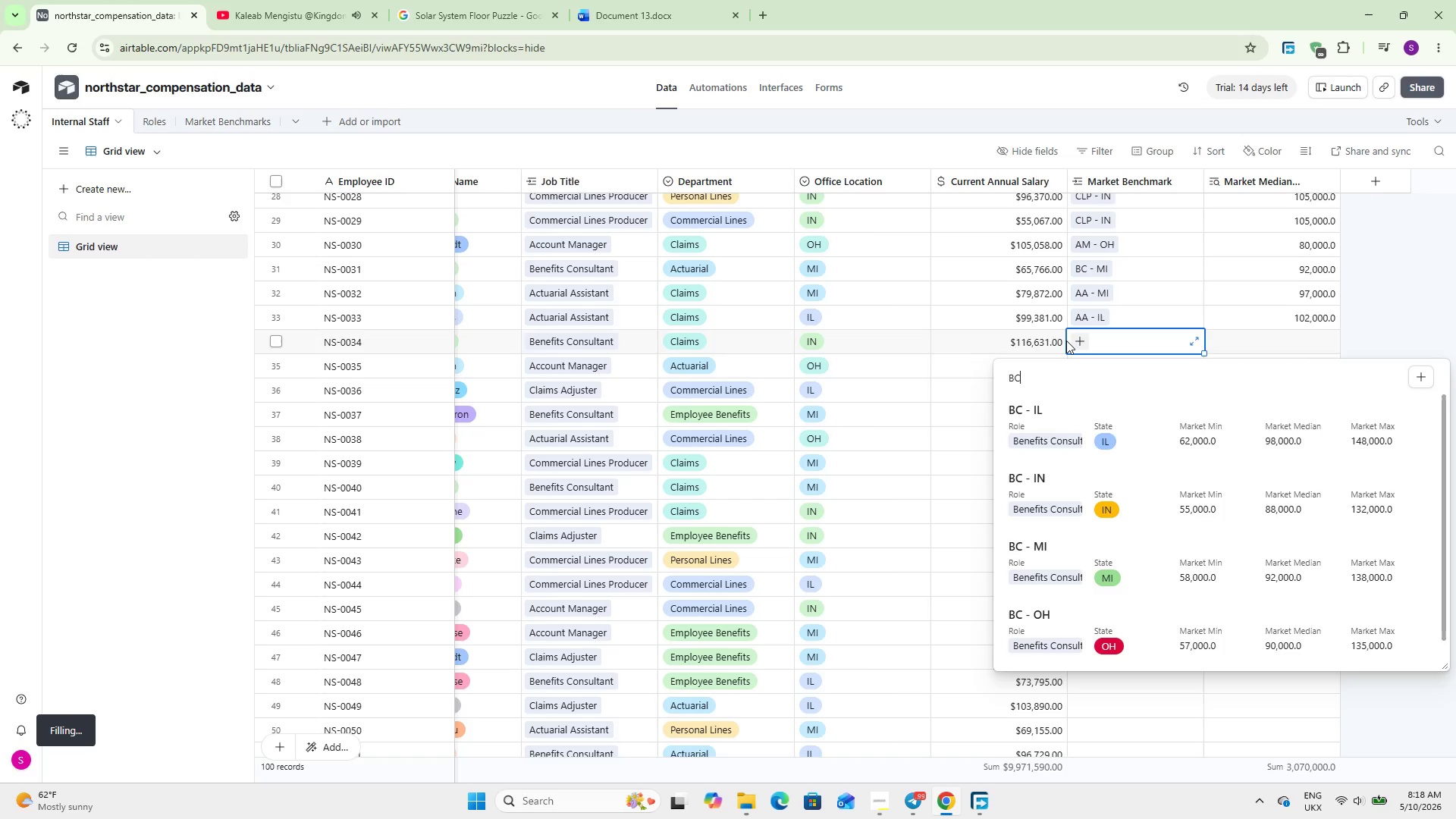 
wait(22.02)
 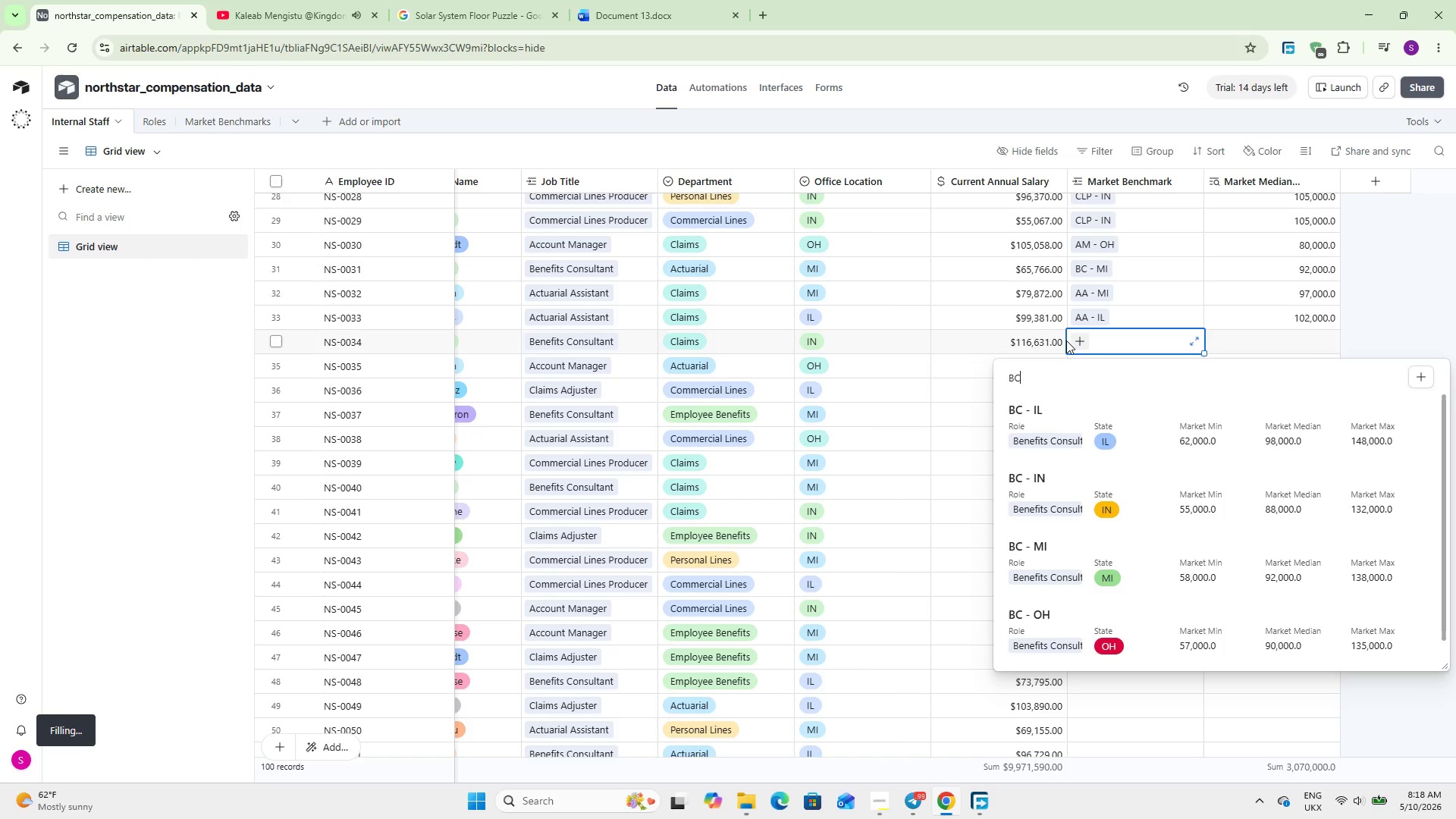 
left_click([1065, 544])
 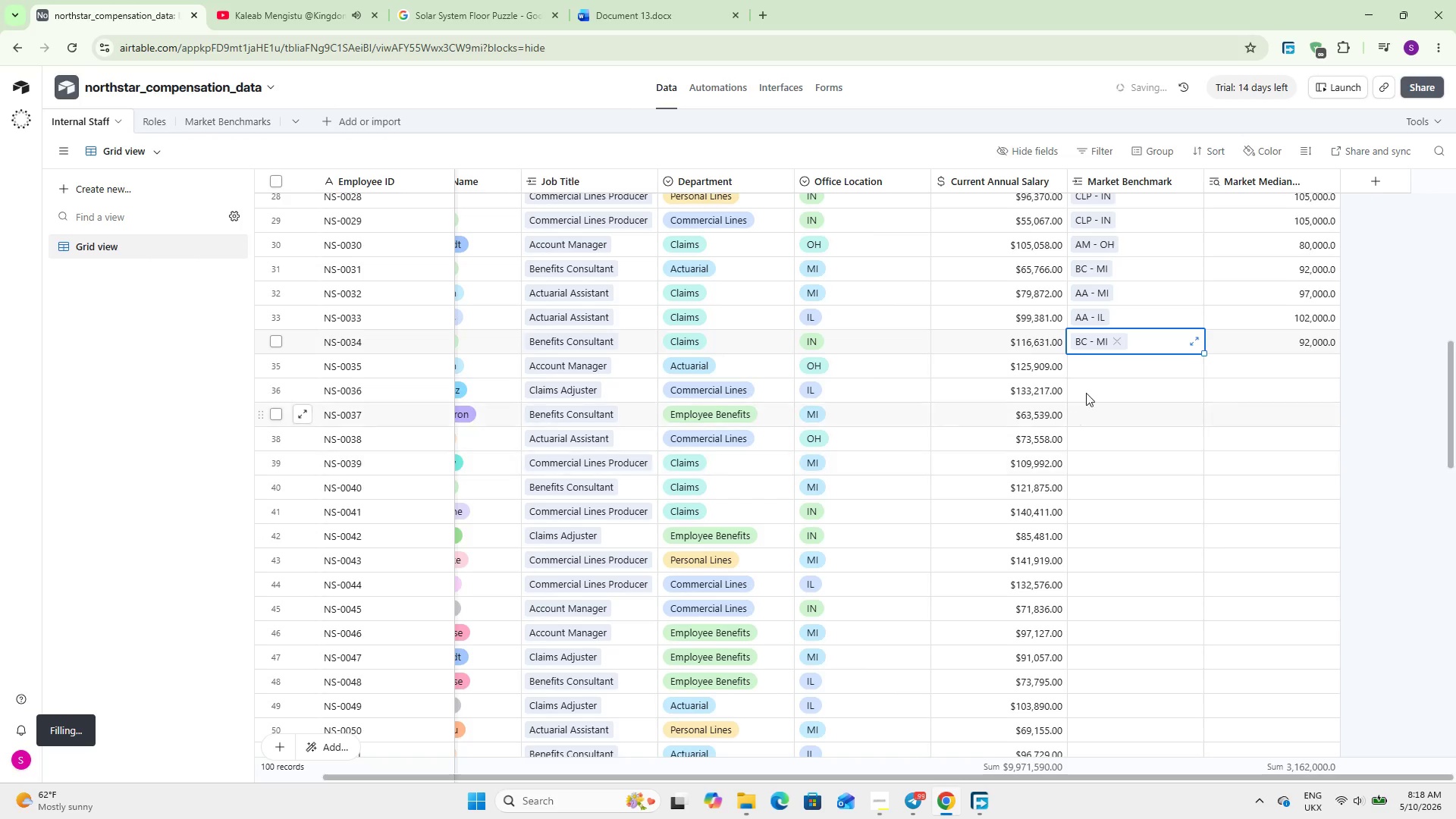 
left_click([1101, 367])
 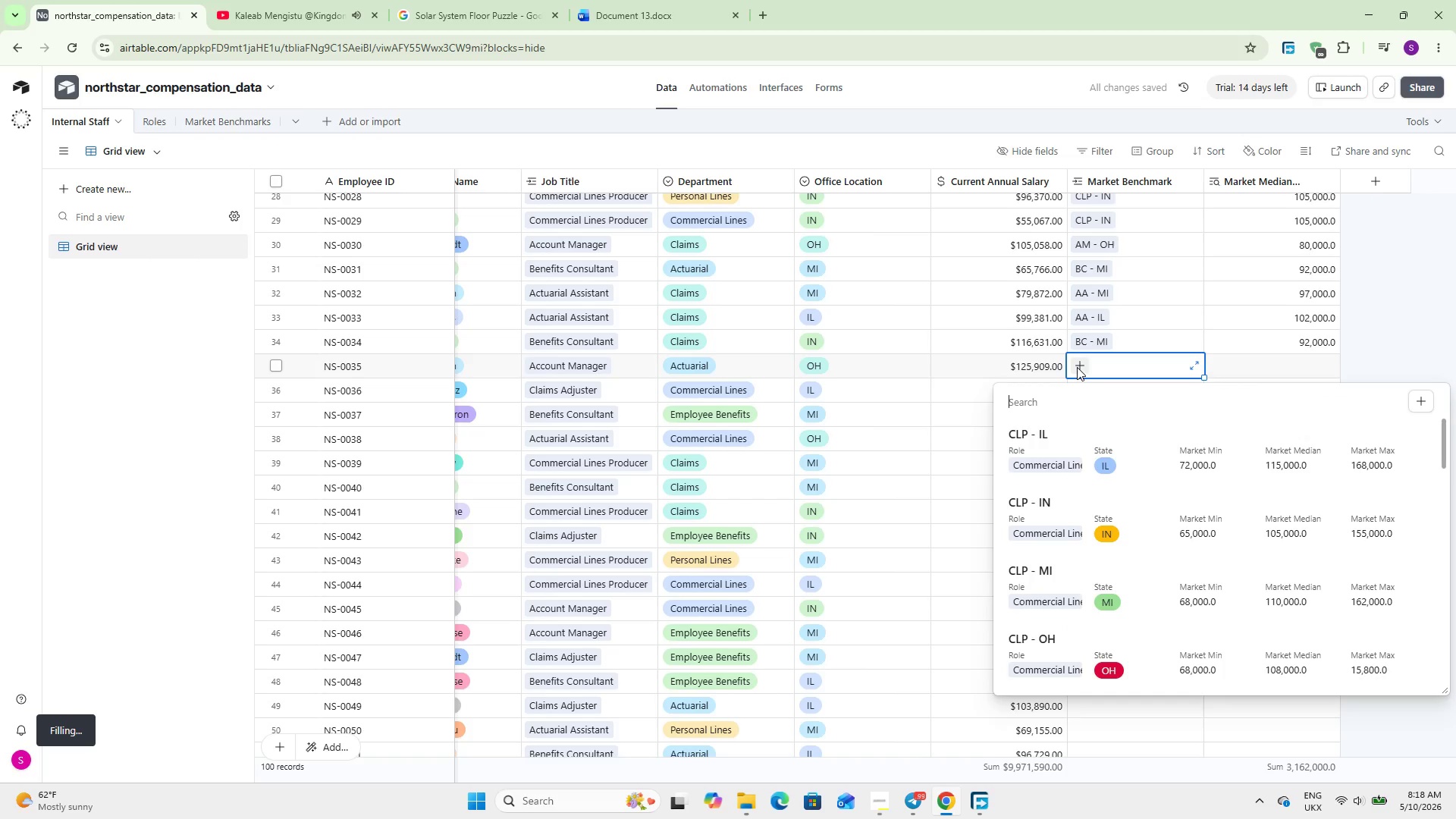 
wait(5.08)
 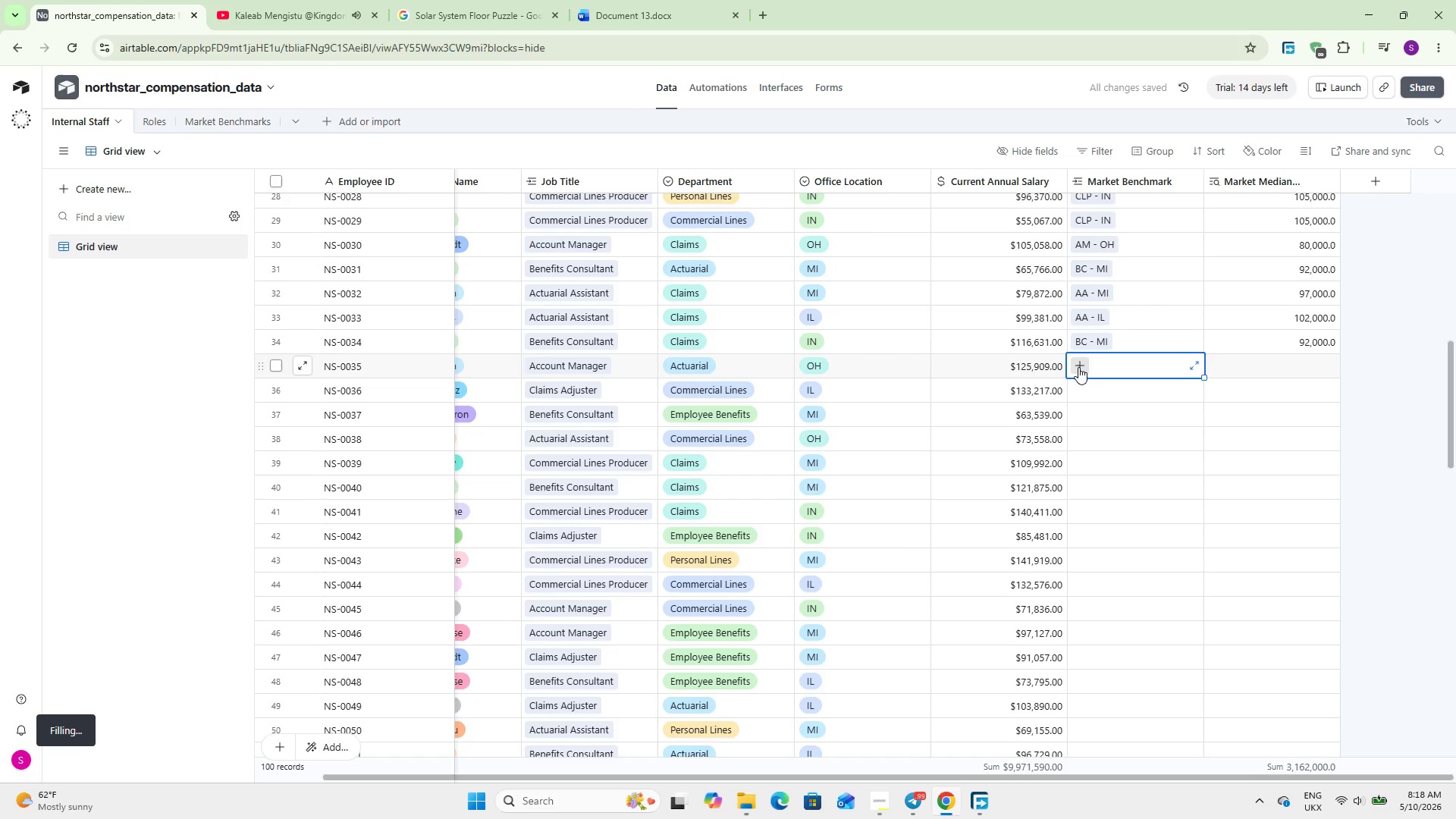 
type(AM)
 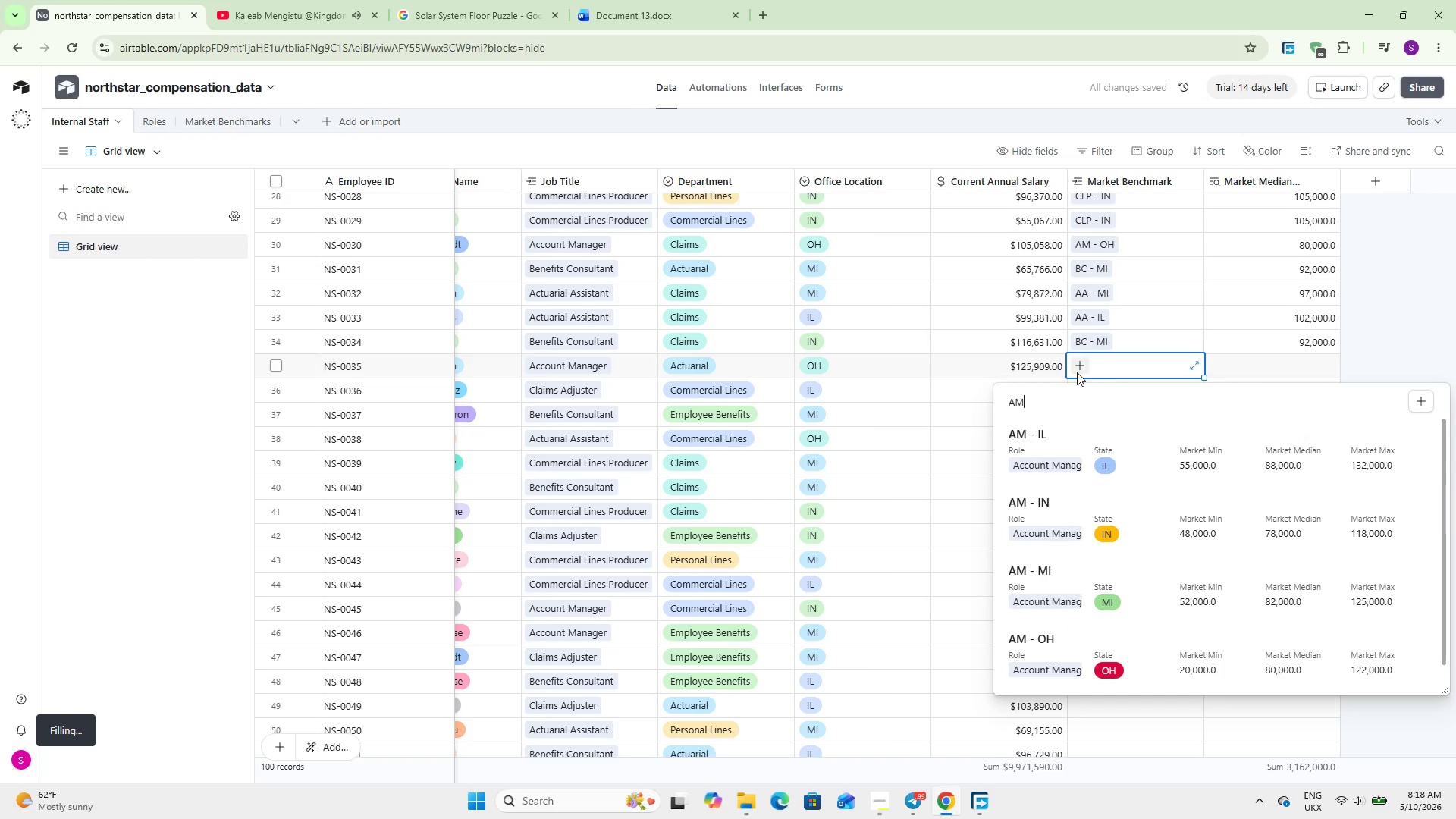 
left_click([1075, 656])
 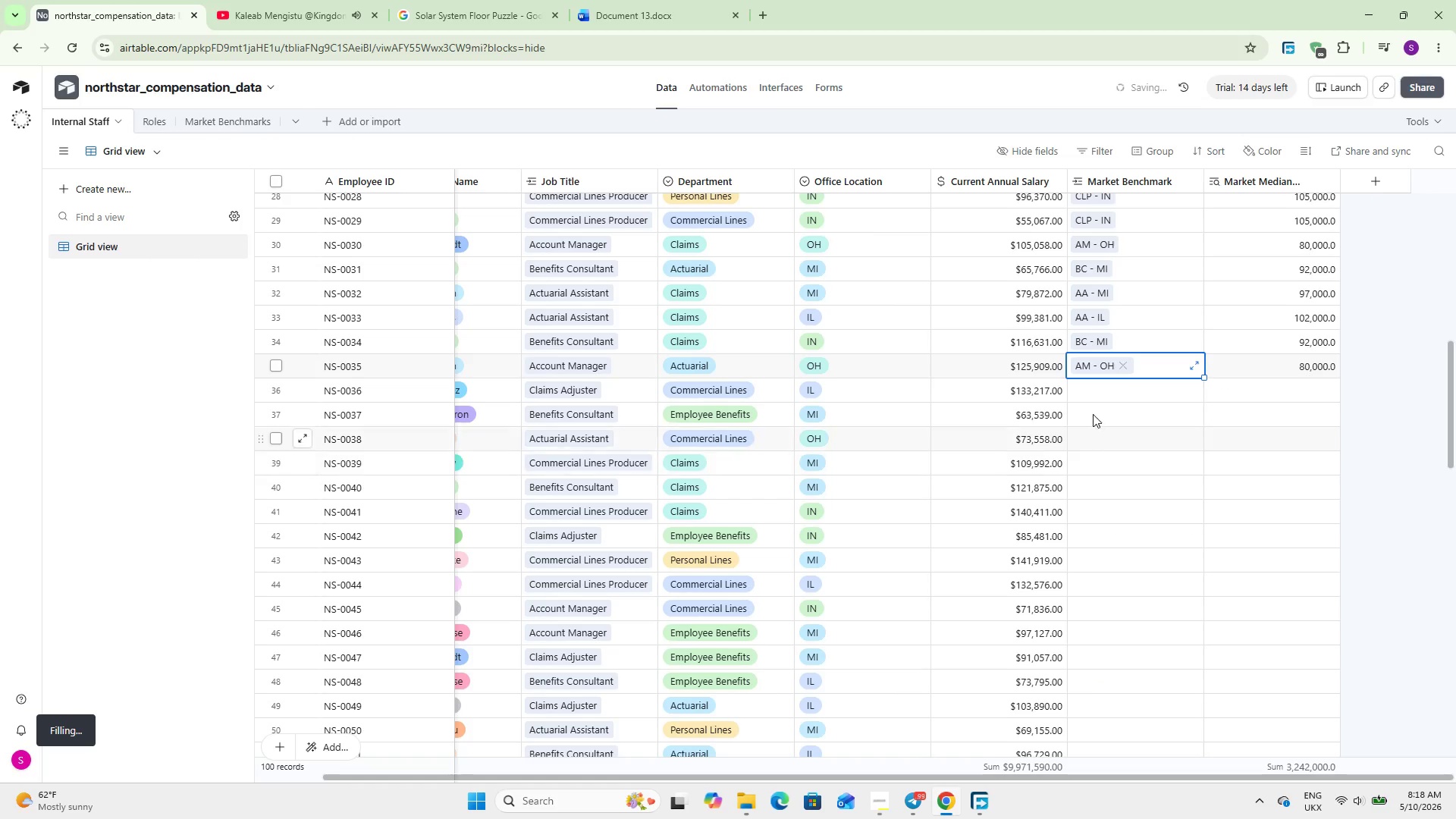 
left_click([1093, 394])
 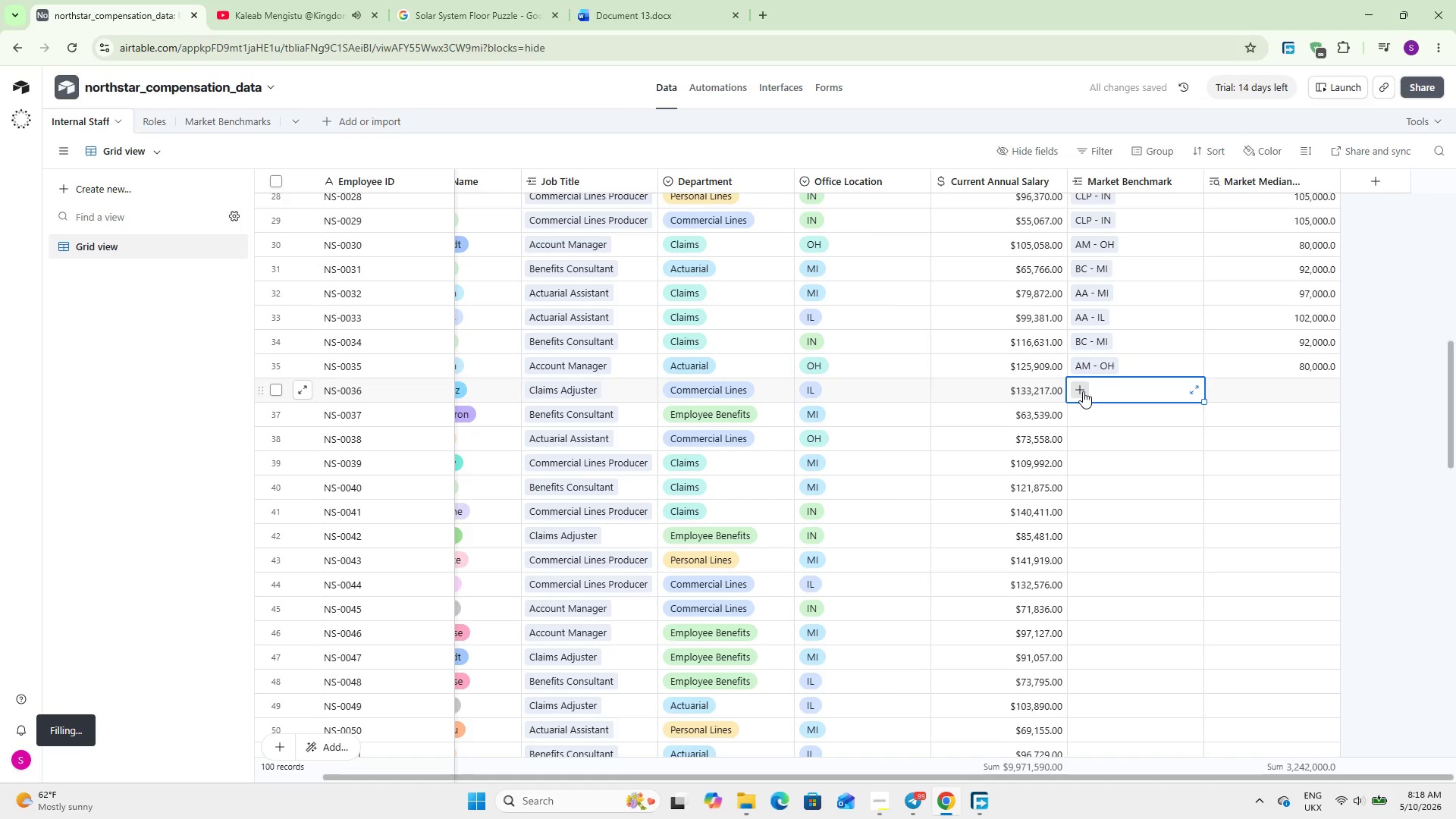 
left_click([1083, 391])
 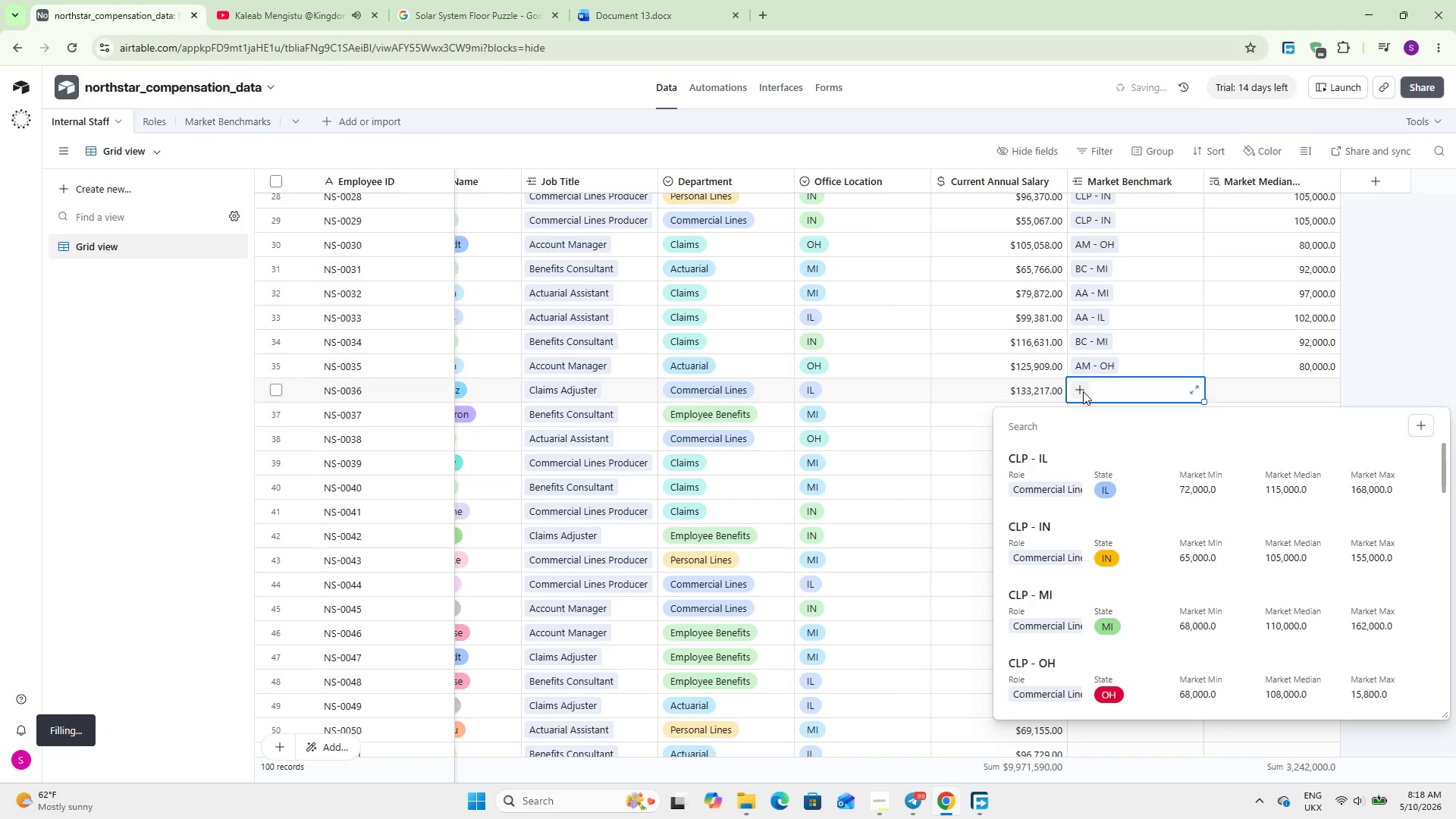 
type(CA)
 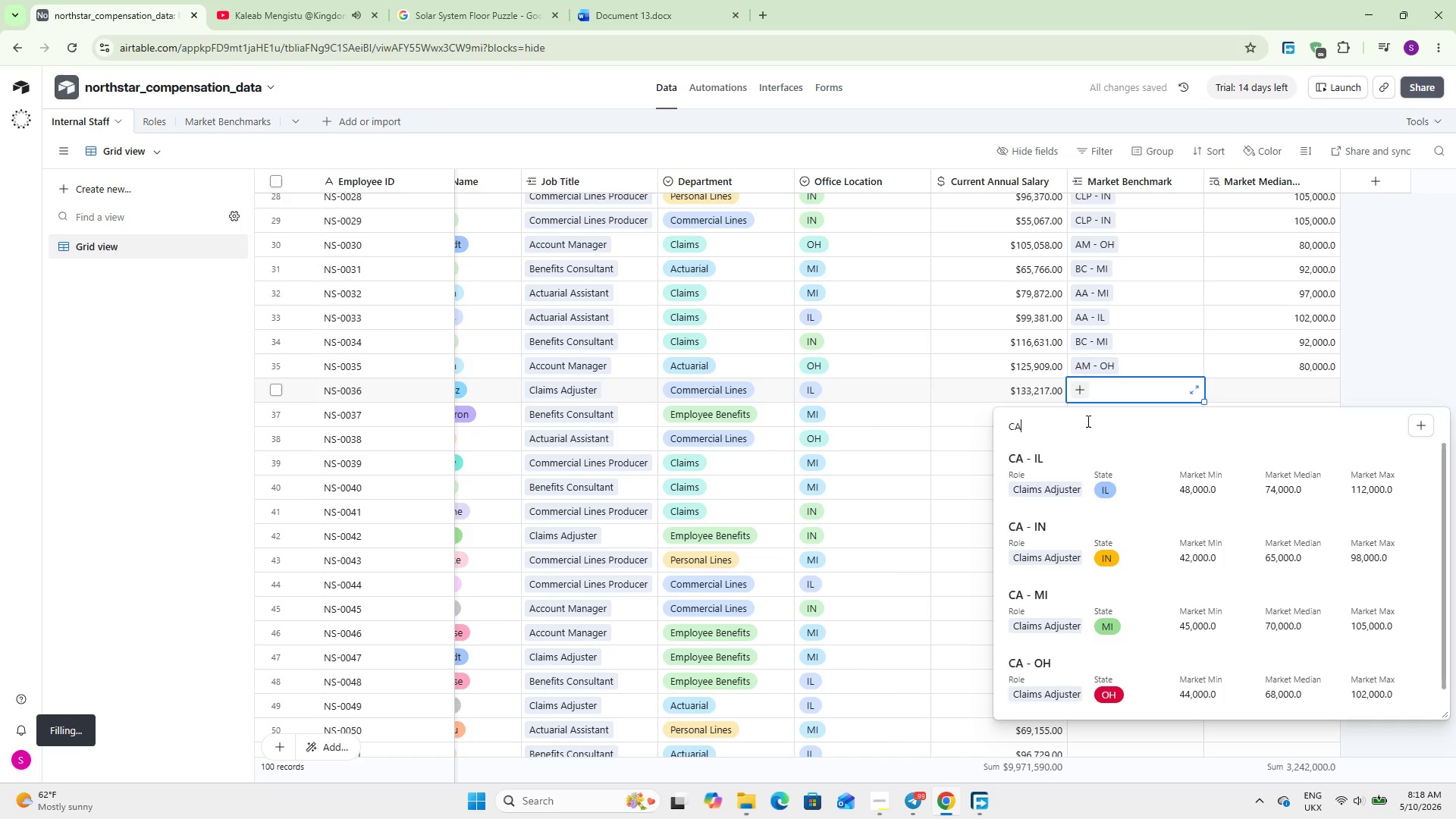 
left_click([1075, 463])
 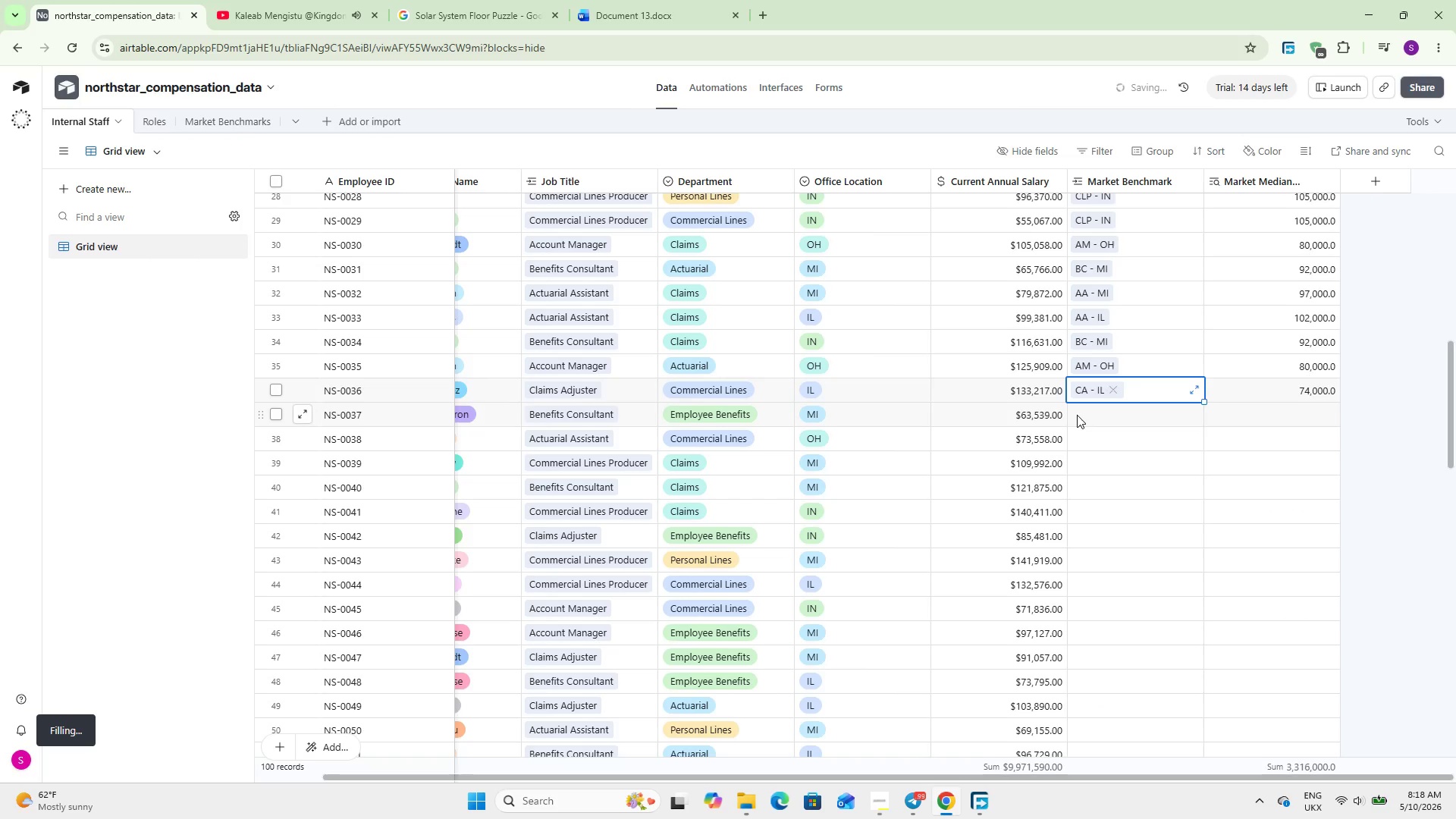 
left_click([1077, 415])
 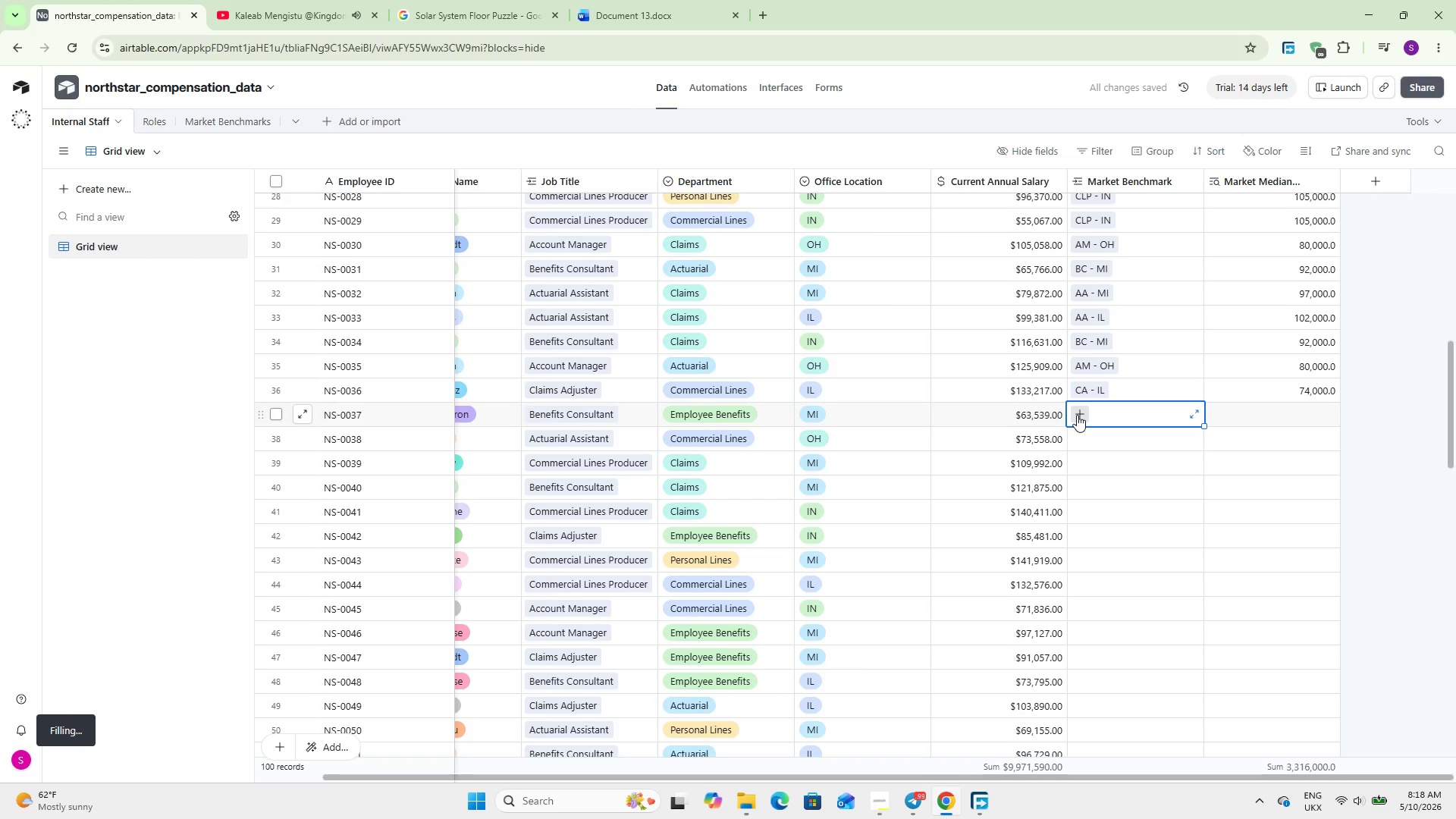 
left_click([1077, 415])
 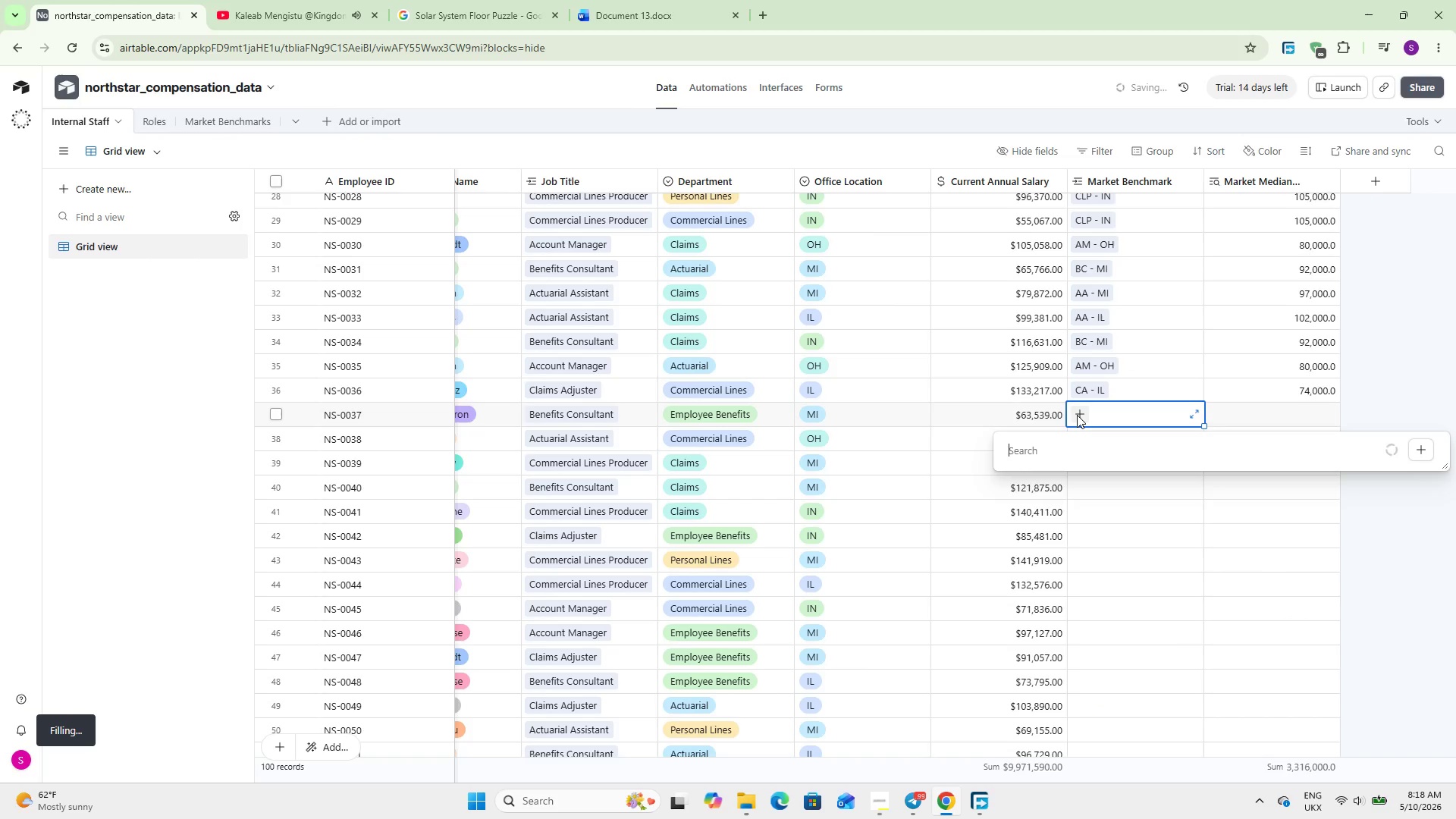 
type(BC)
 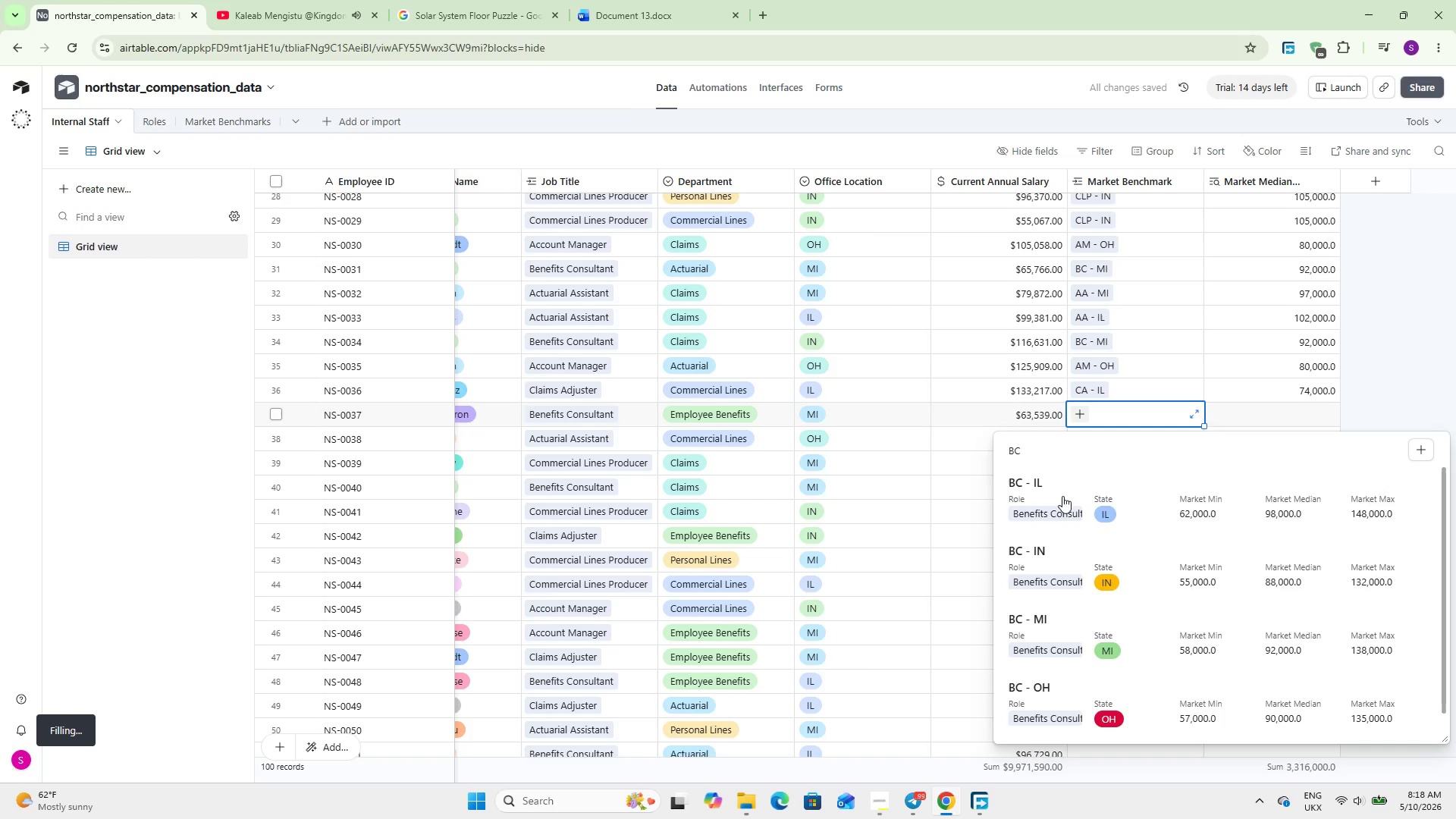 
left_click([1075, 621])
 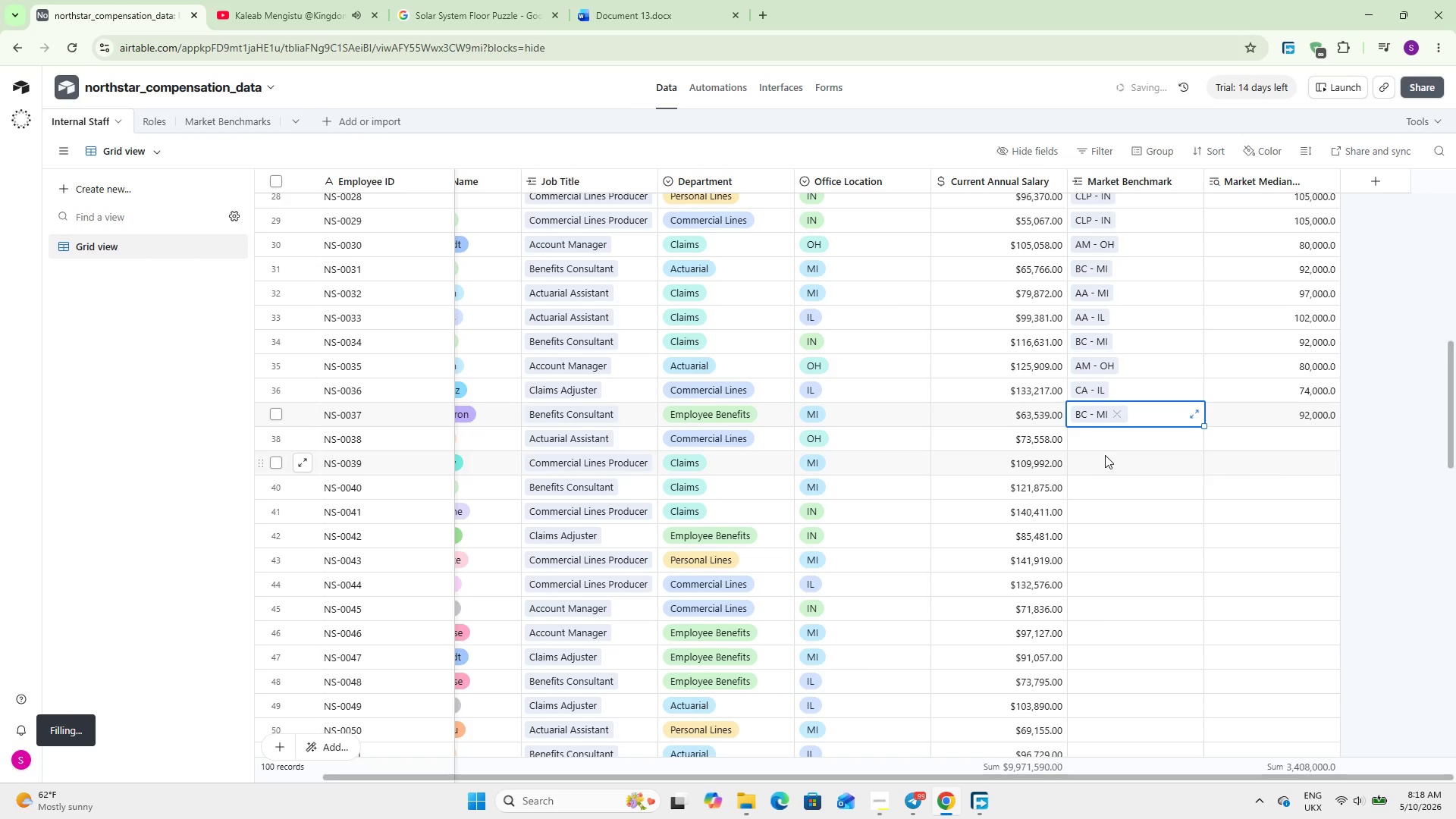 
left_click([1105, 443])
 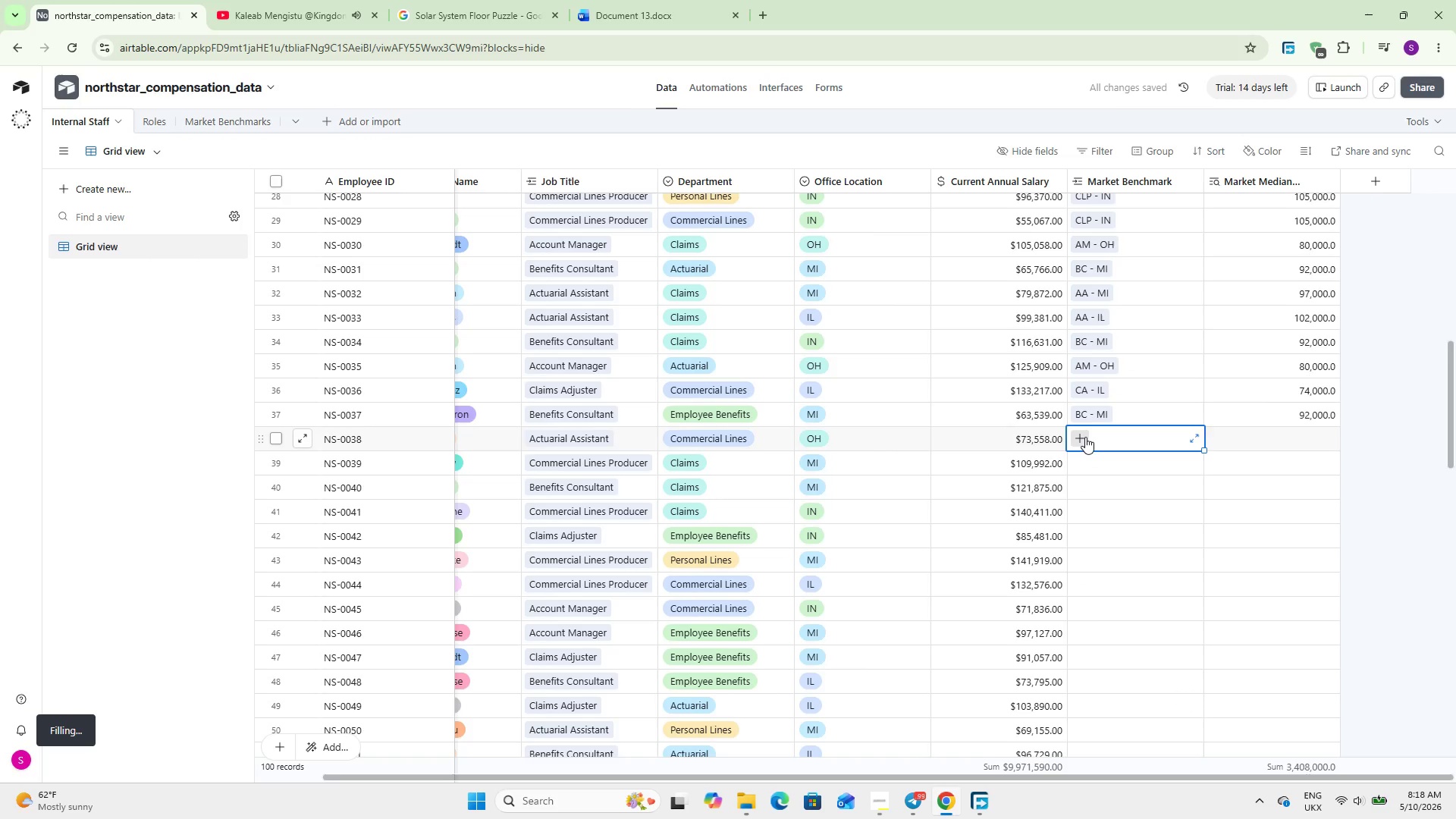 
left_click([1085, 437])
 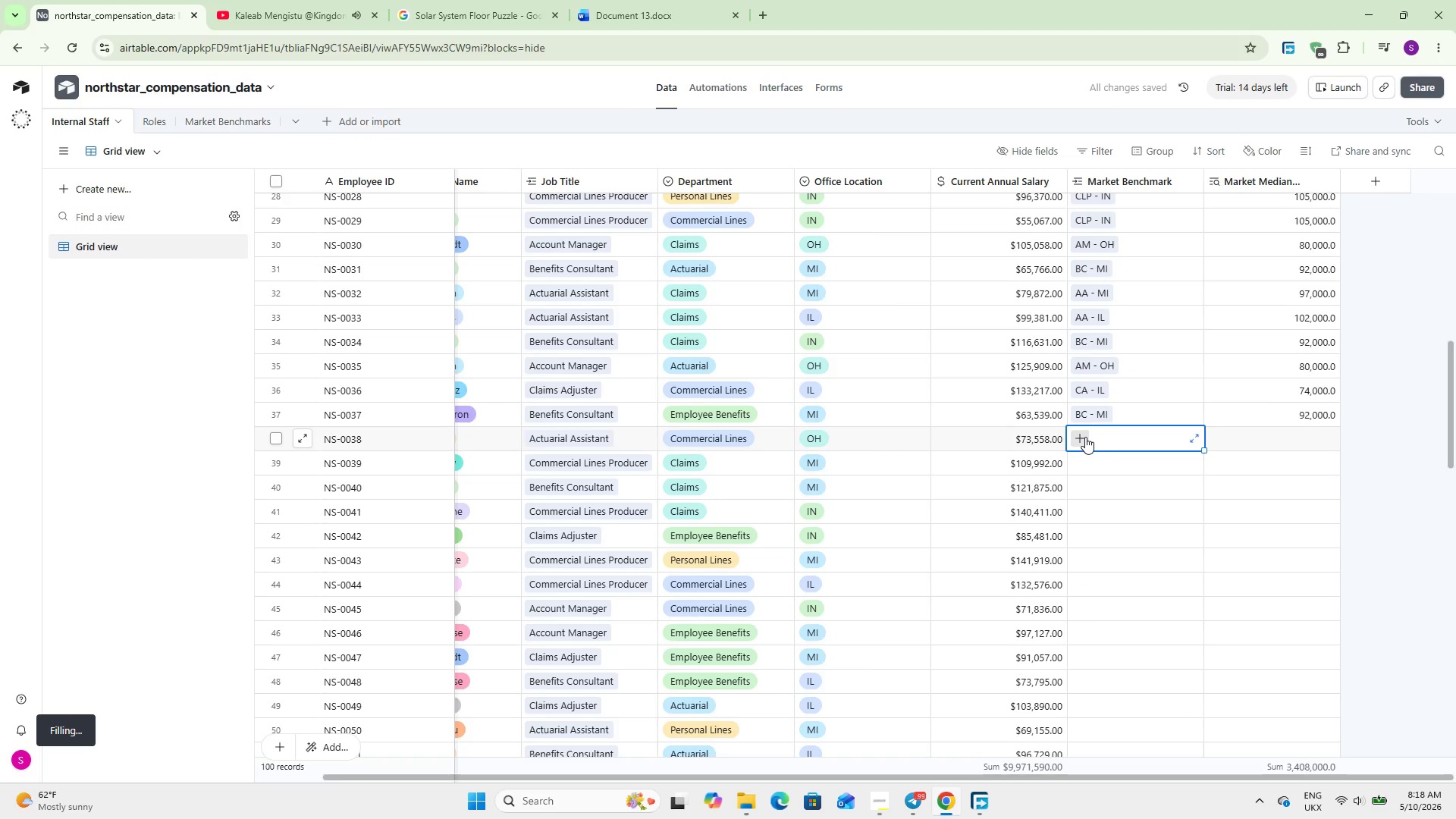 
type(AA)
 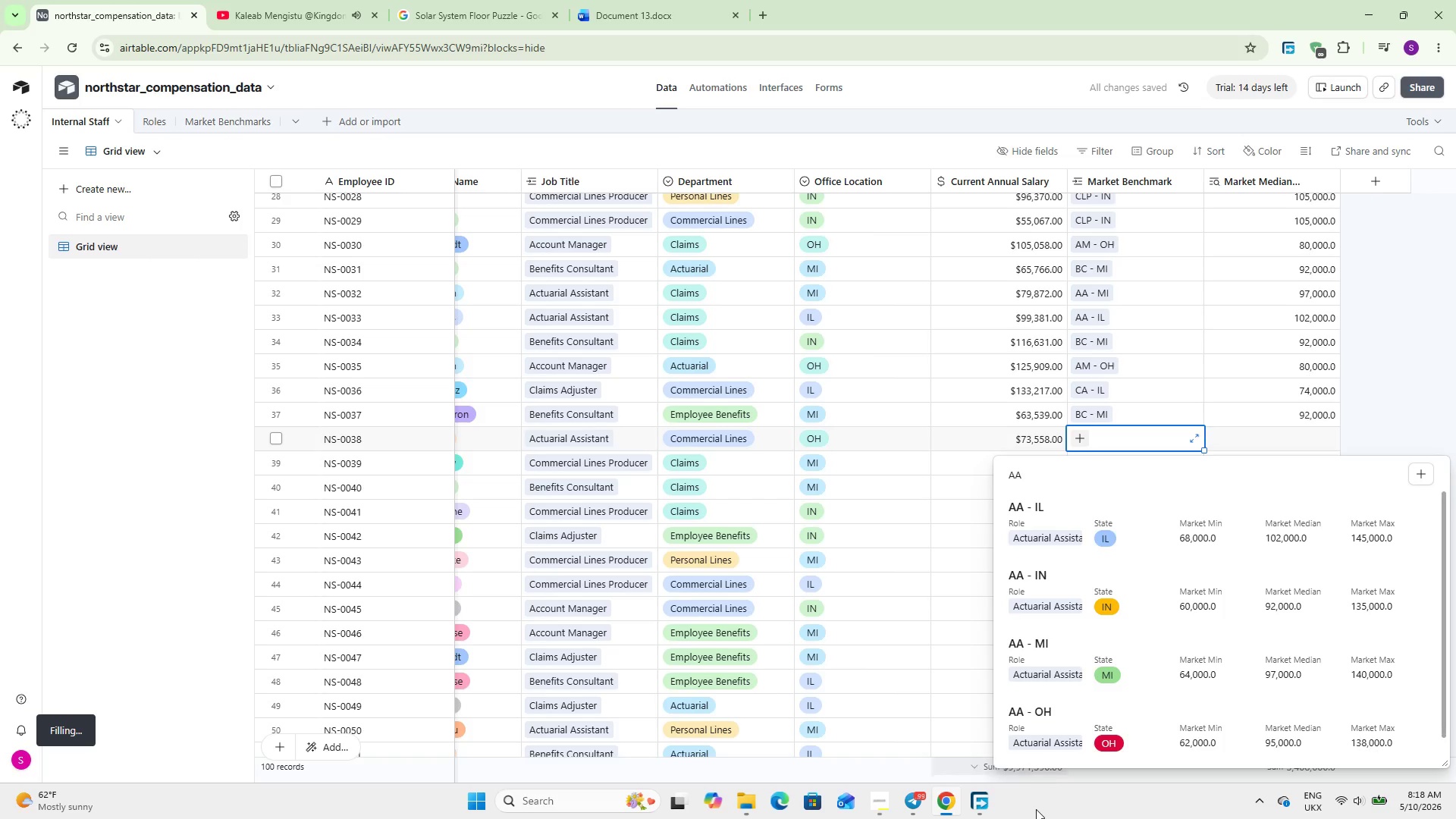 
left_click([1041, 720])
 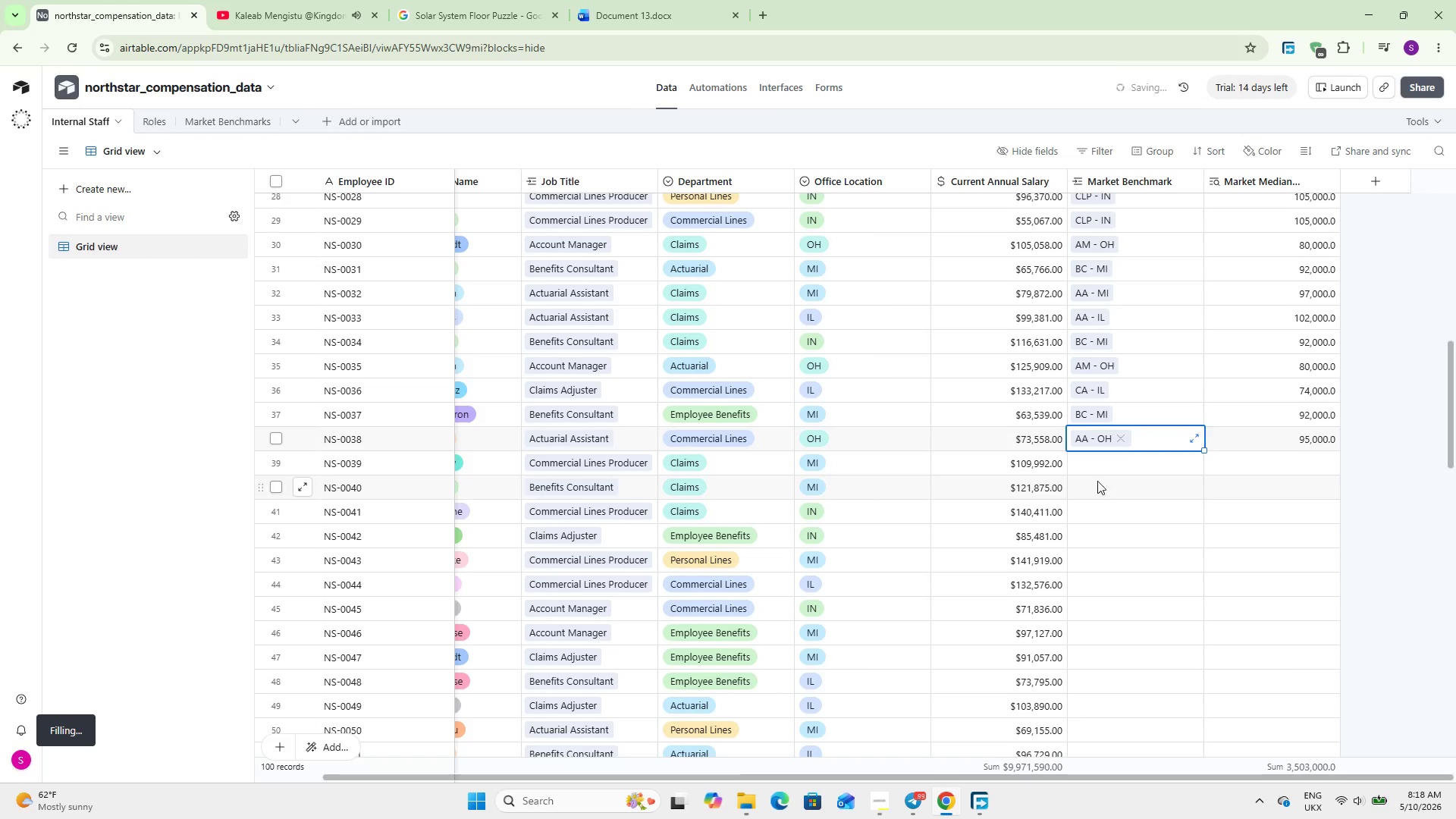 
left_click([1087, 465])
 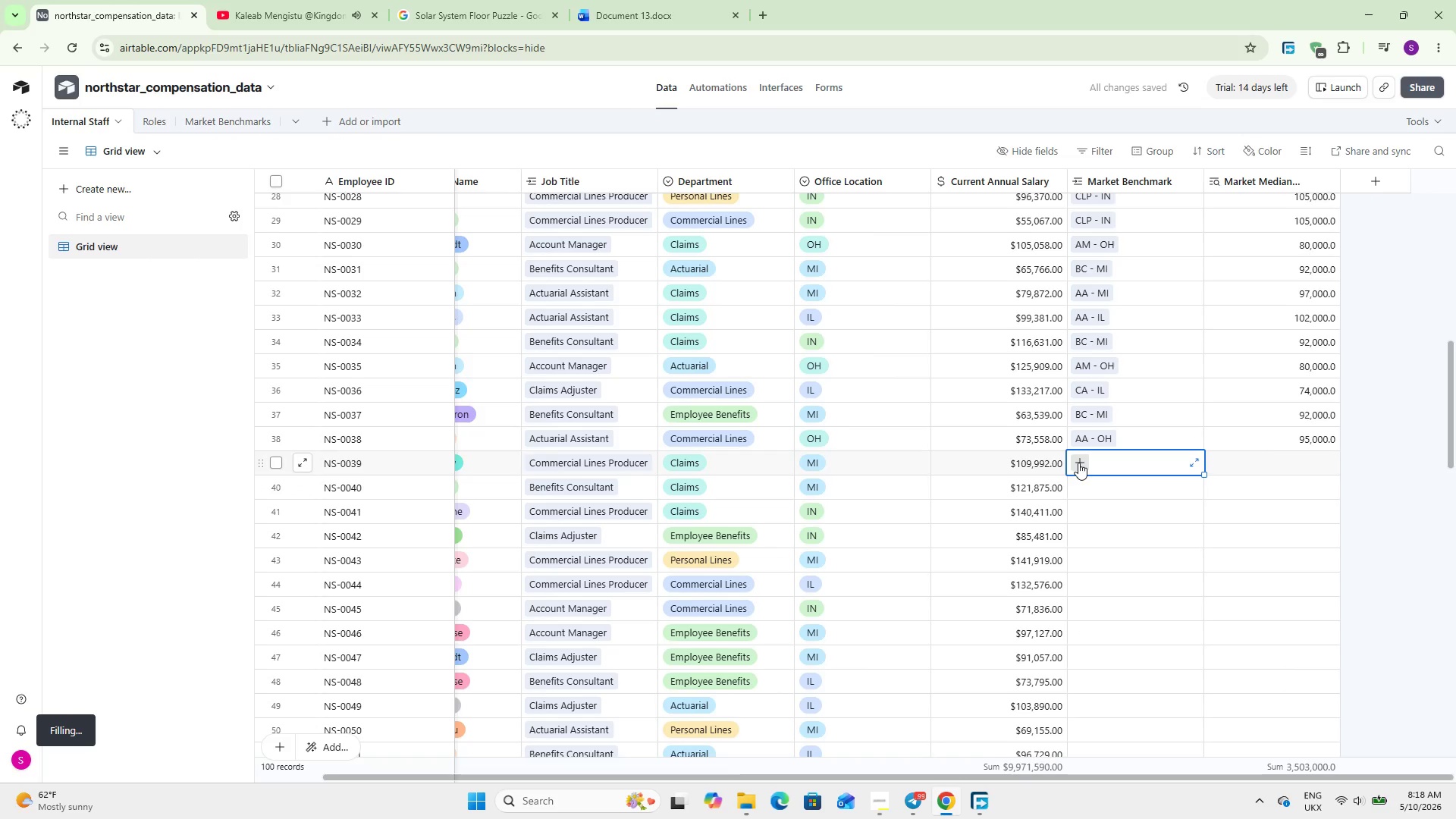 
left_click([1078, 460])
 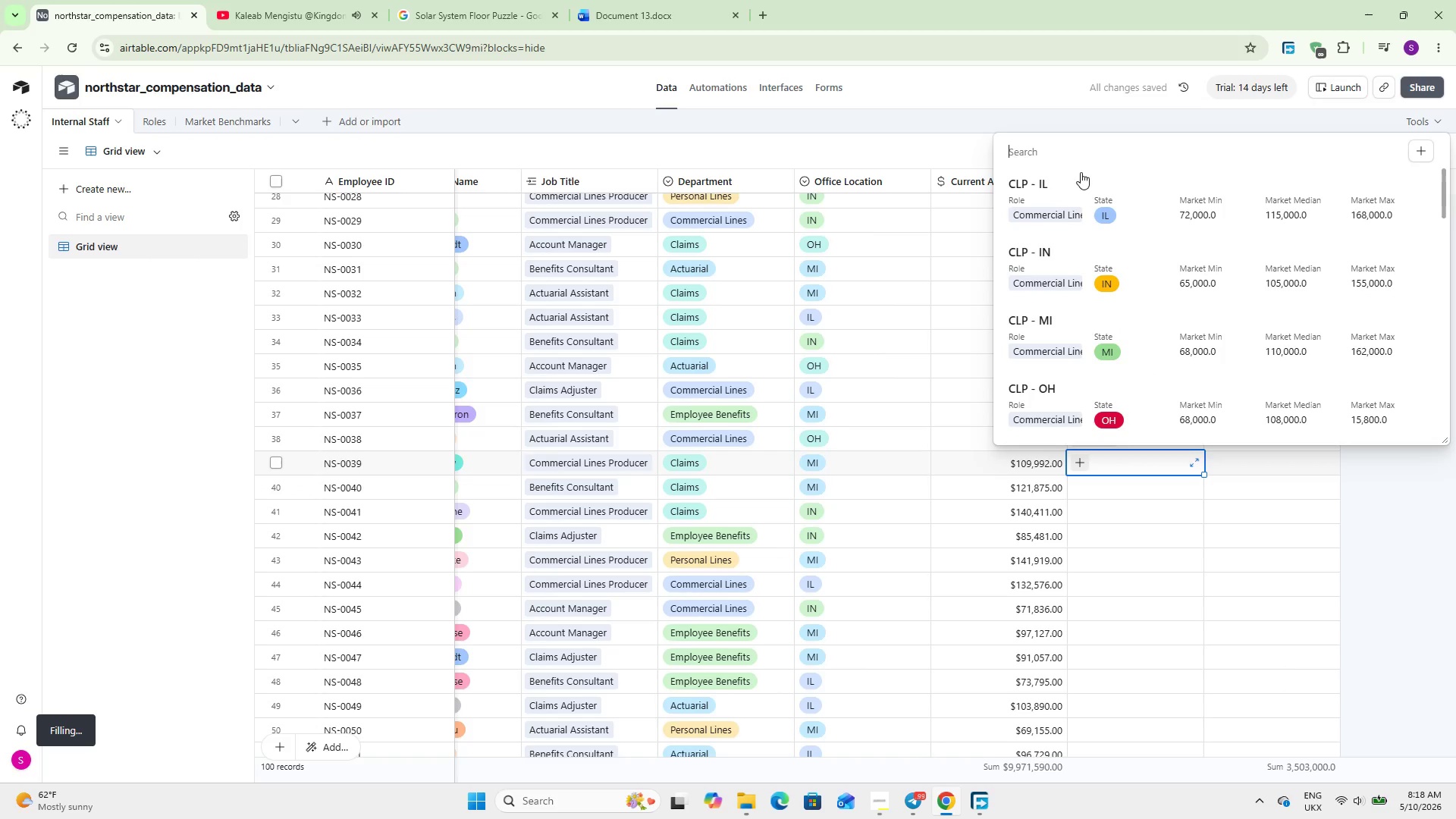 
left_click([1057, 322])
 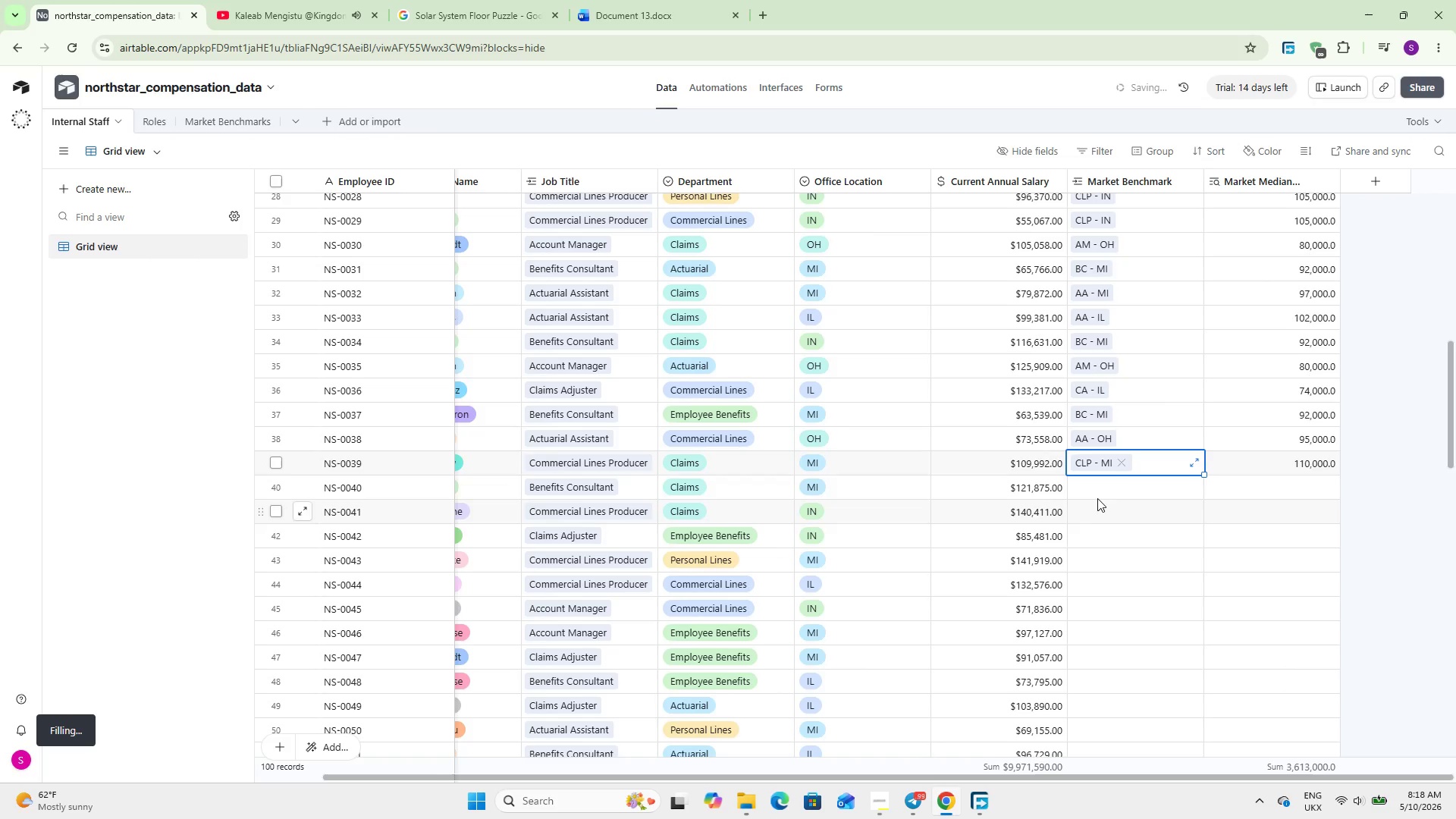 
left_click([1096, 496])
 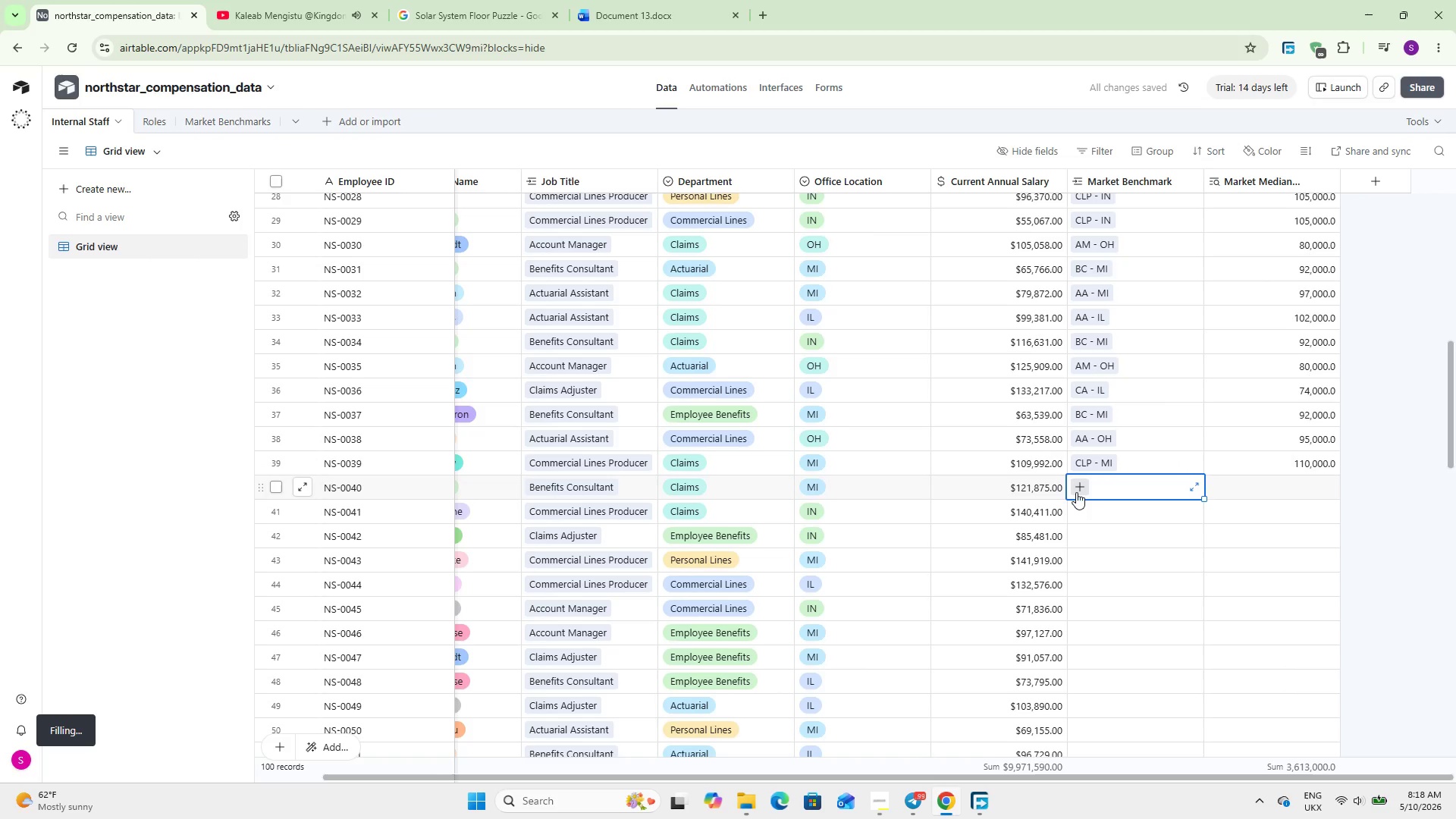 
left_click([1076, 492])
 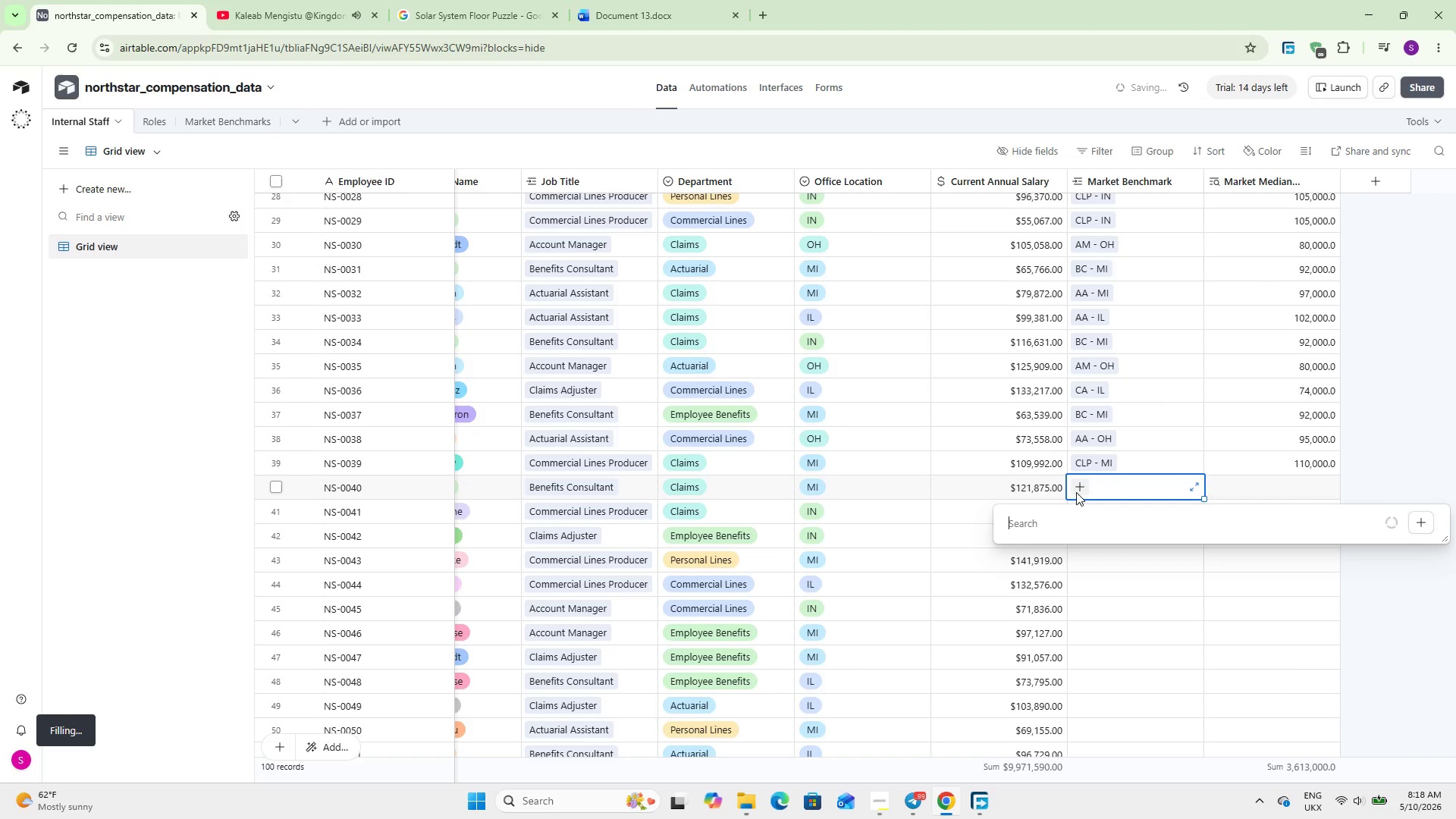 
type(BC)
 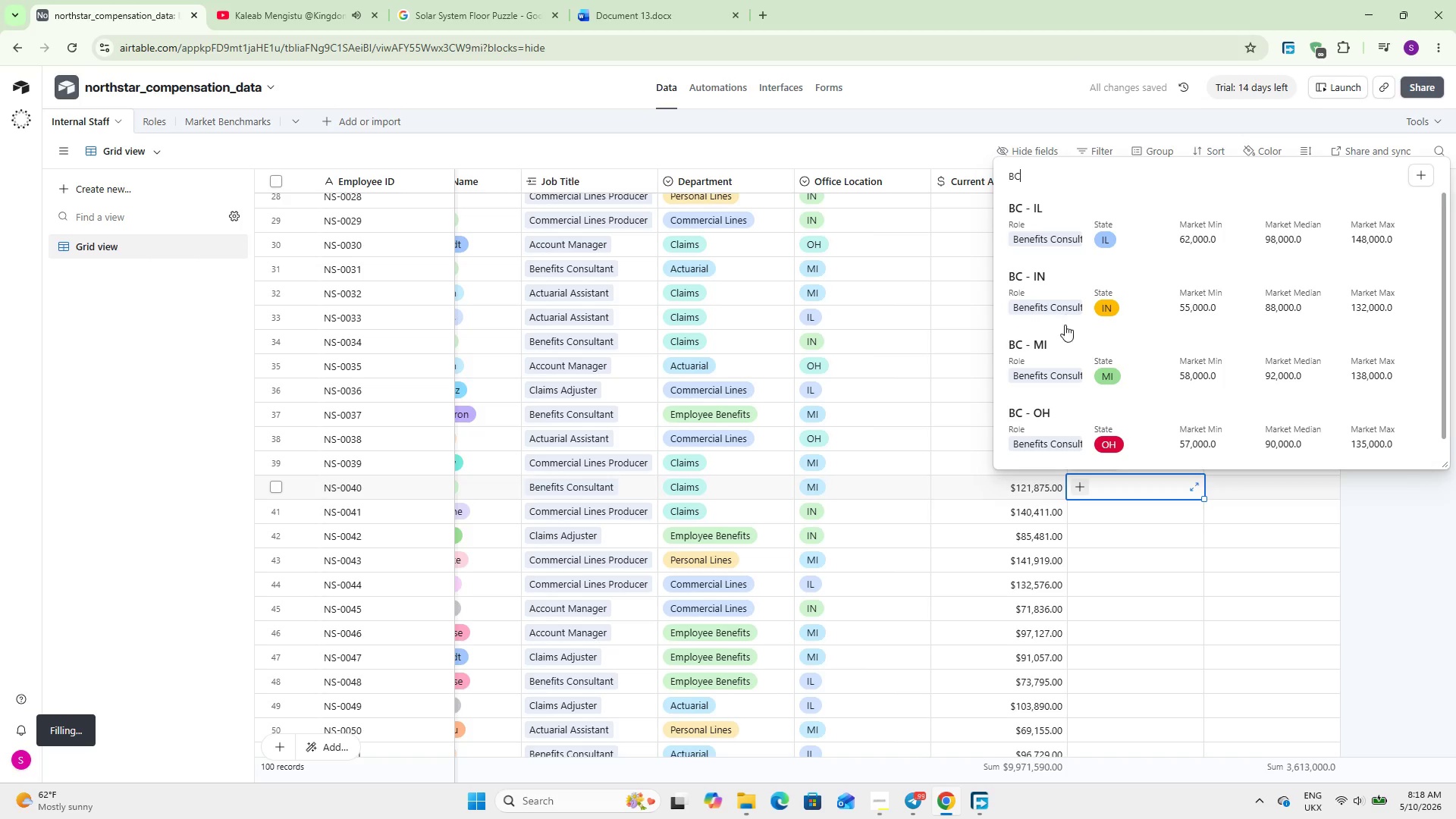 
left_click([1065, 359])
 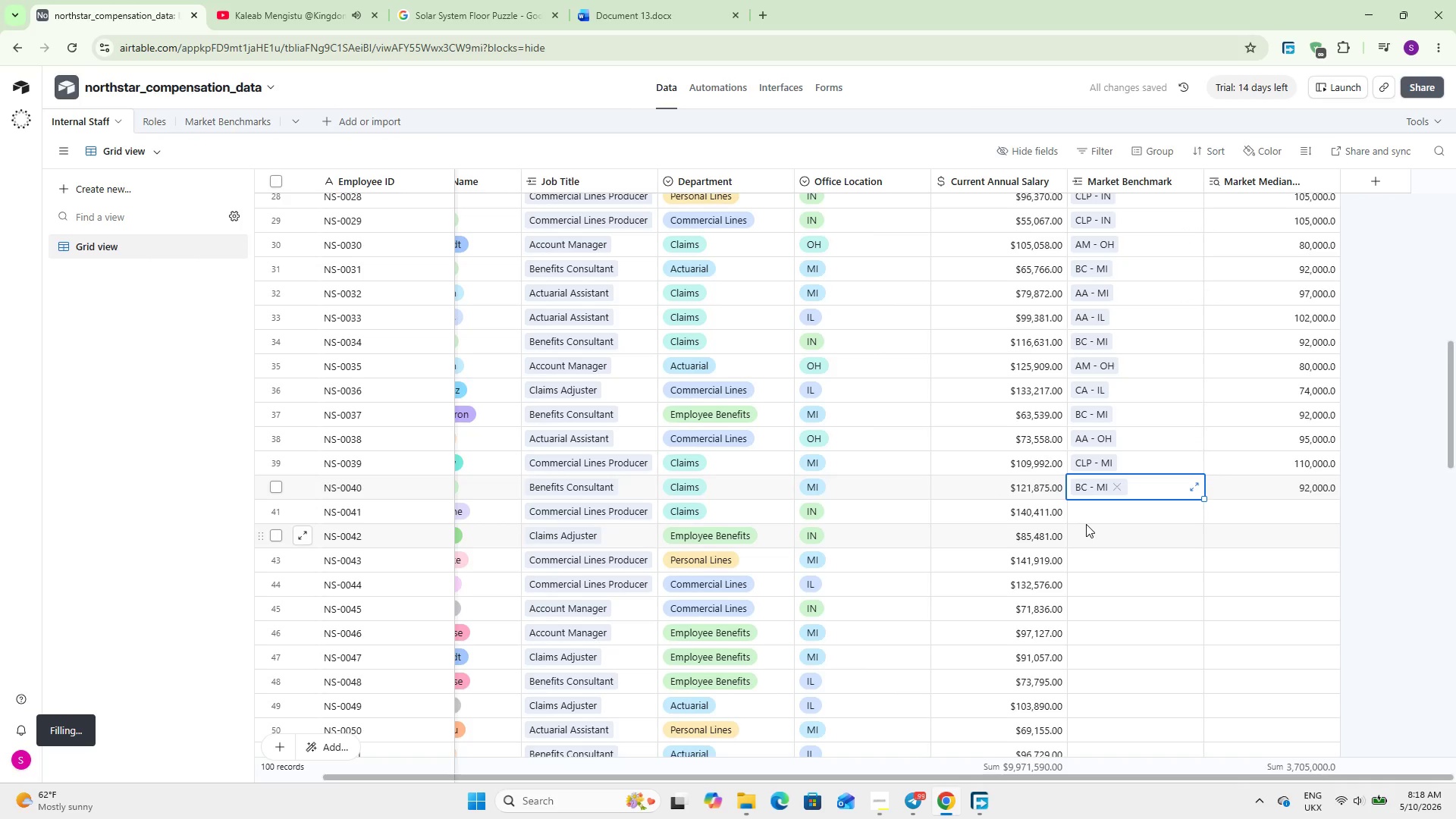 
double_click([1084, 515])
 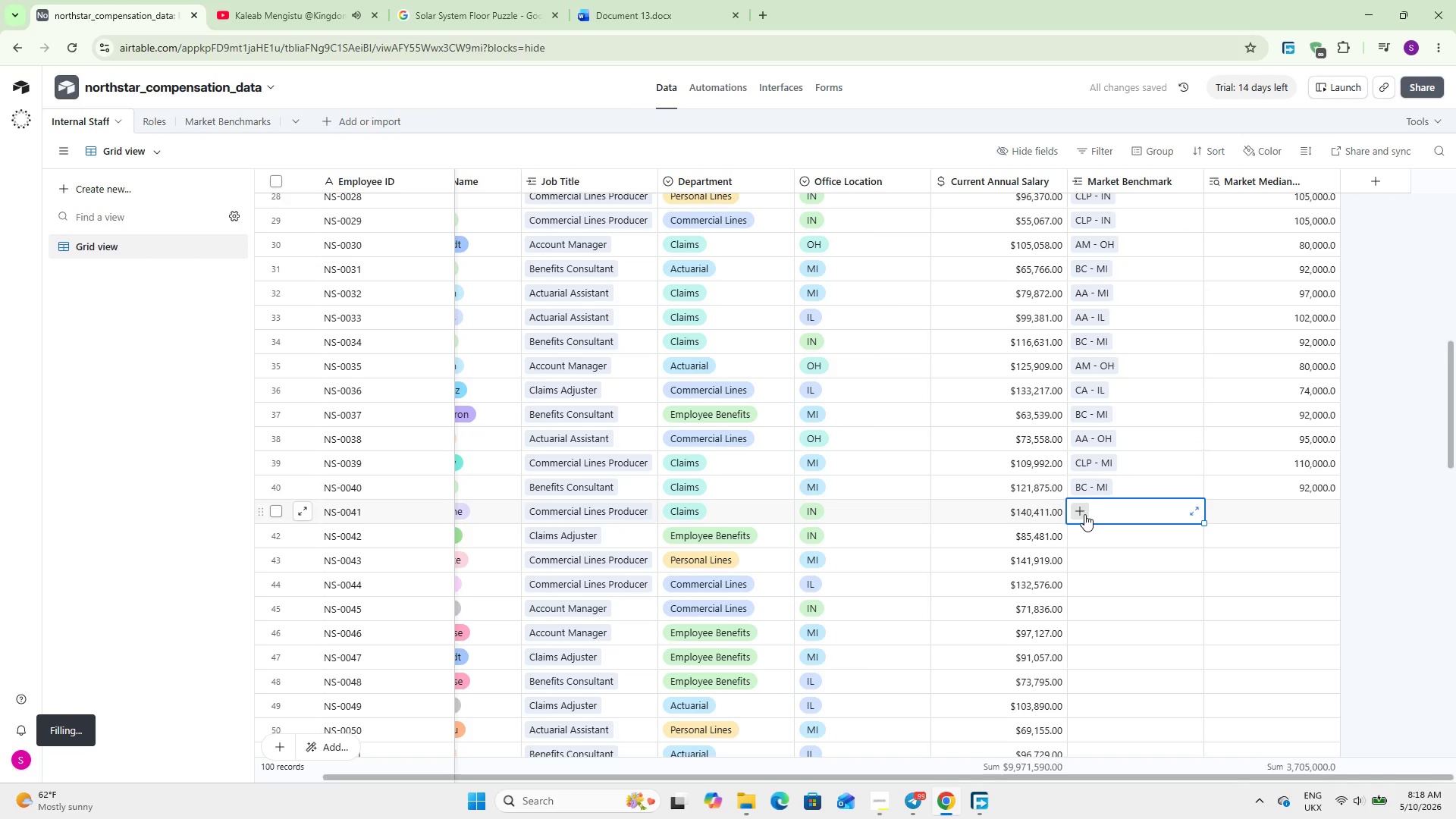 
left_click([1084, 513])
 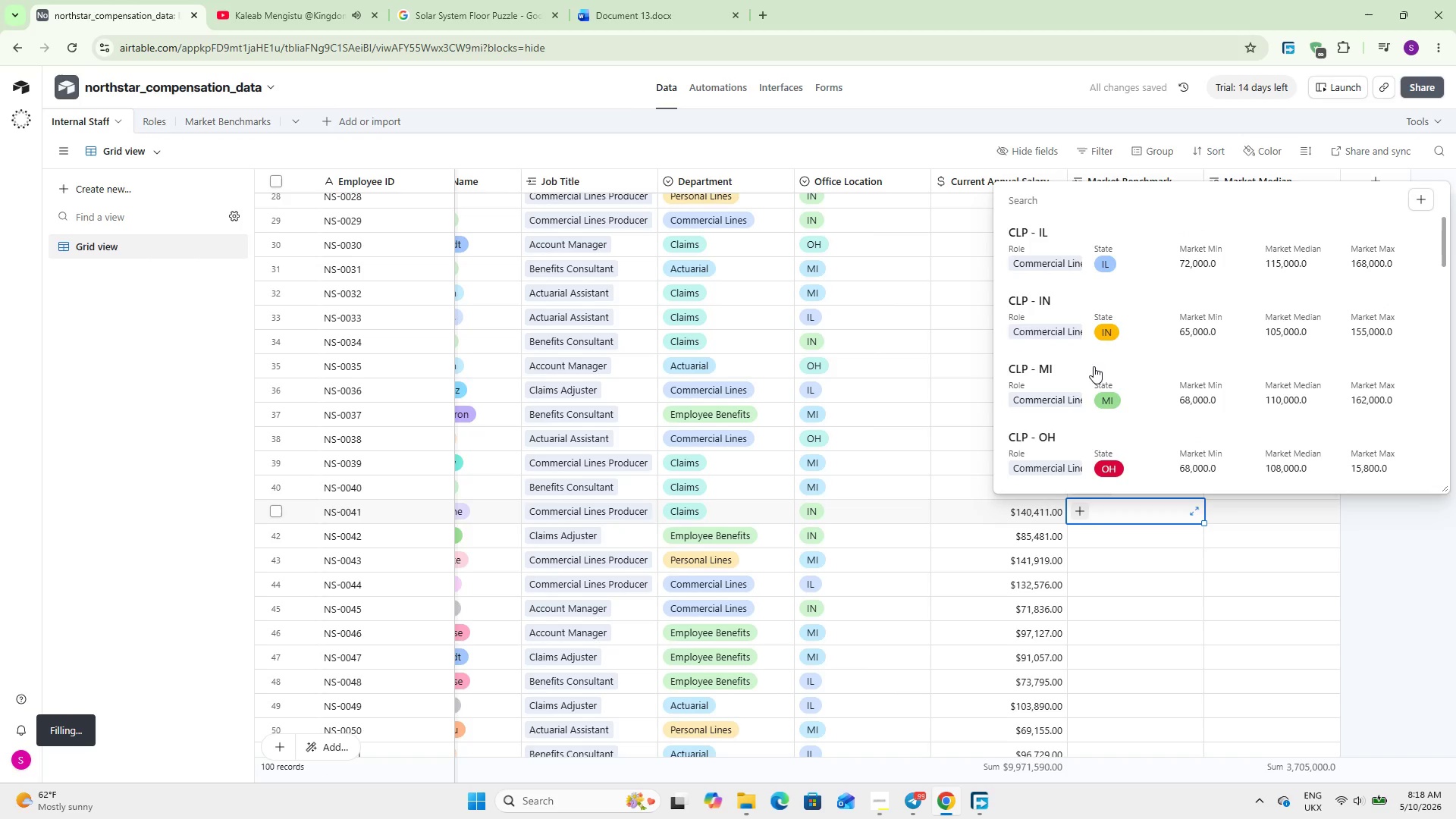 
left_click([1109, 329])
 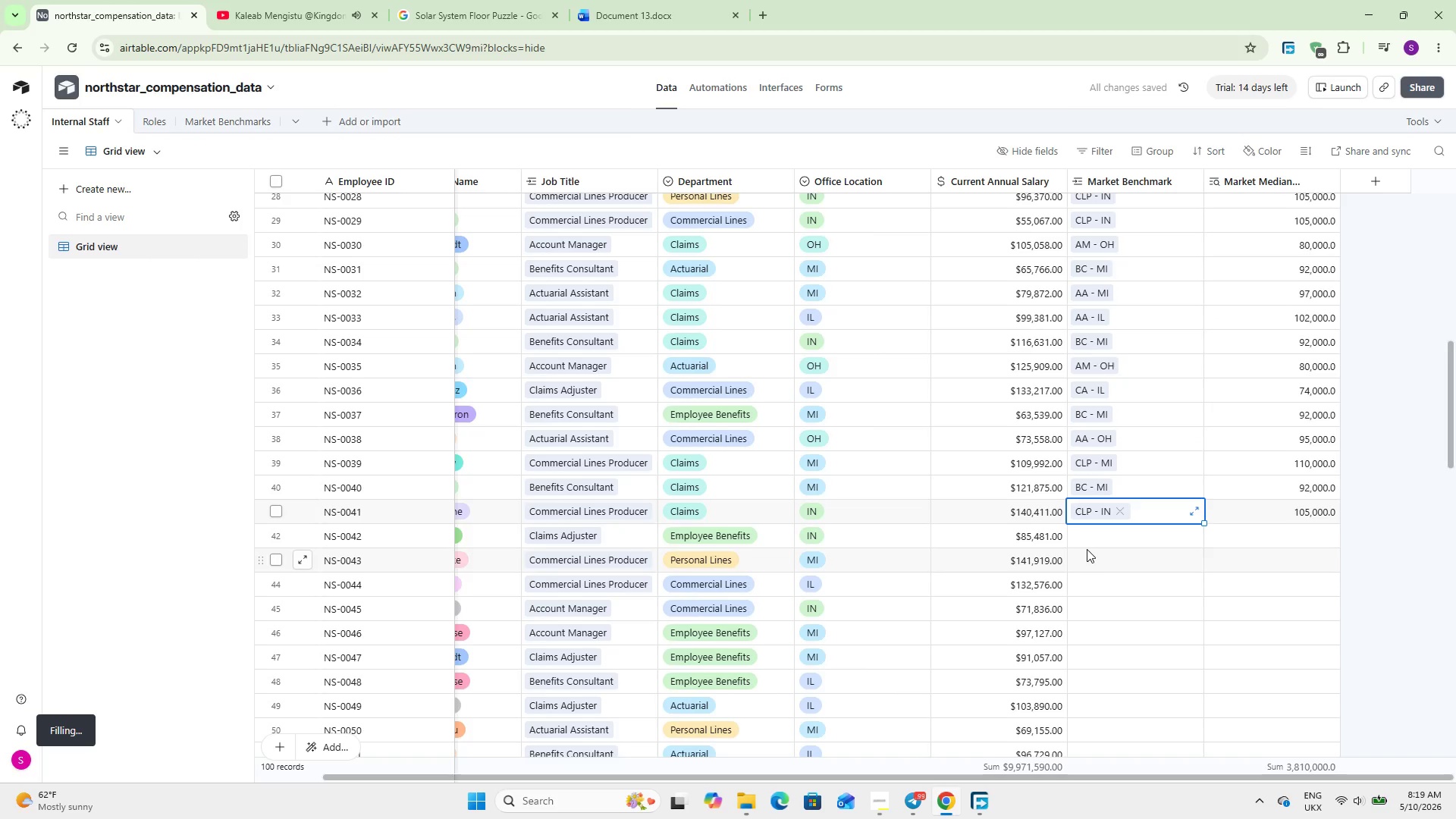 
double_click([1085, 533])
 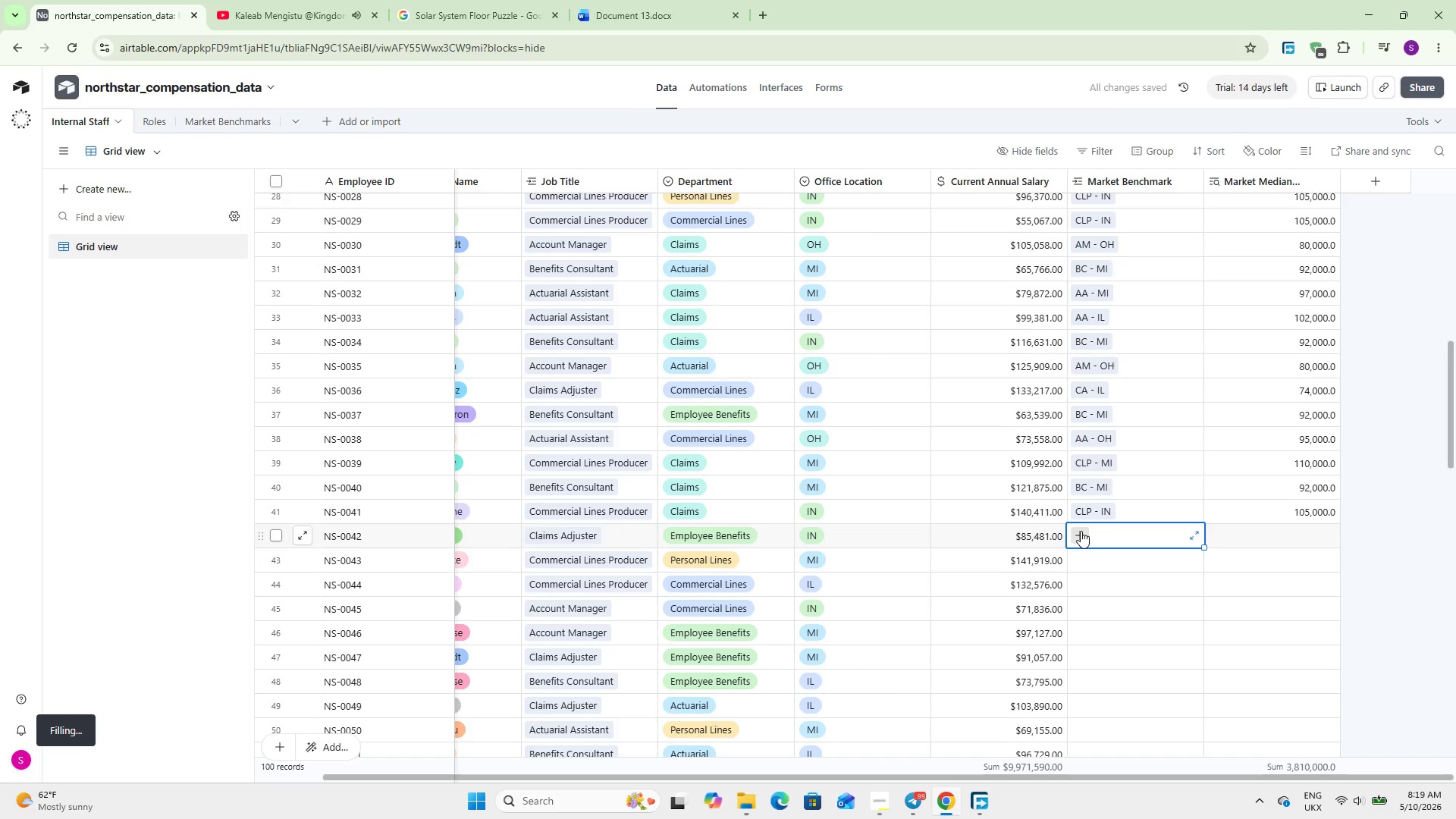 
left_click([1081, 531])
 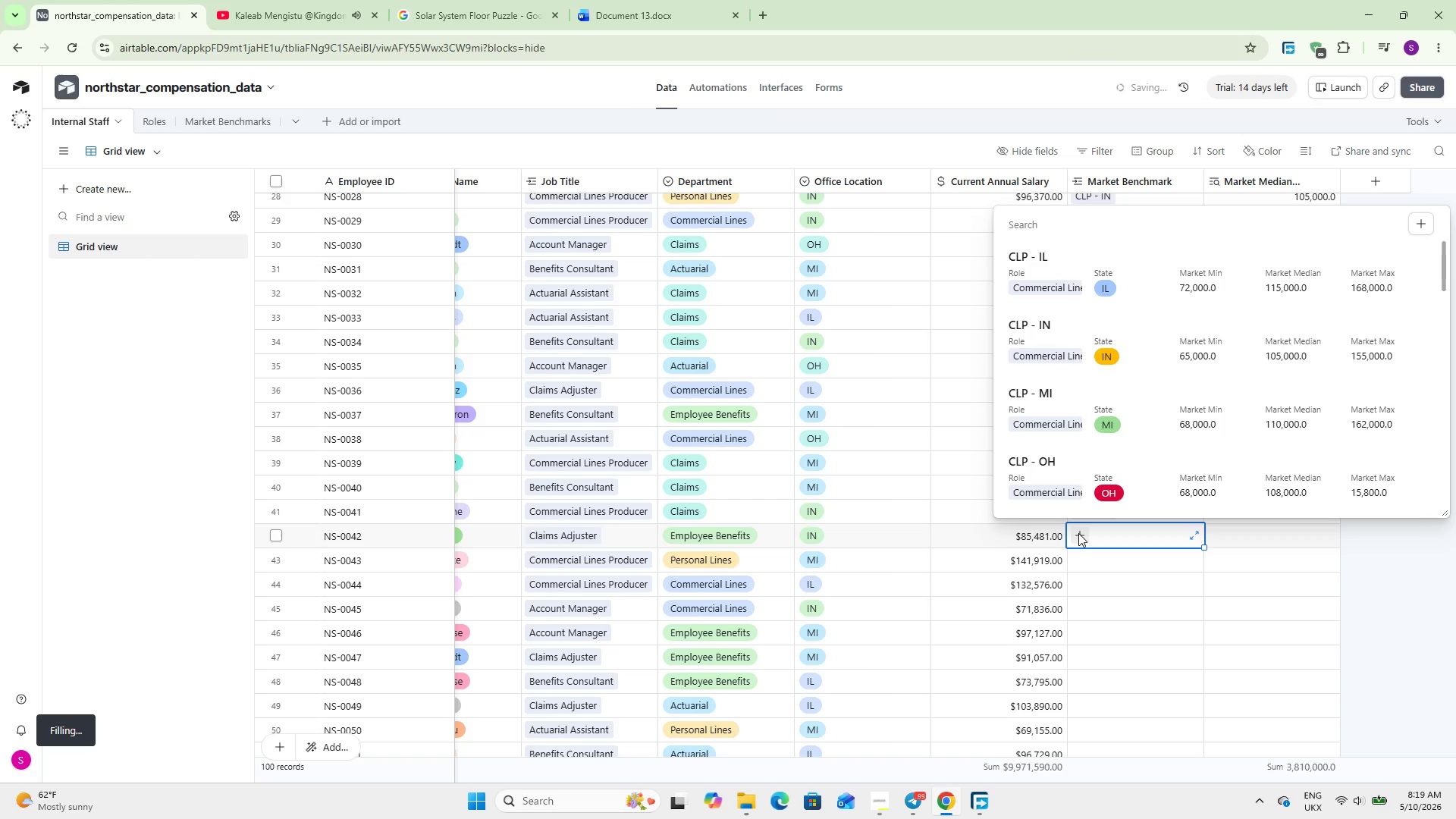 
type(CA)
 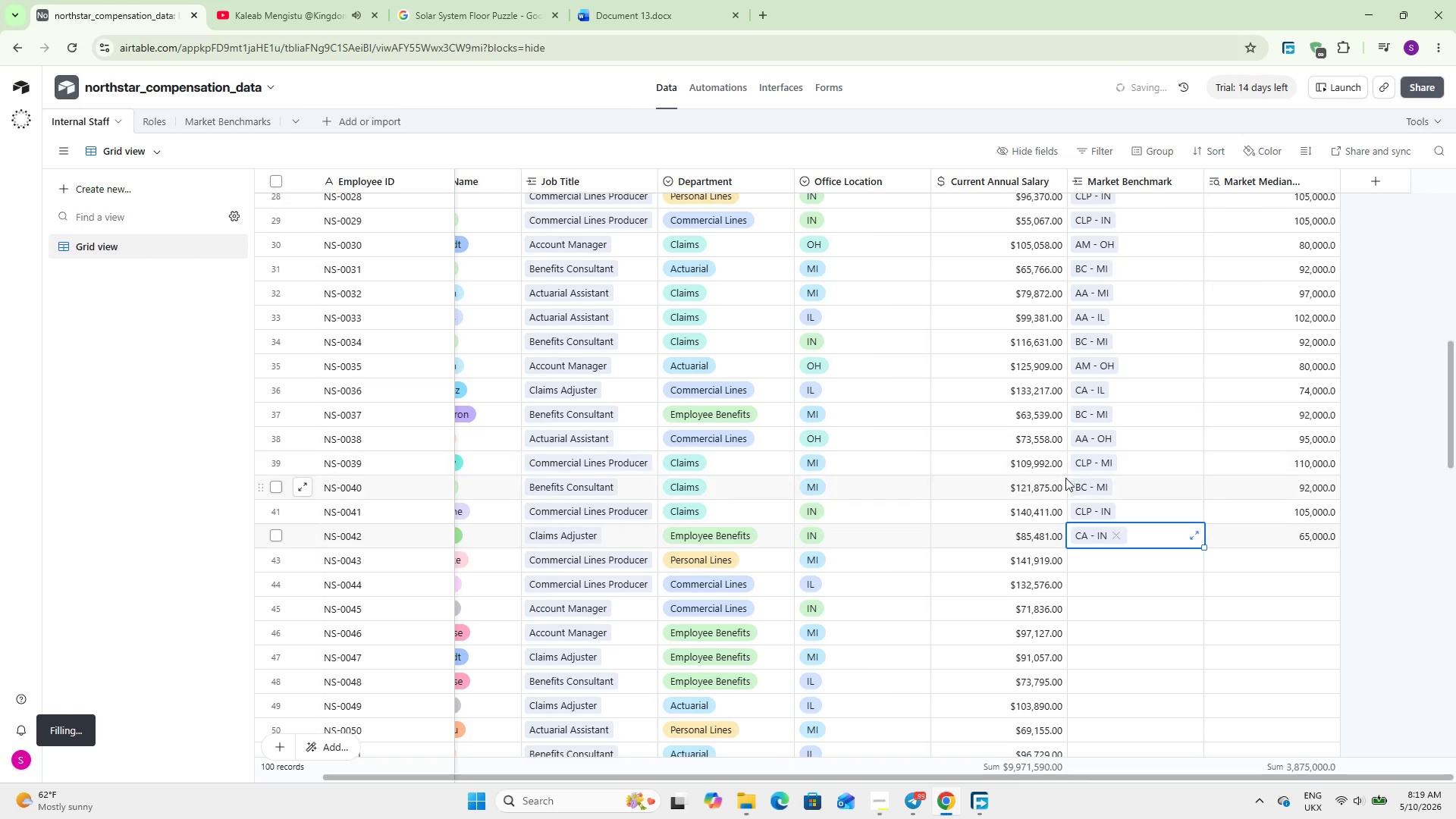 
wait(5.3)
 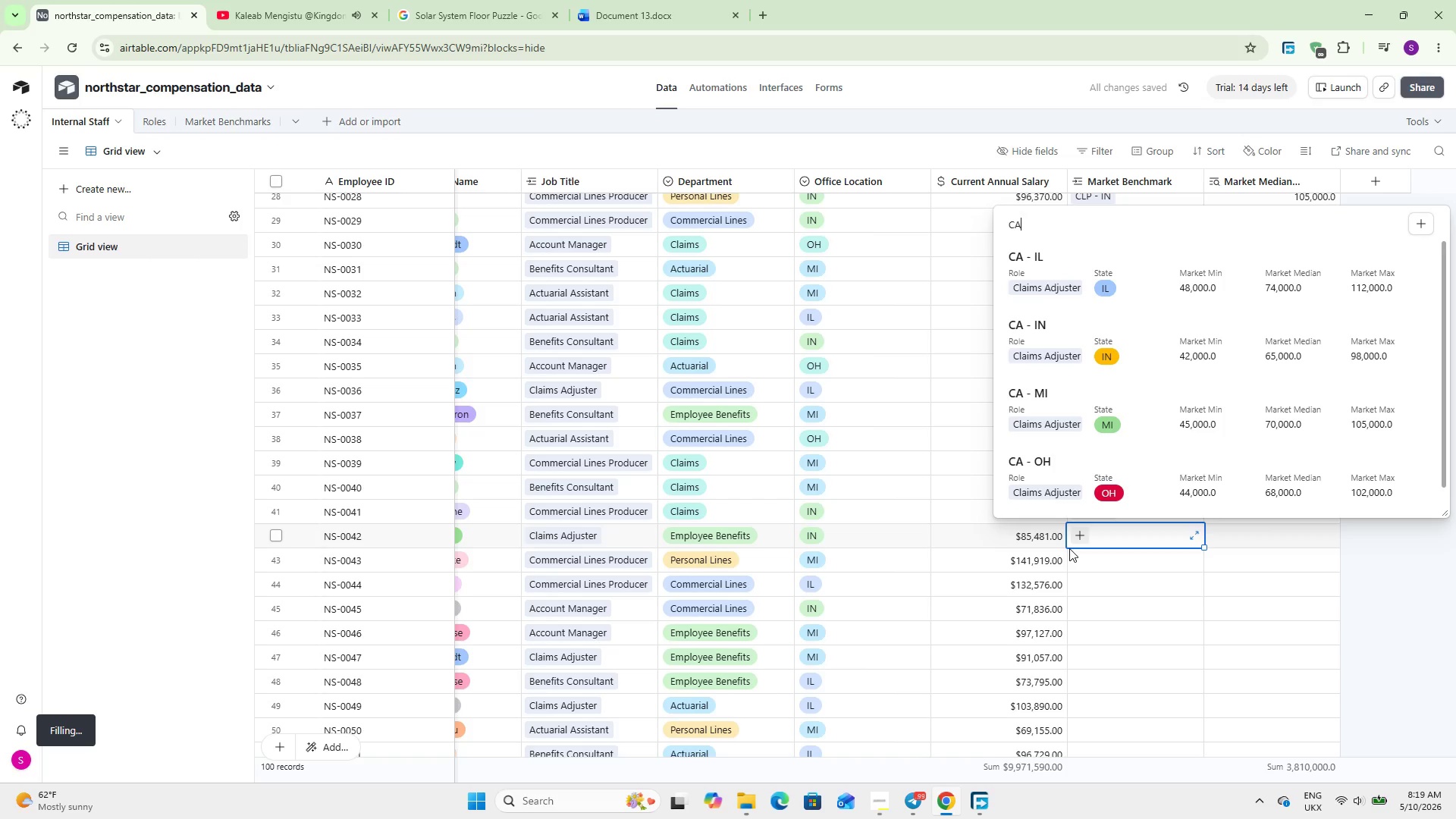 
left_click([1109, 566])
 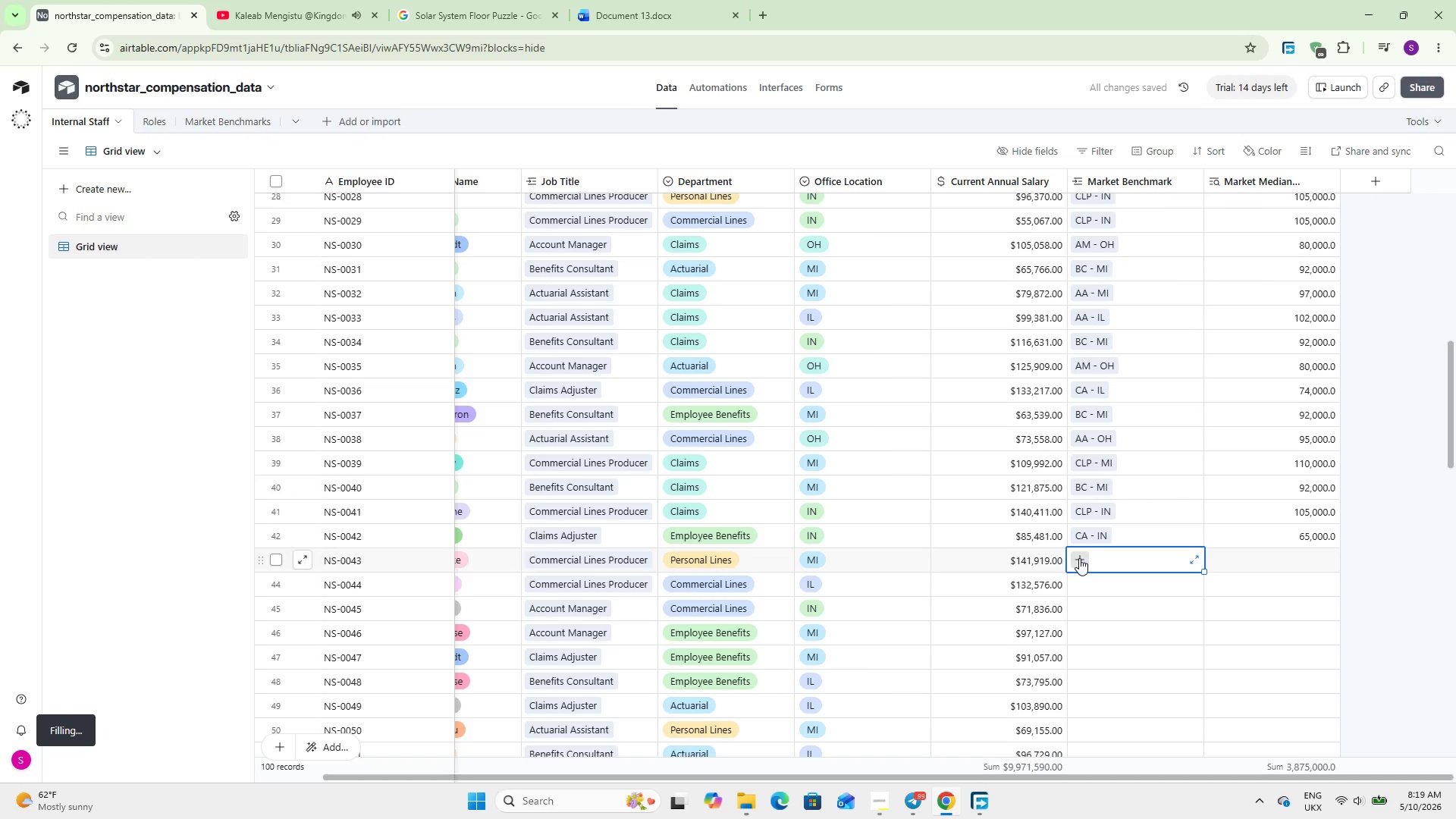 
left_click([1085, 561])
 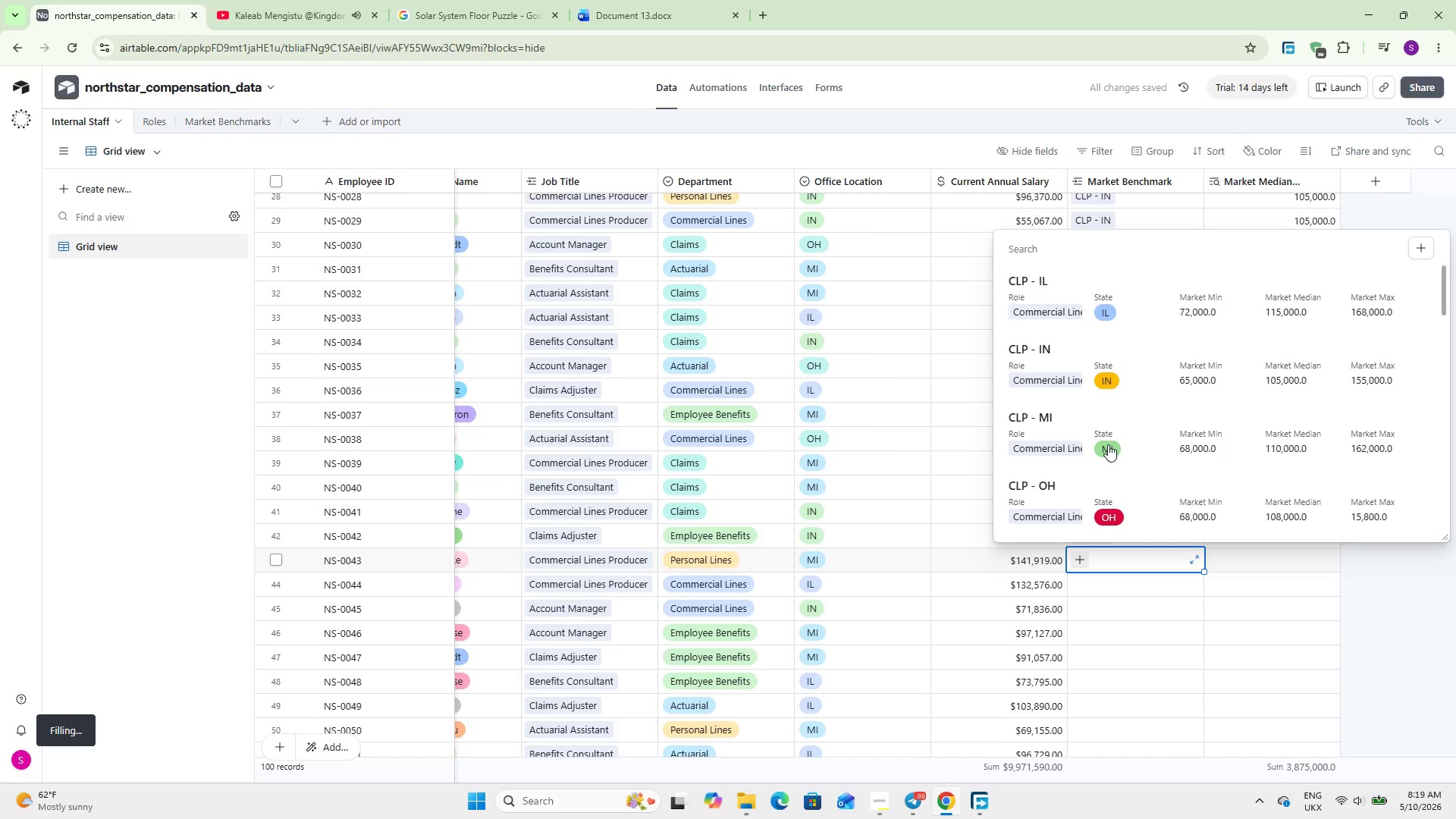 
left_click([1100, 582])
 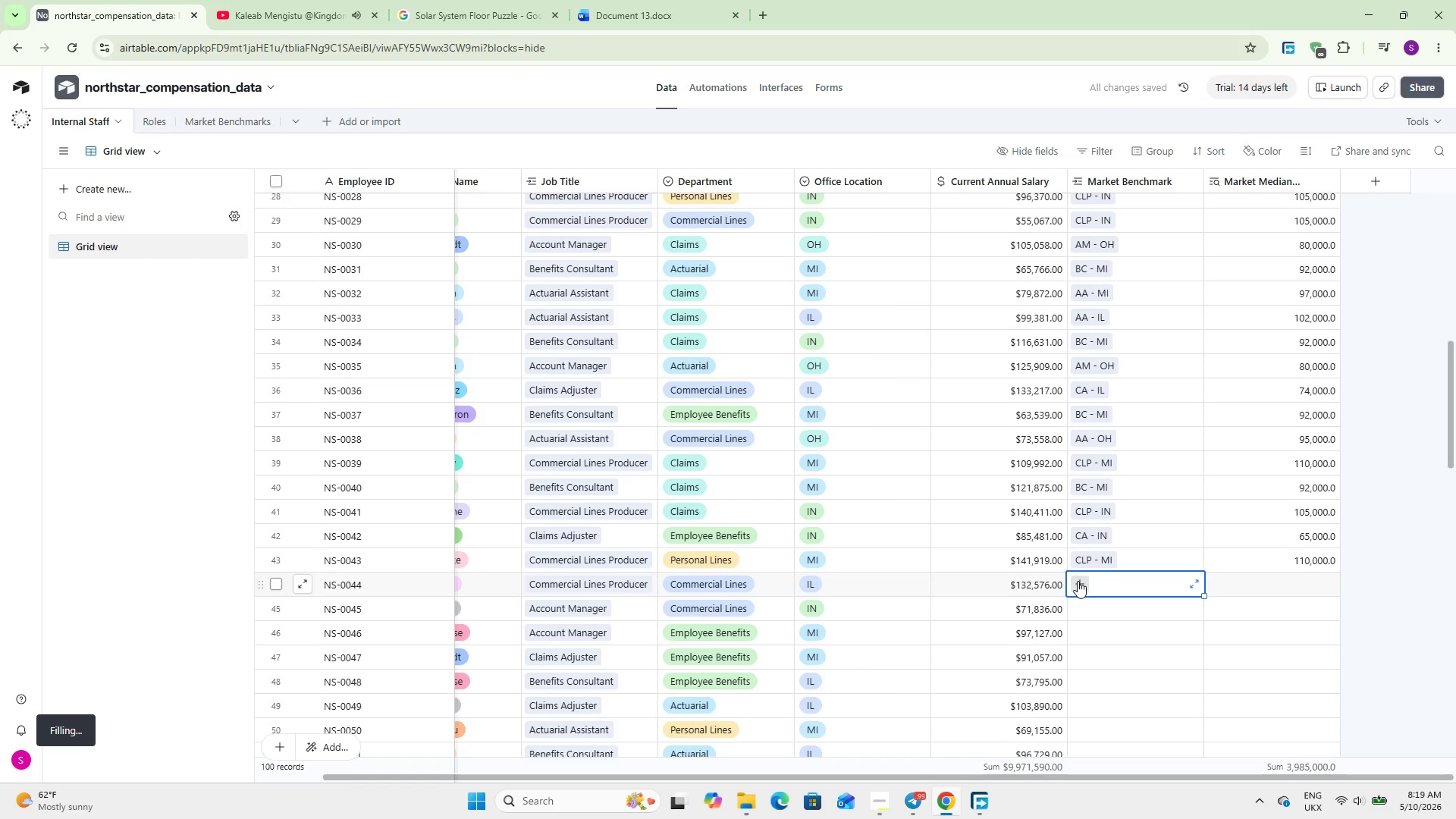 
left_click([1078, 581])
 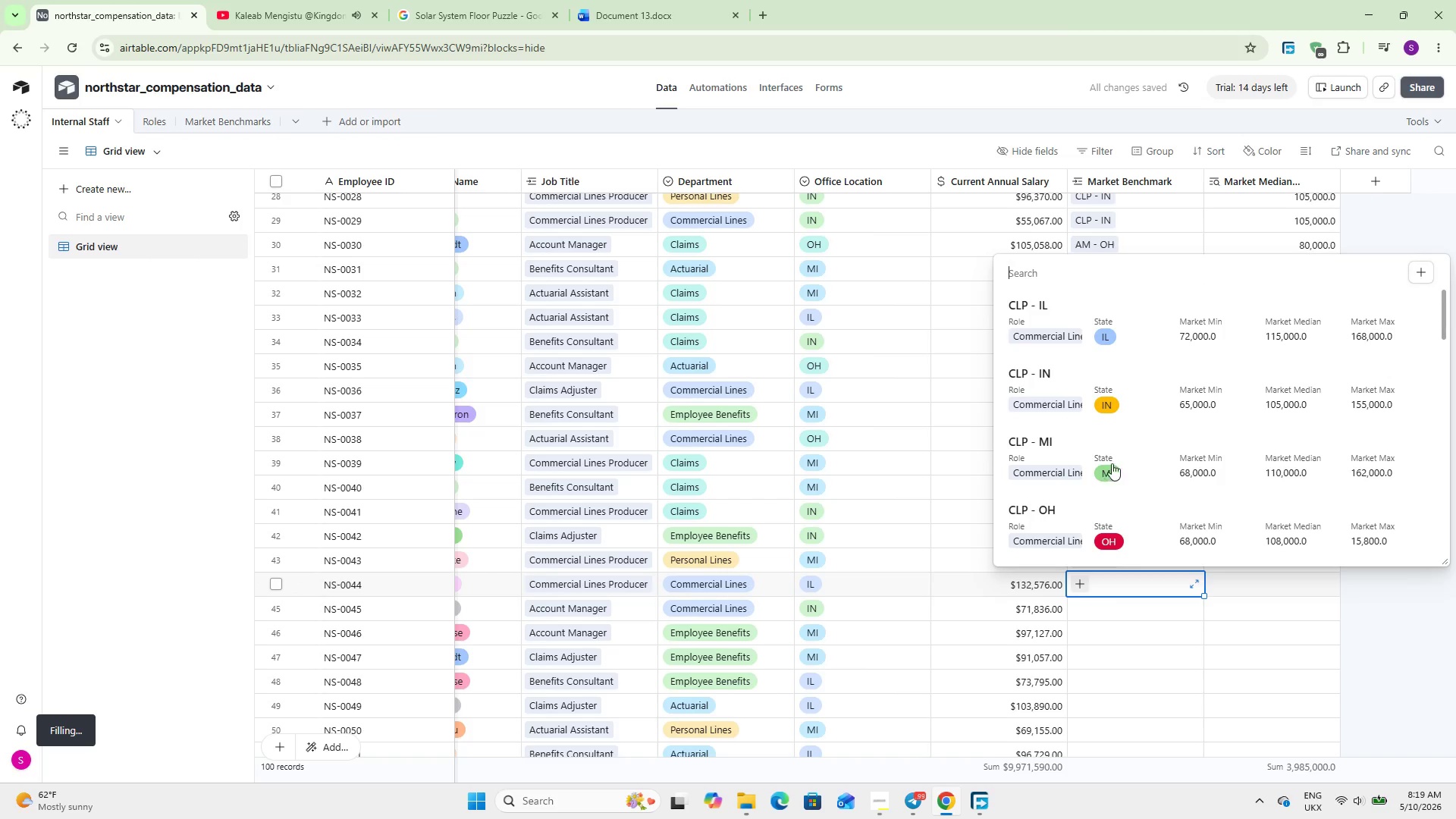 
left_click([1113, 391])
 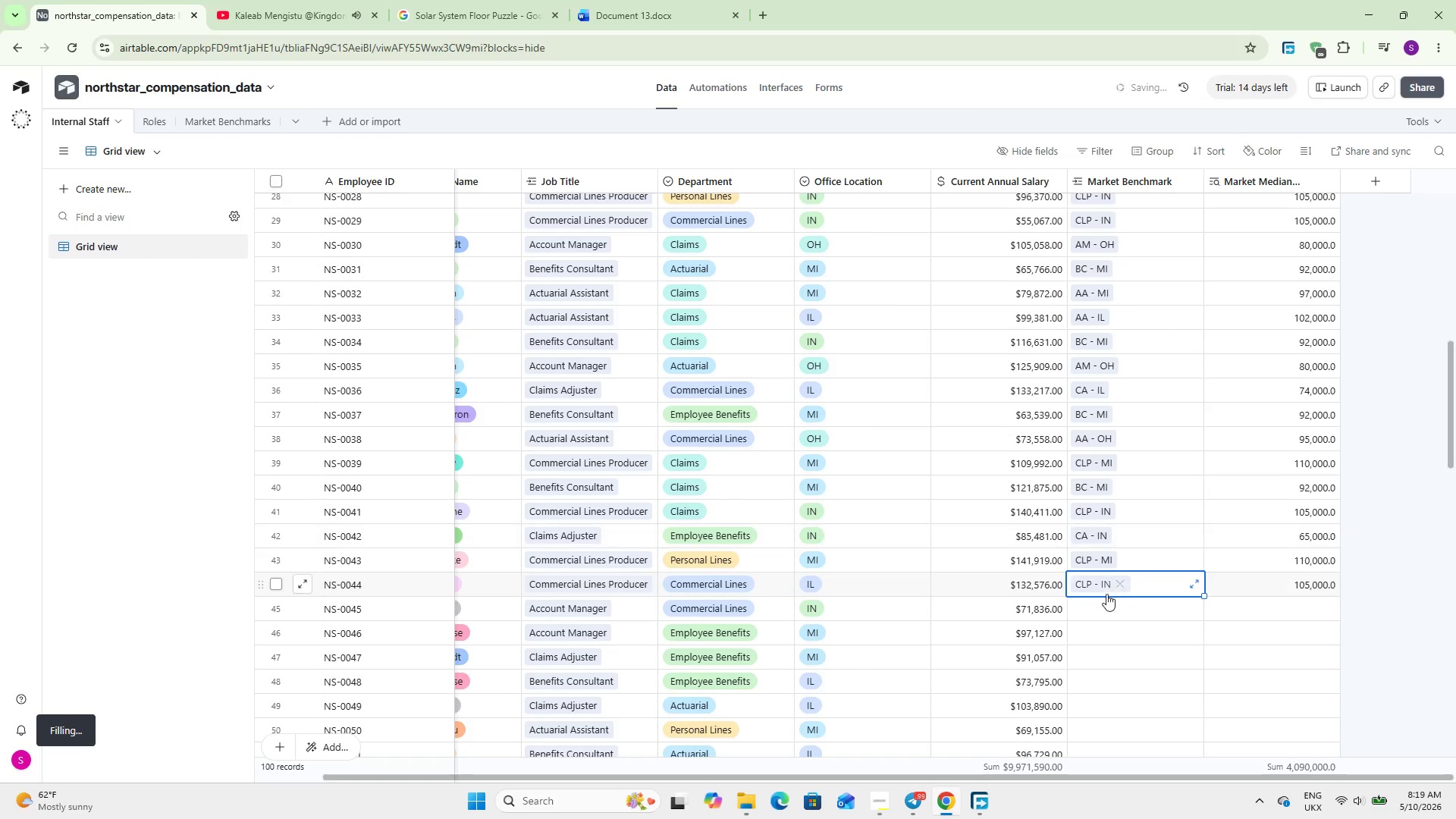 
left_click([1101, 610])
 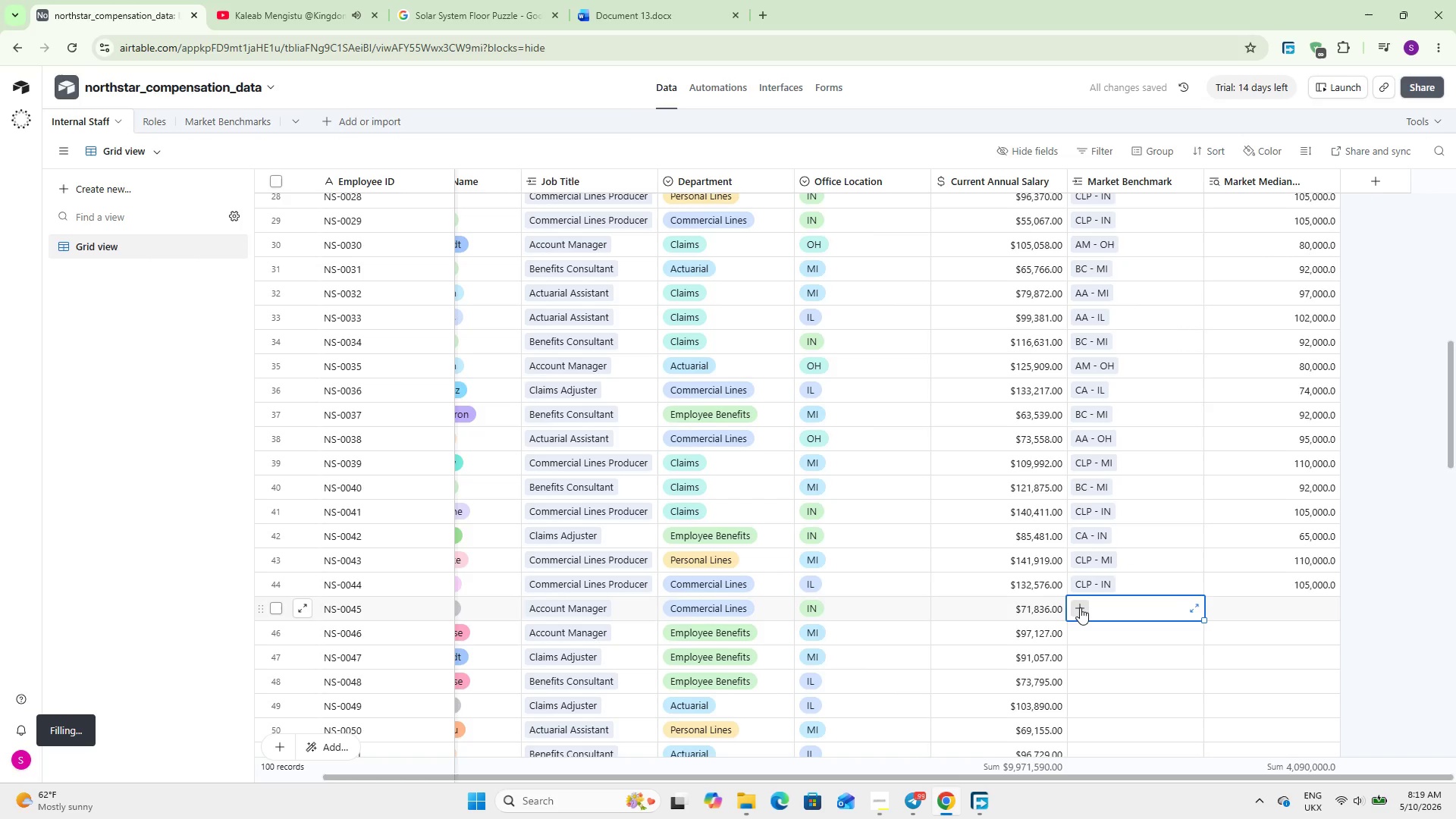 
left_click([1079, 607])
 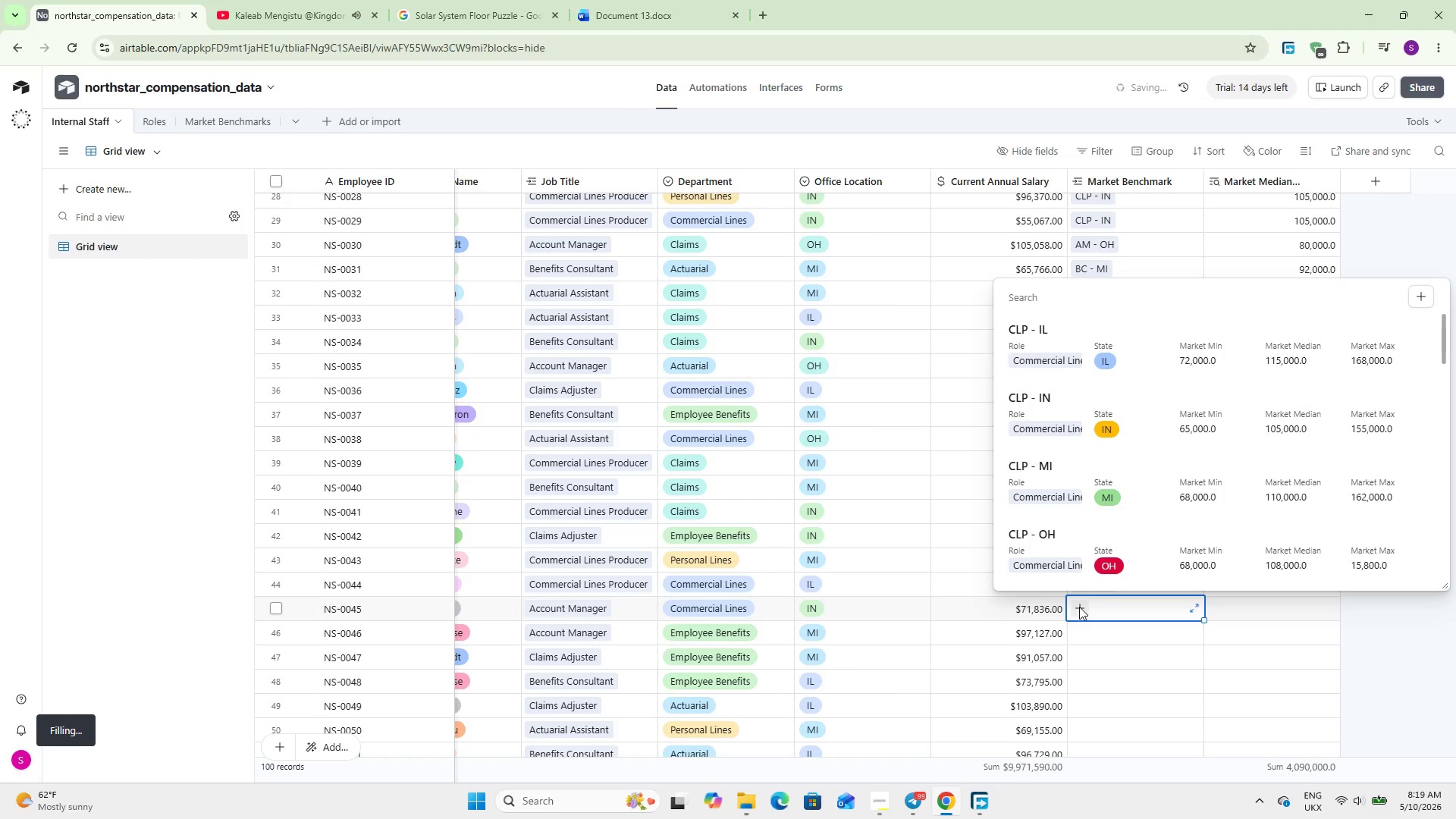 
key(Shift+A)
 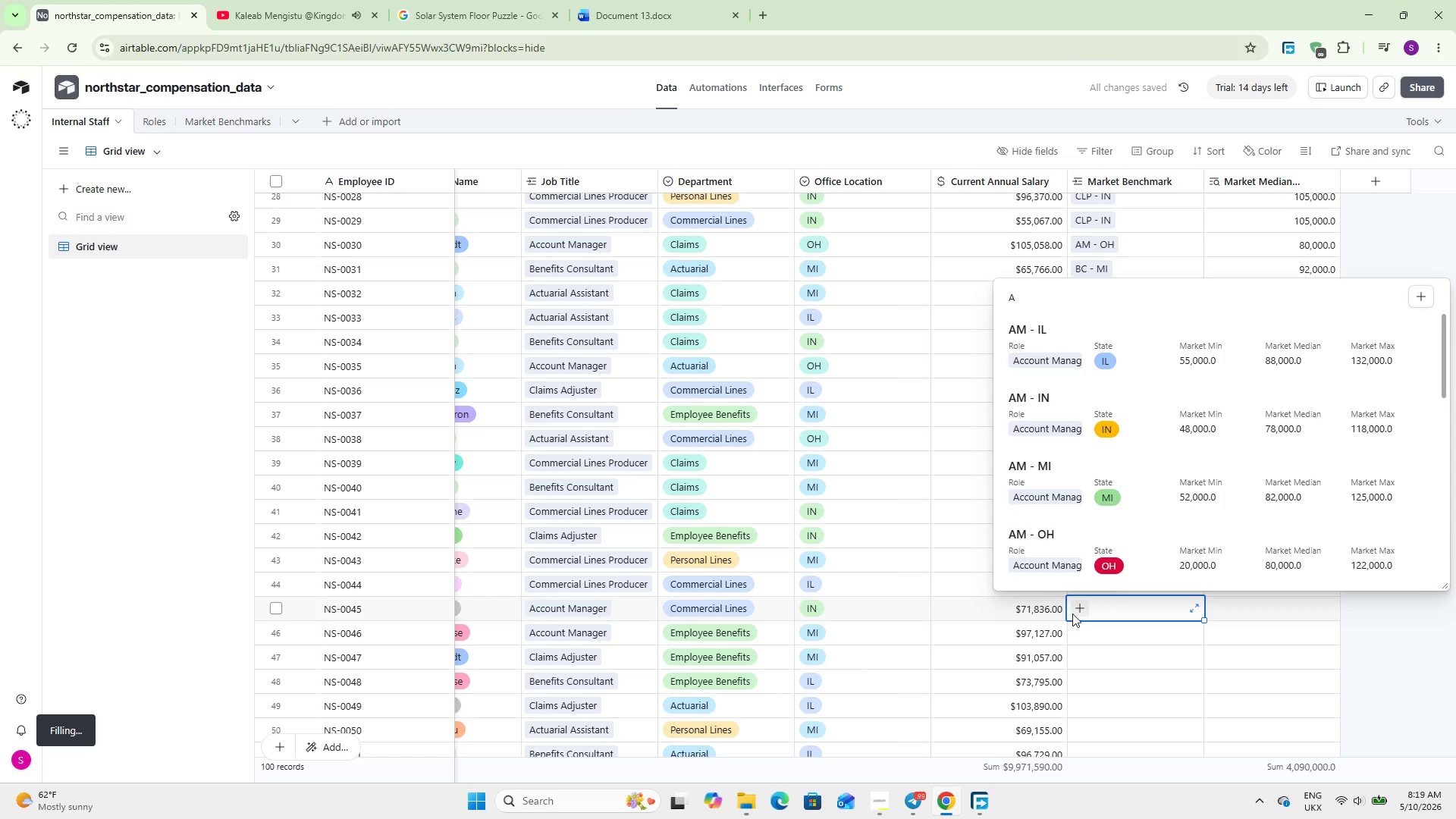 
key(Shift+M)
 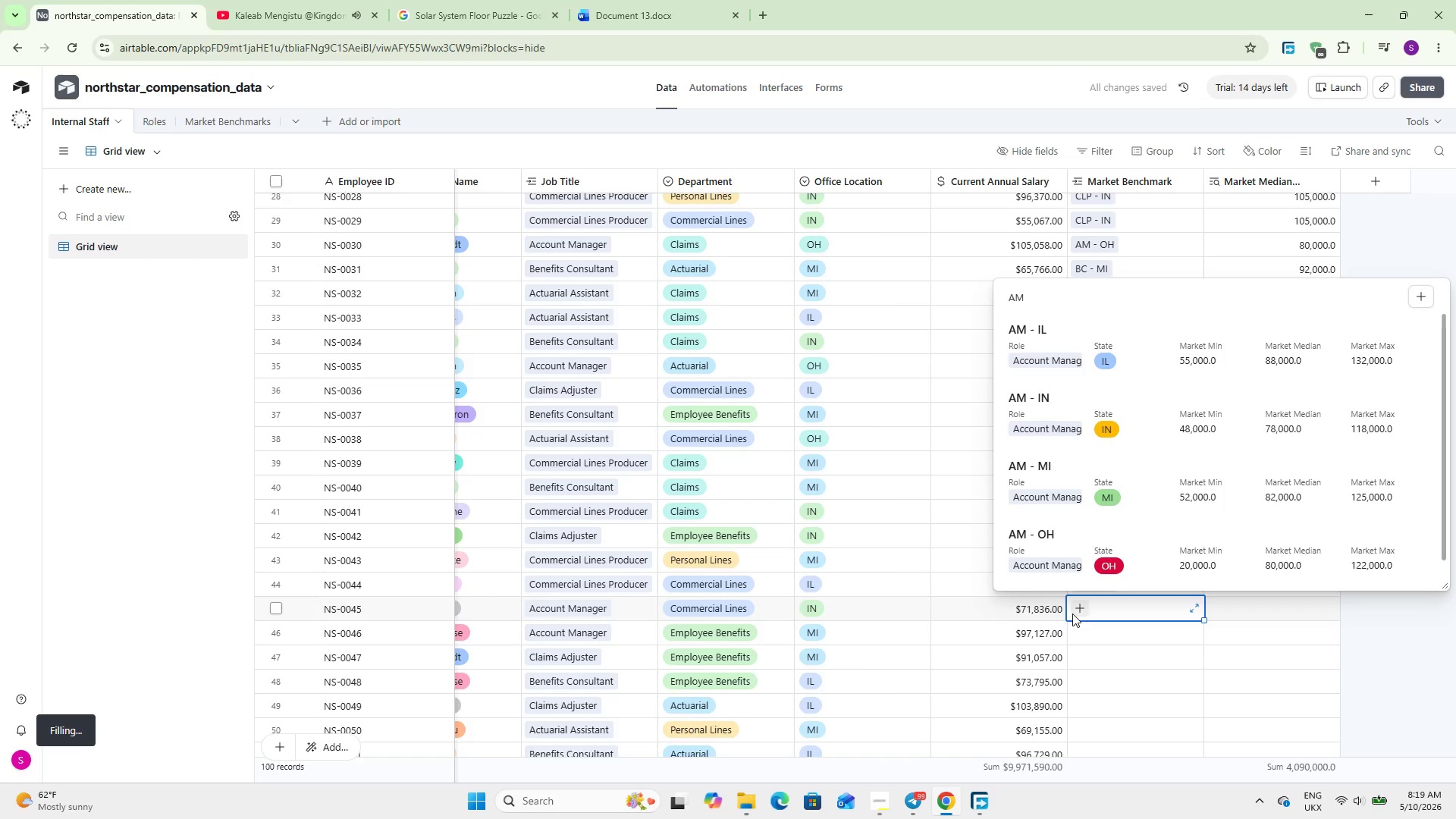 
key(Shift+ShiftLeft)
 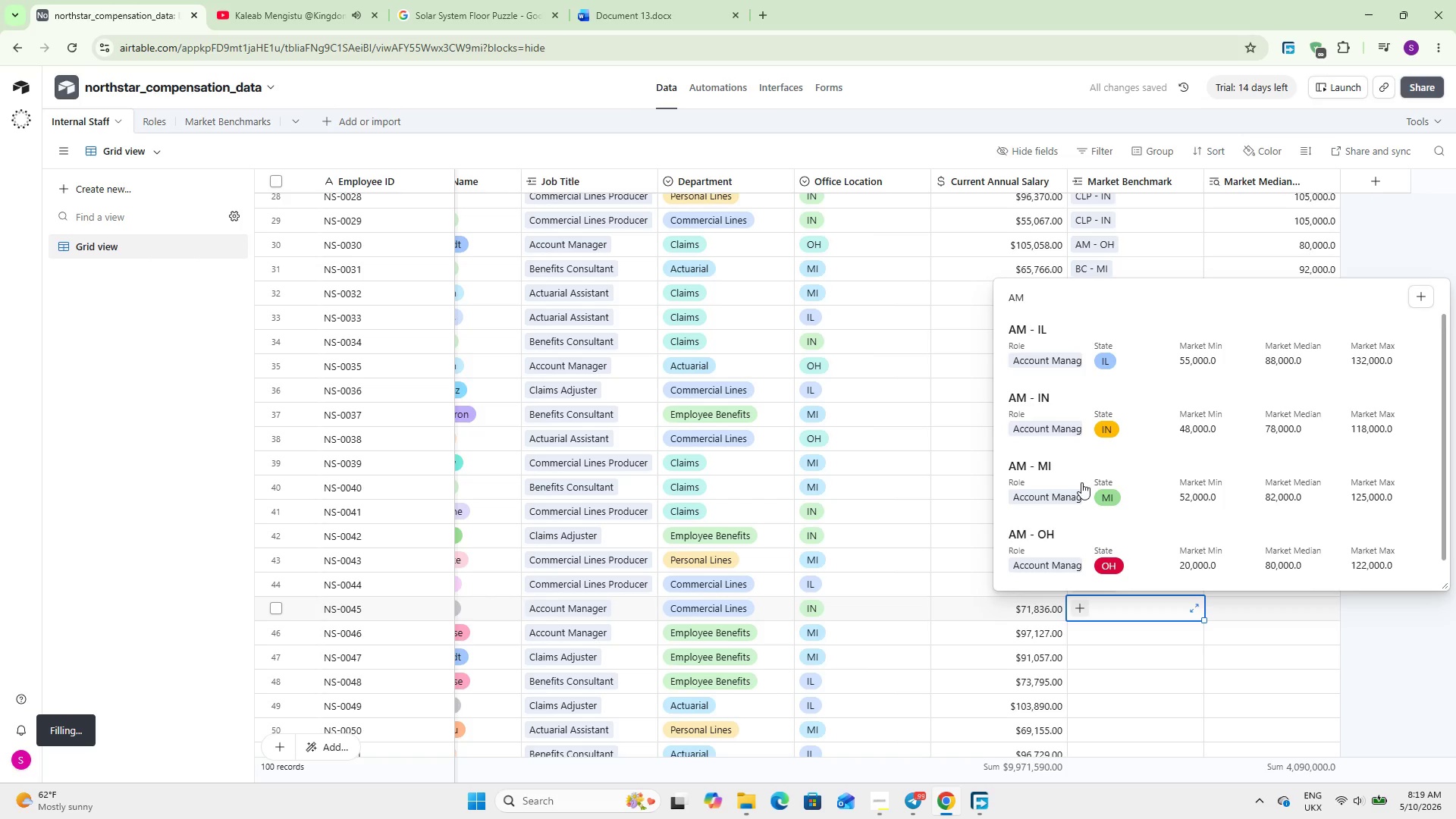 
left_click([1111, 416])
 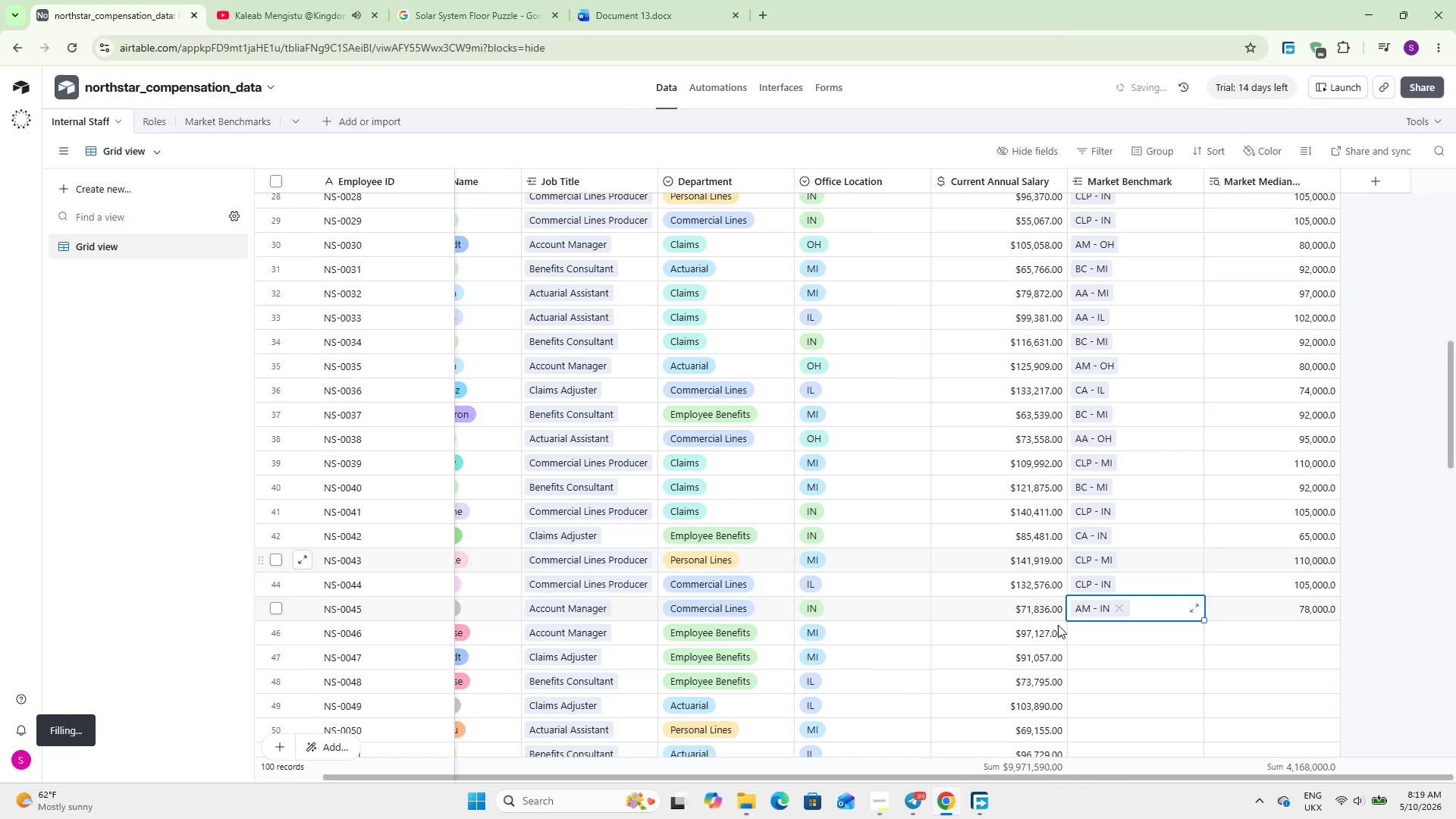 
left_click([1079, 633])
 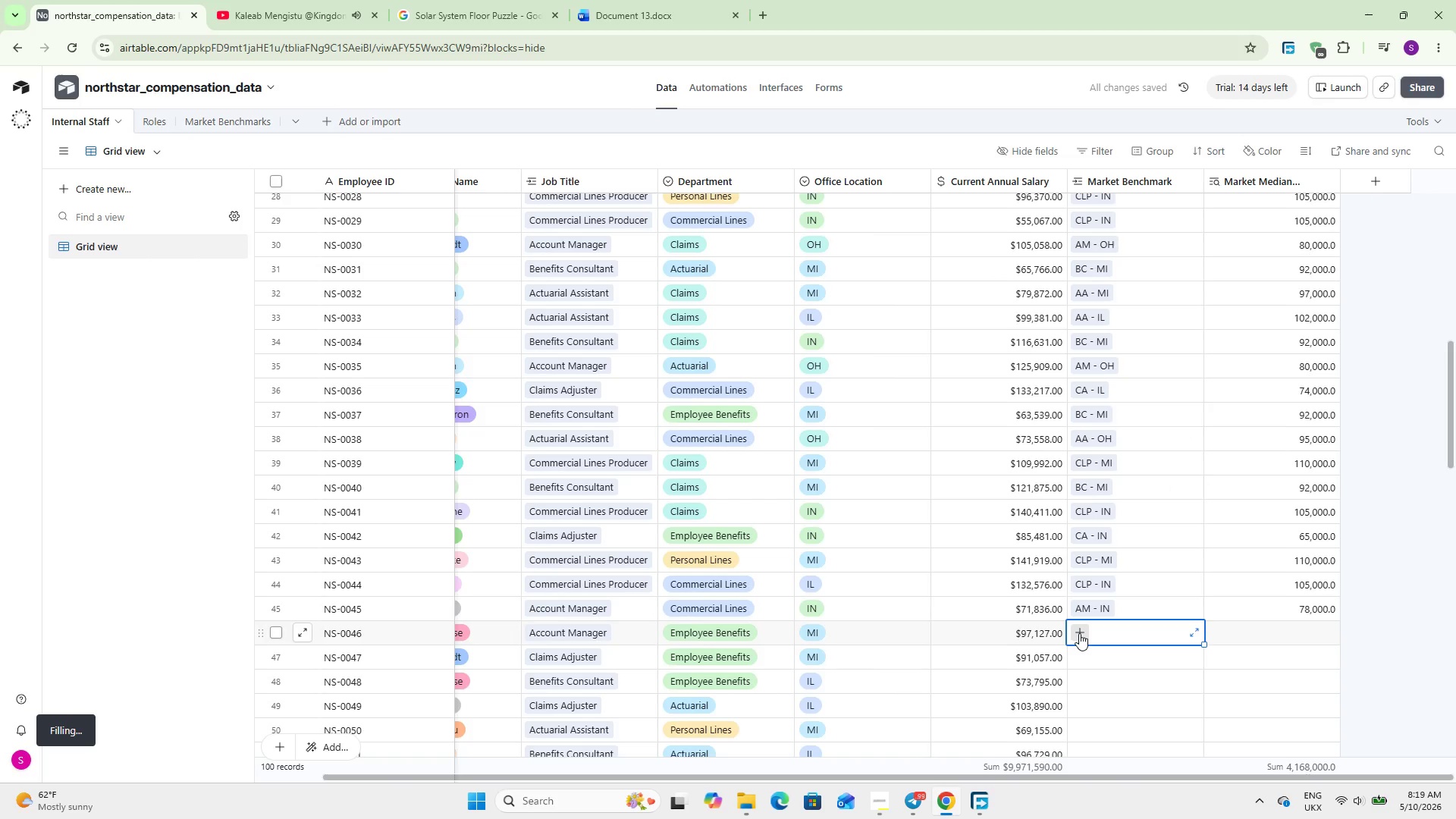 
left_click([1079, 633])
 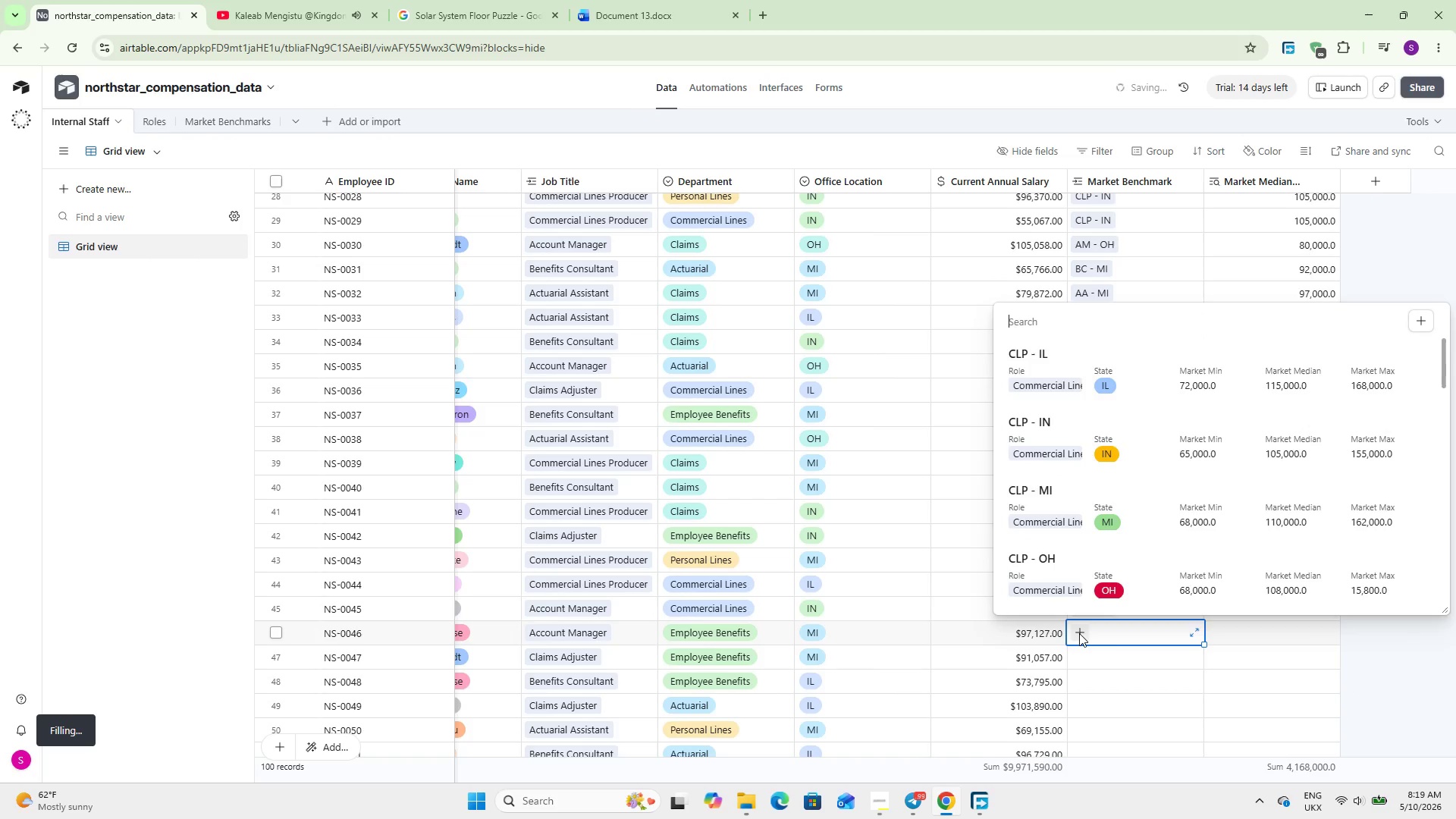 
type(AM)
 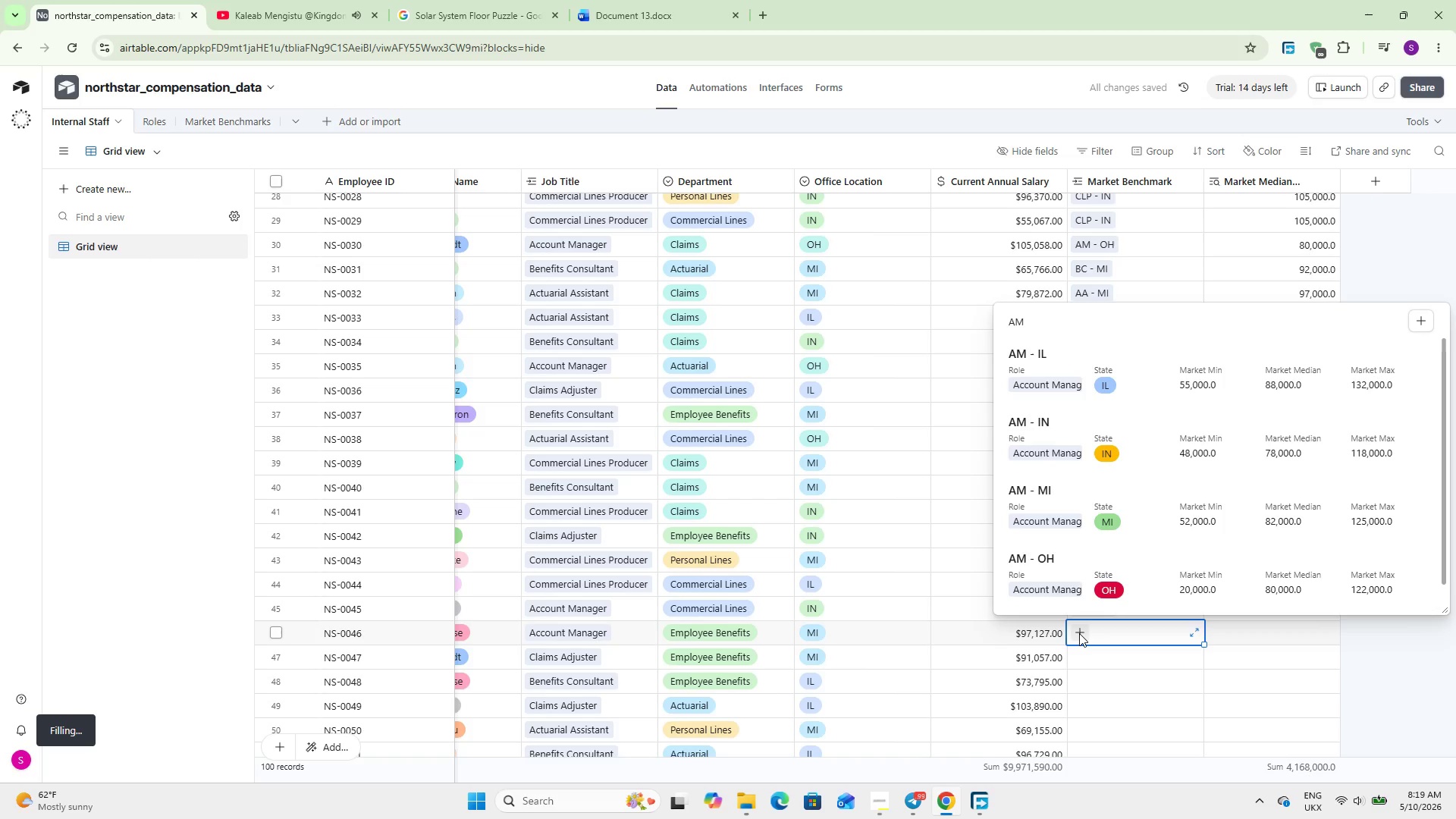 
left_click([1043, 506])
 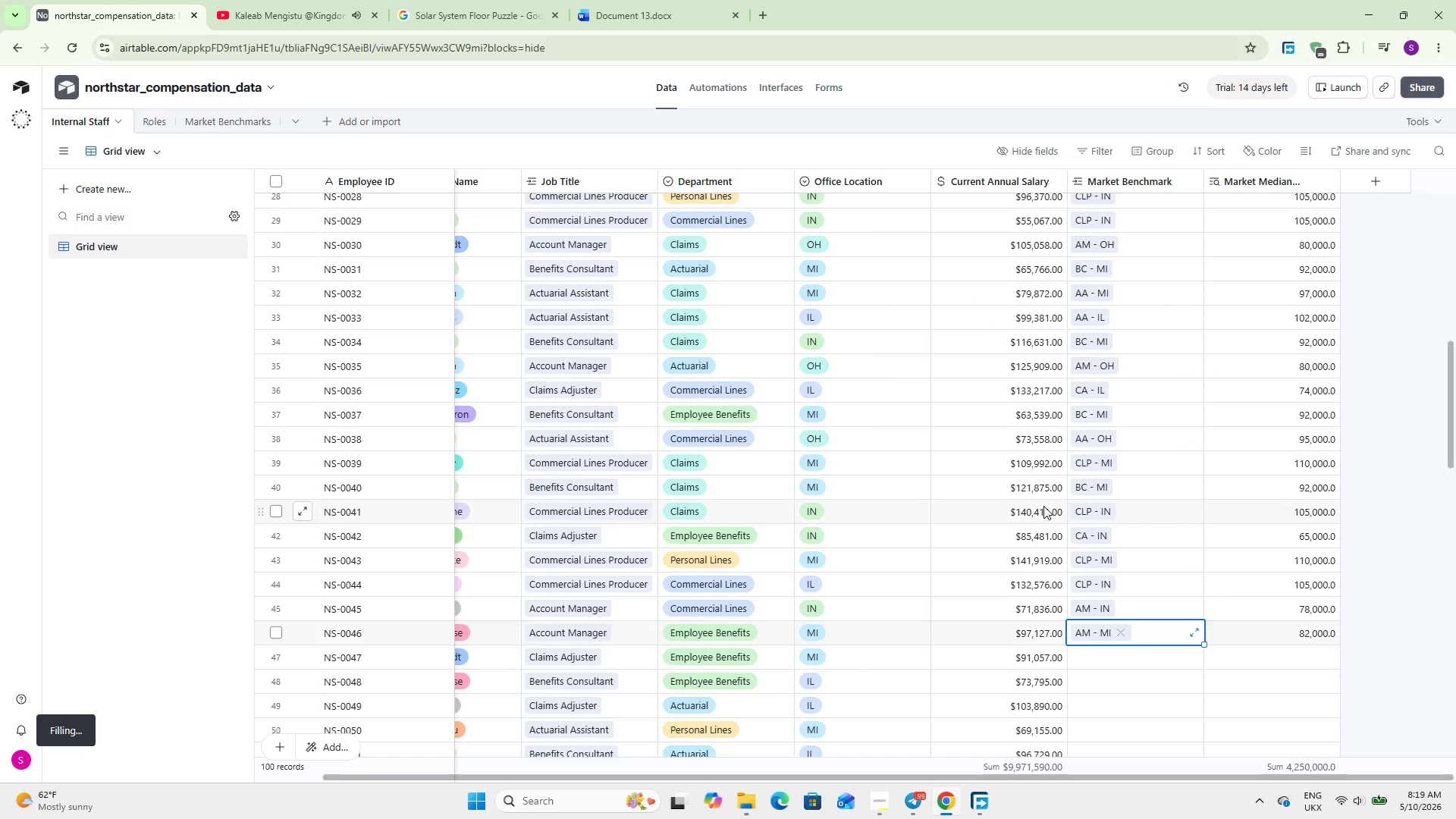 
wait(18.61)
 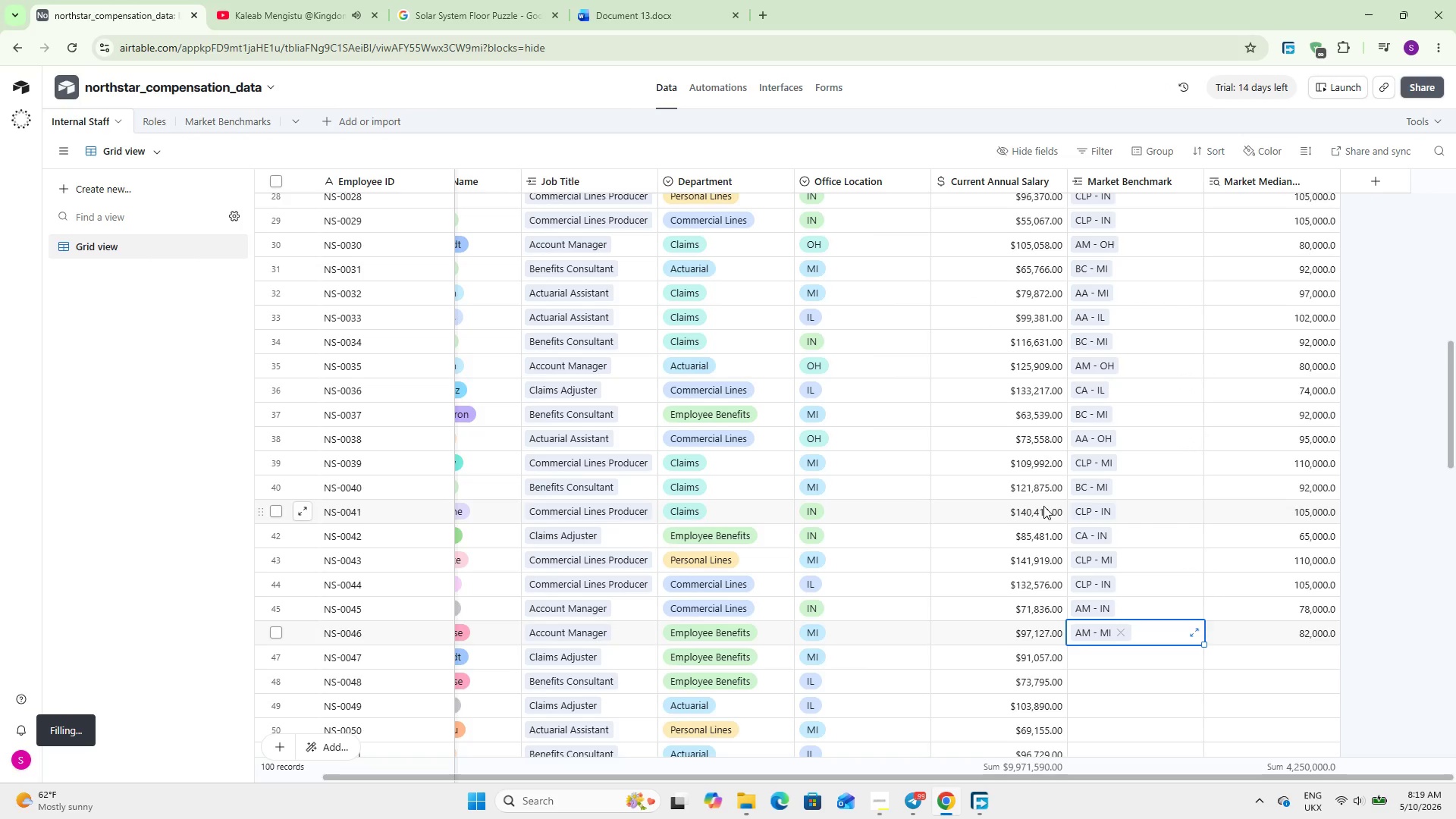 
scroll: coordinate [1021, 529], scroll_direction: down, amount: 4.0
 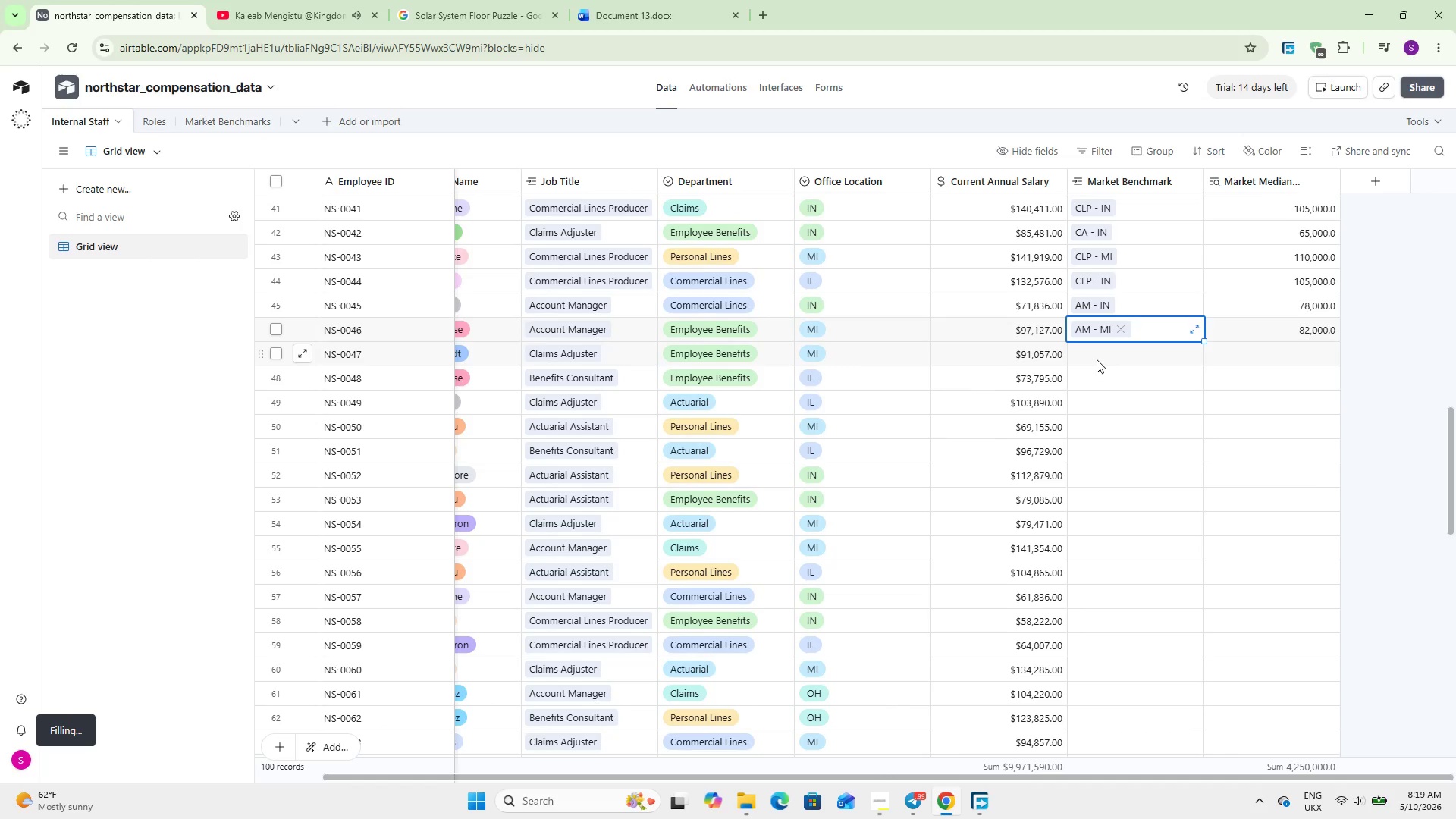 
left_click([1097, 357])
 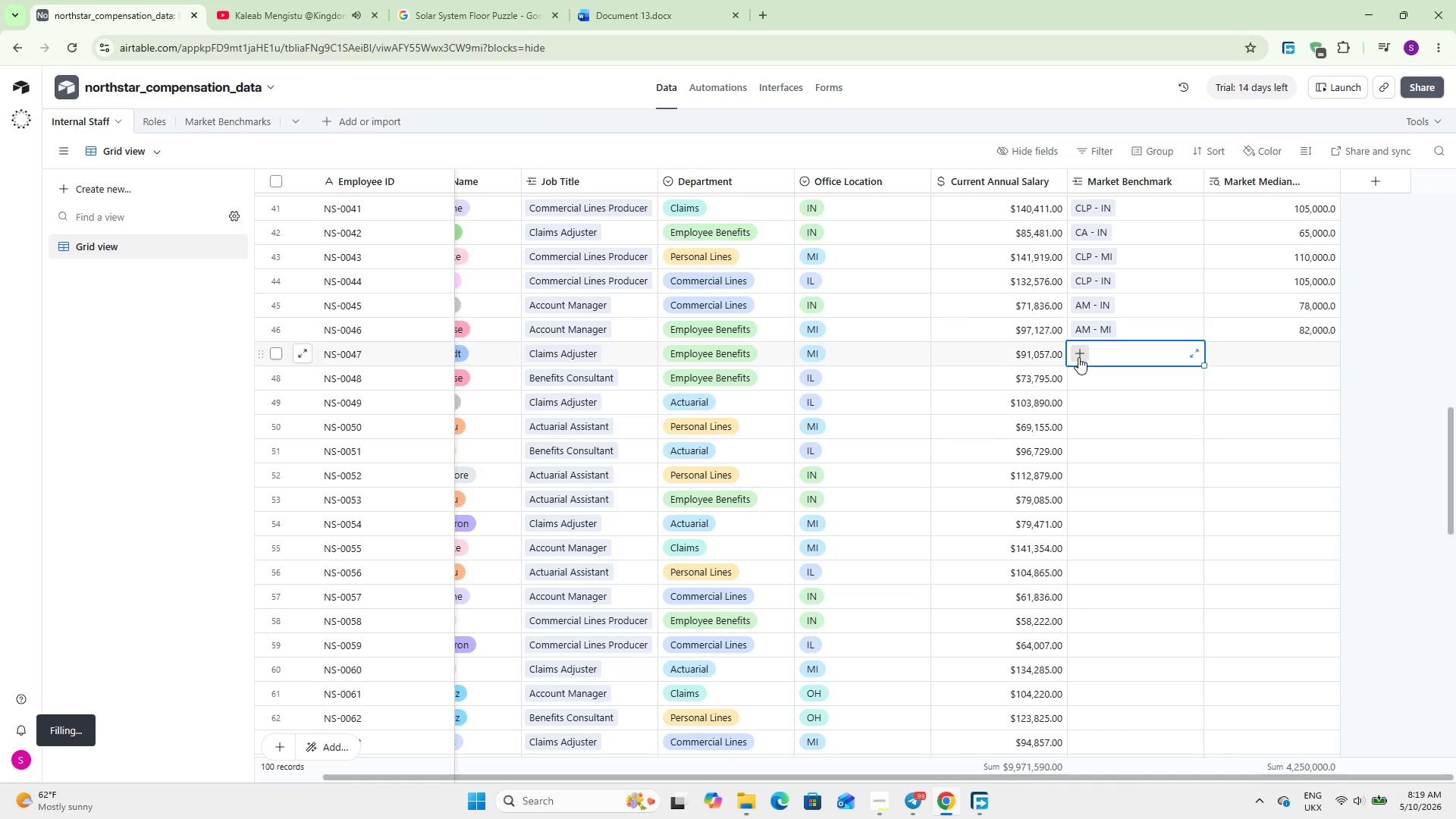 
left_click([1078, 356])
 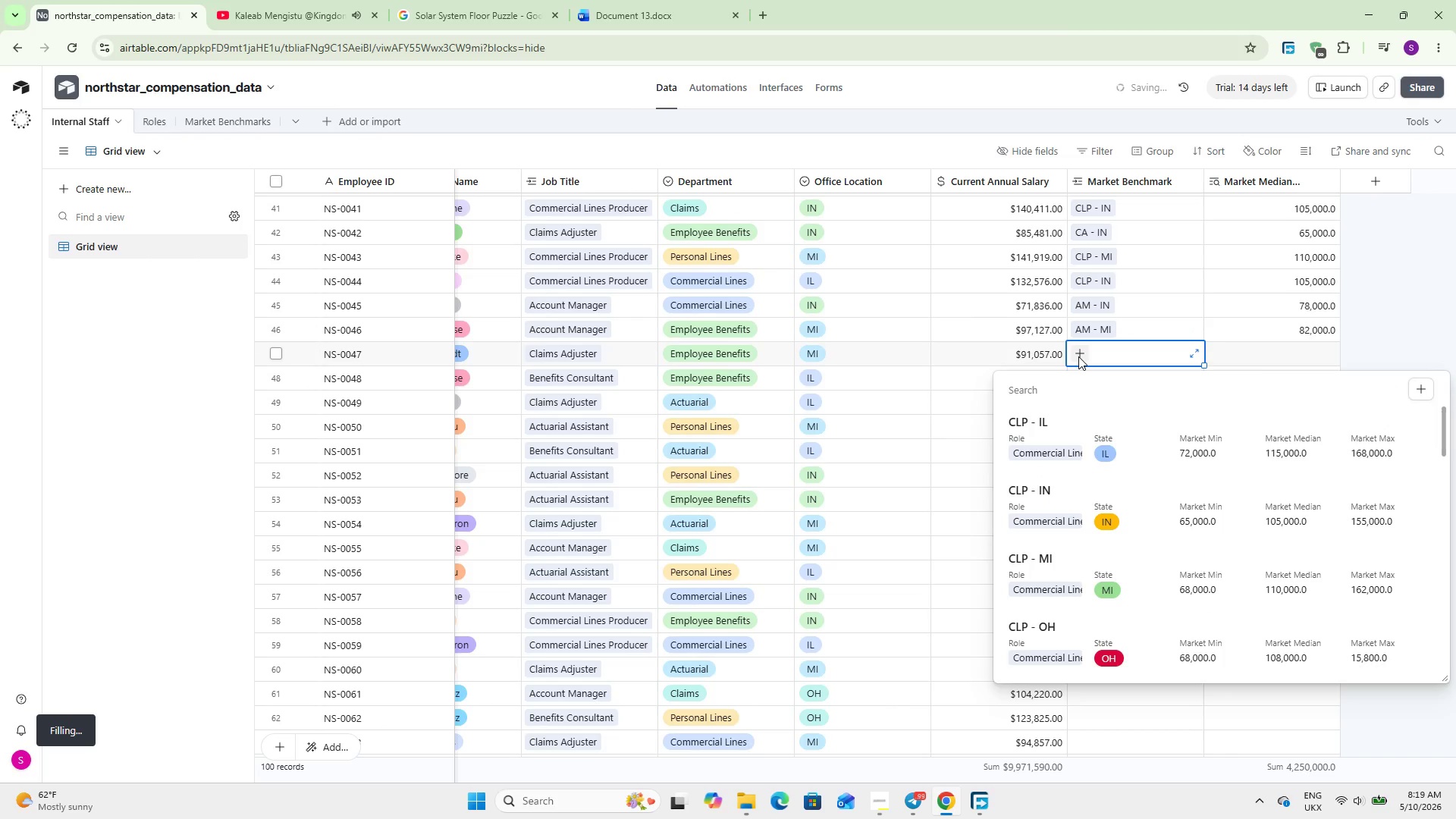 
type(CA)
 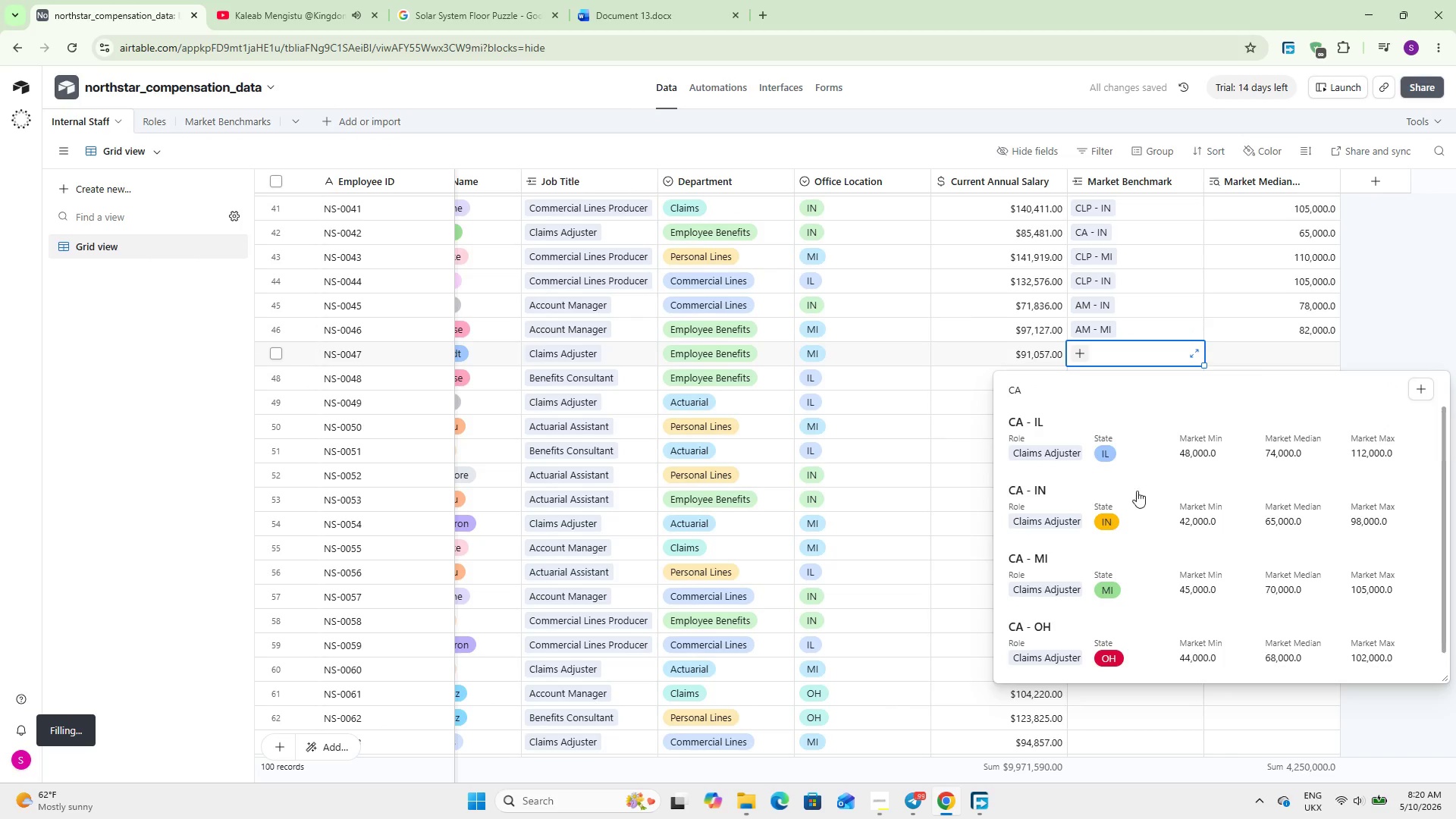 
left_click([1066, 573])
 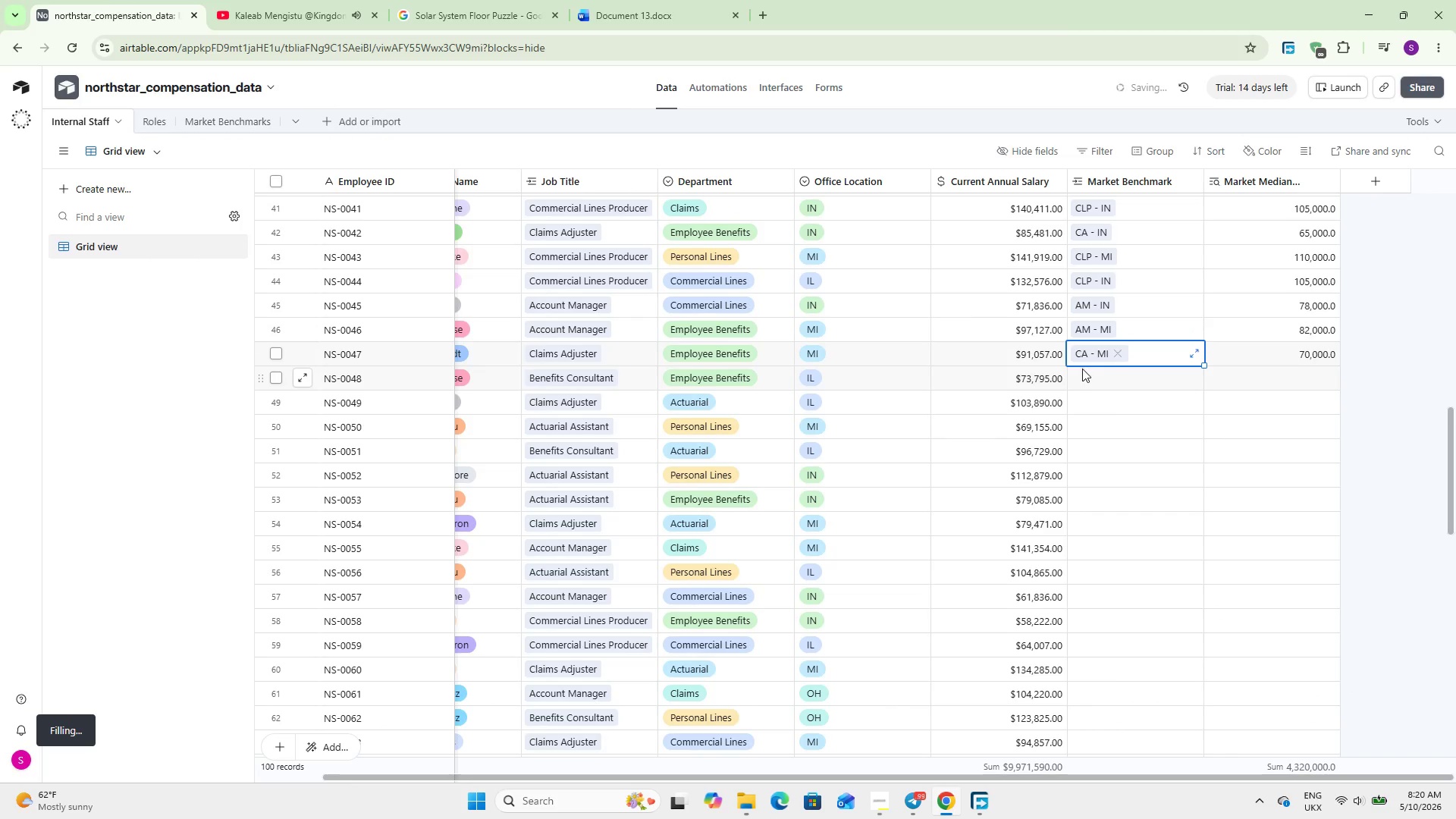 
left_click([1083, 381])
 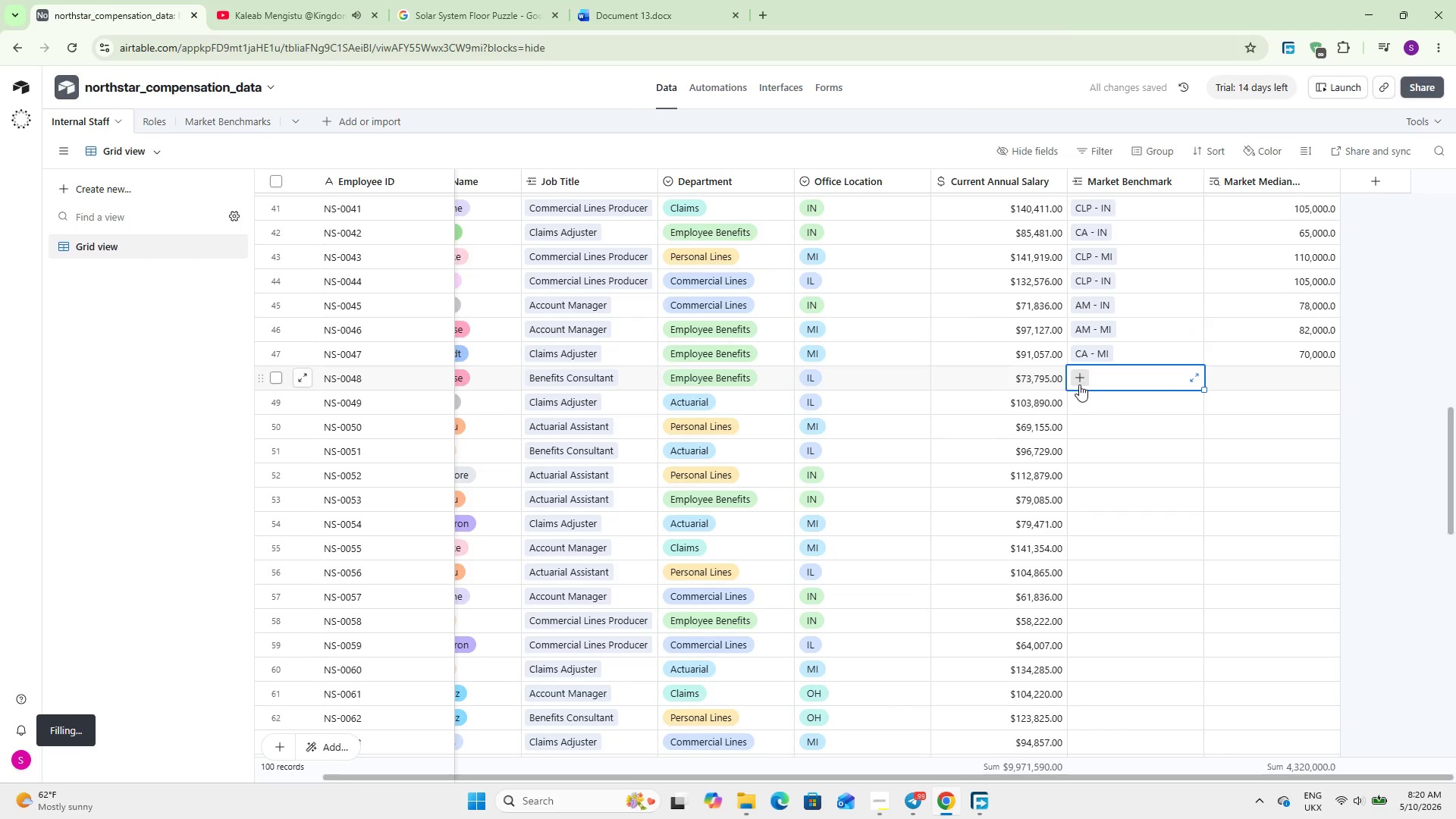 
left_click([1081, 381])
 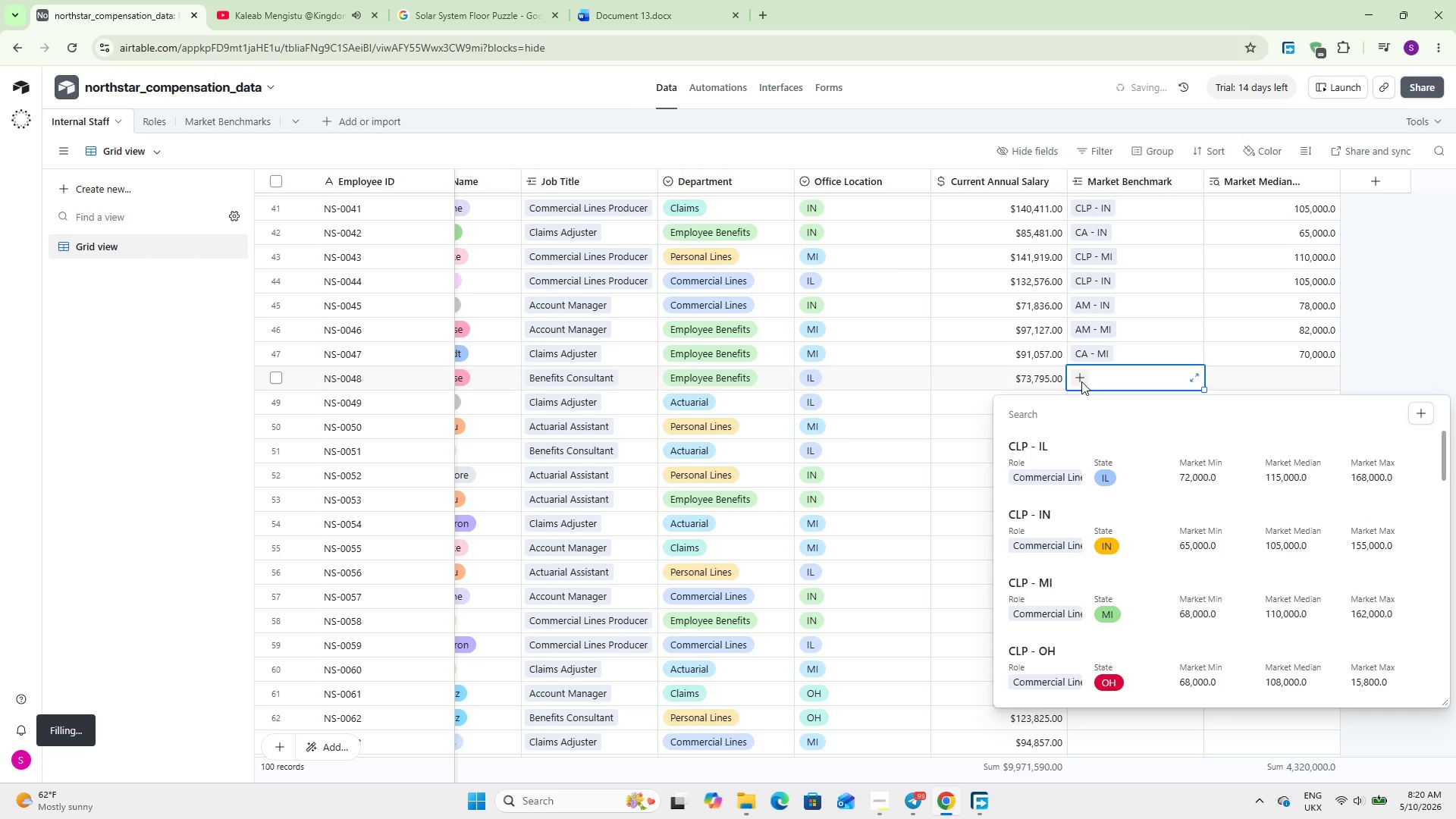 
type(BC)
 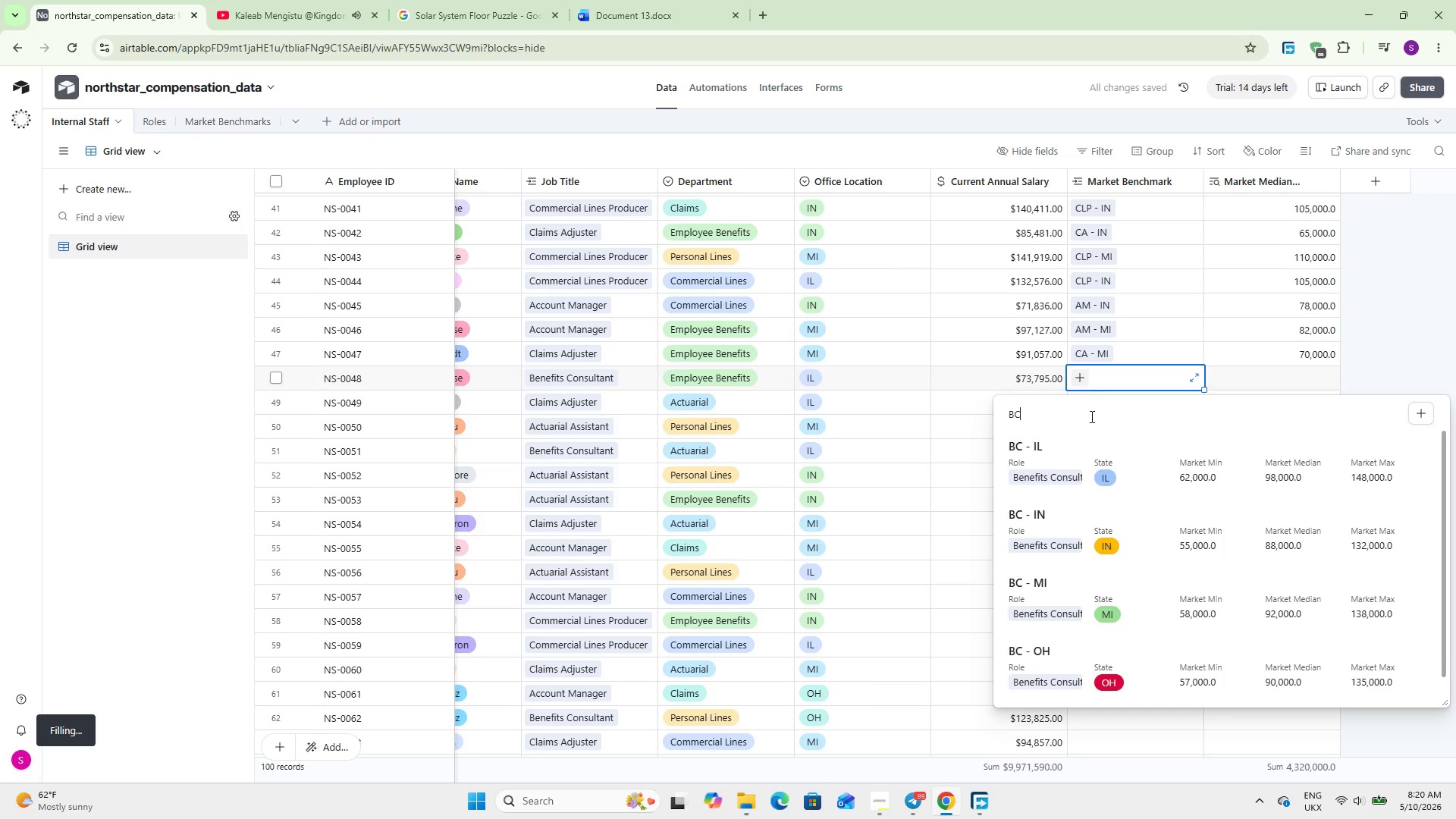 
left_click([1096, 451])
 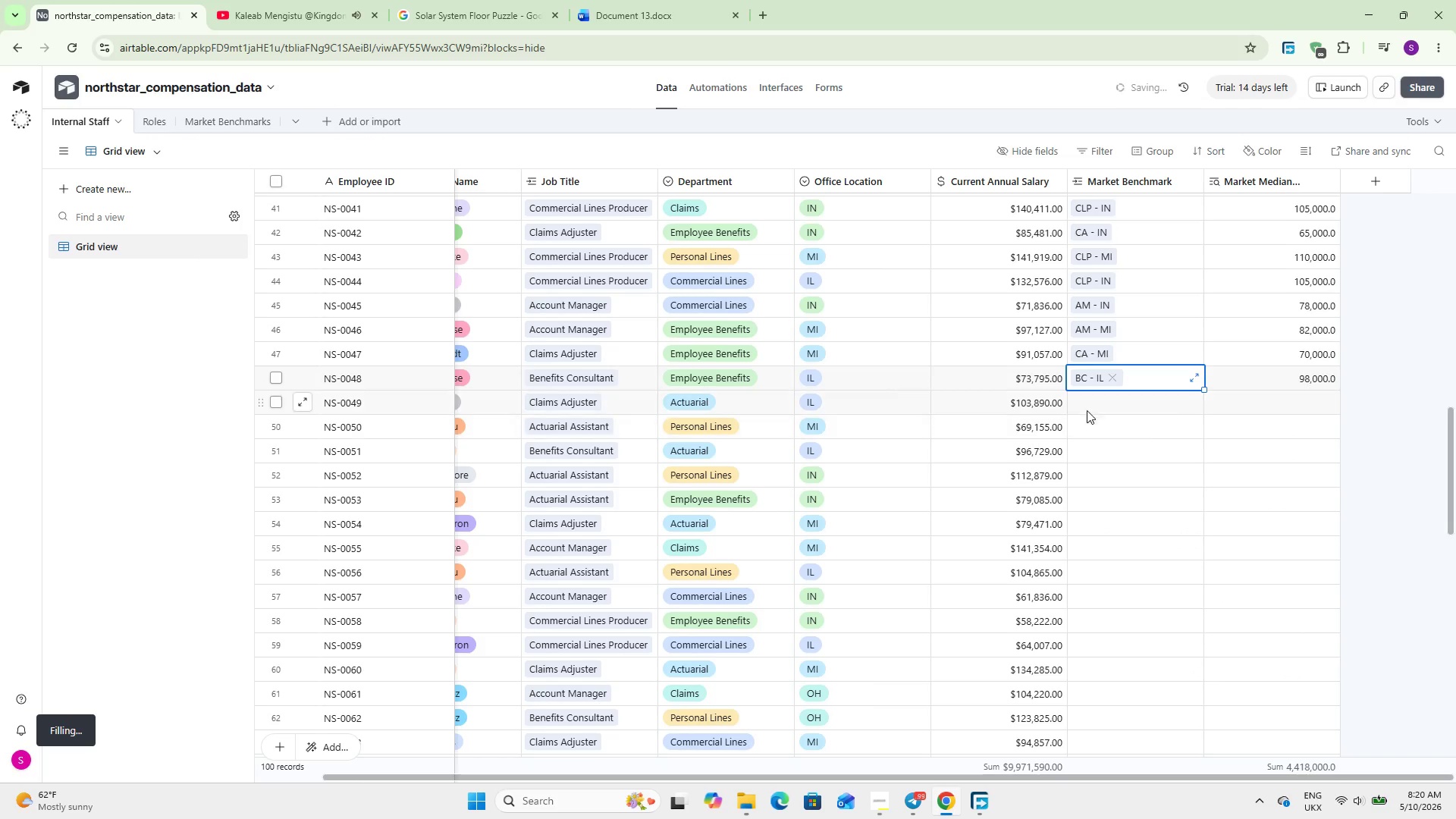 
left_click([1090, 400])
 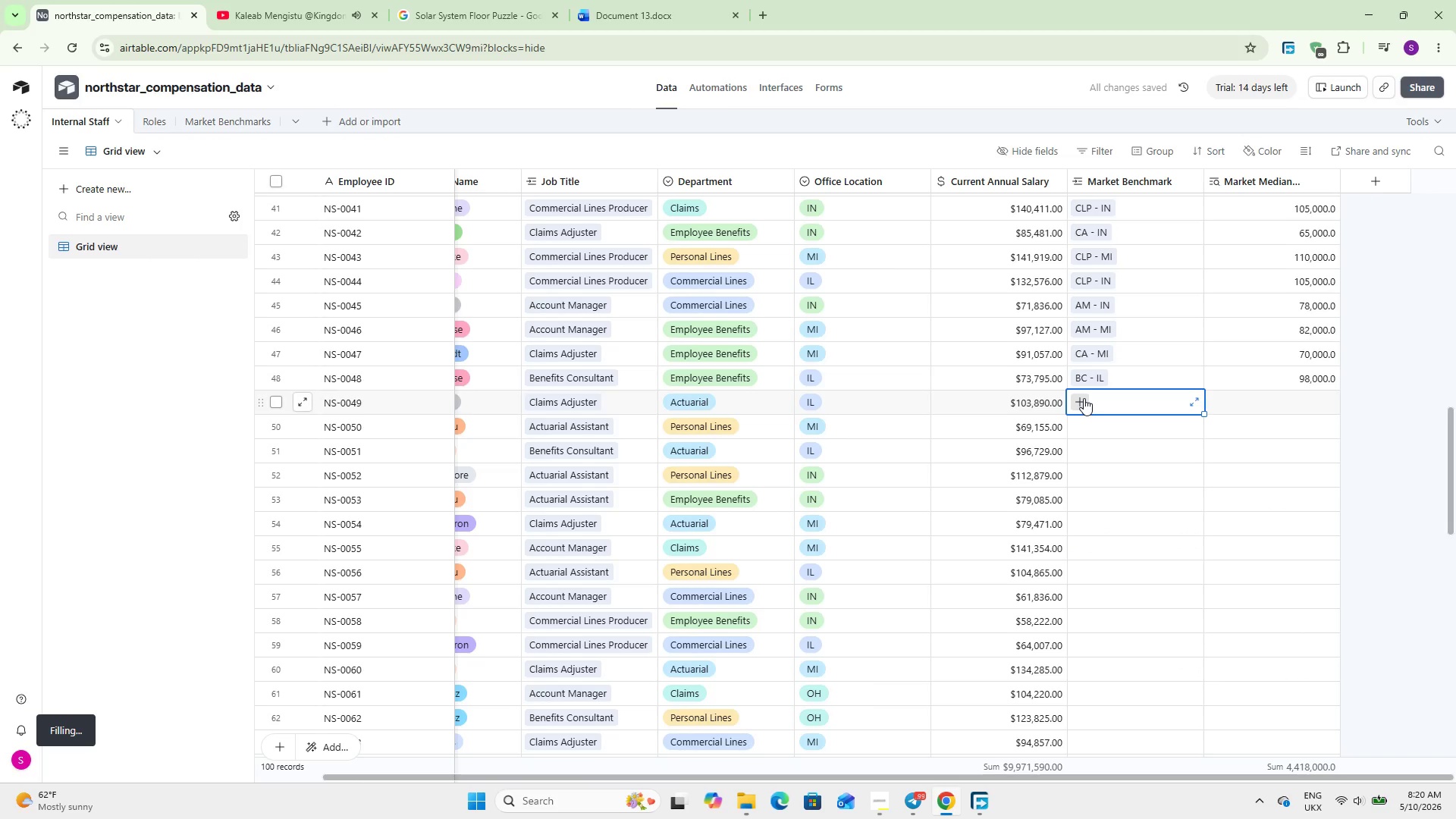 
left_click([1084, 398])
 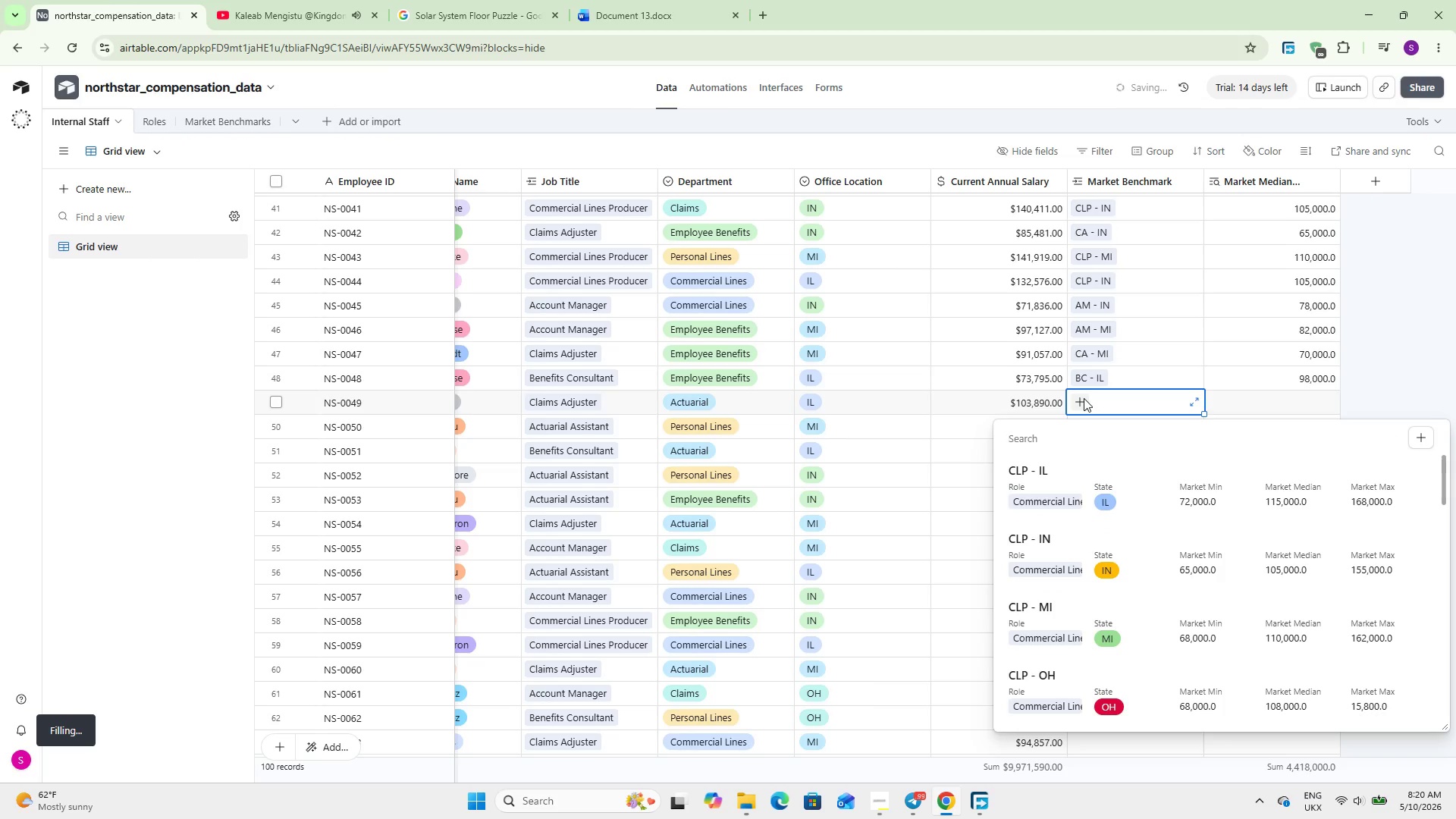 
type(CA)
 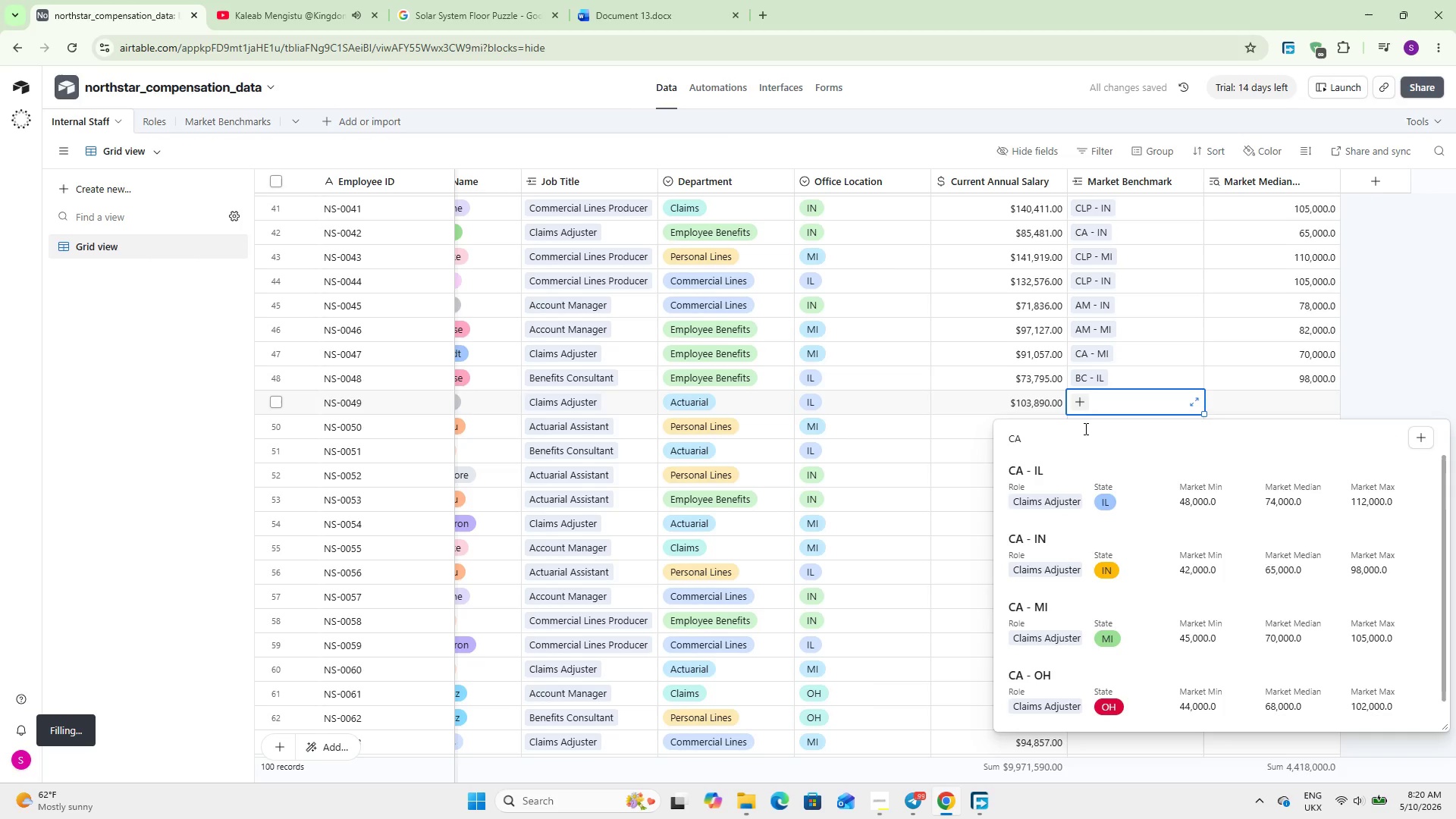 
left_click([1078, 474])
 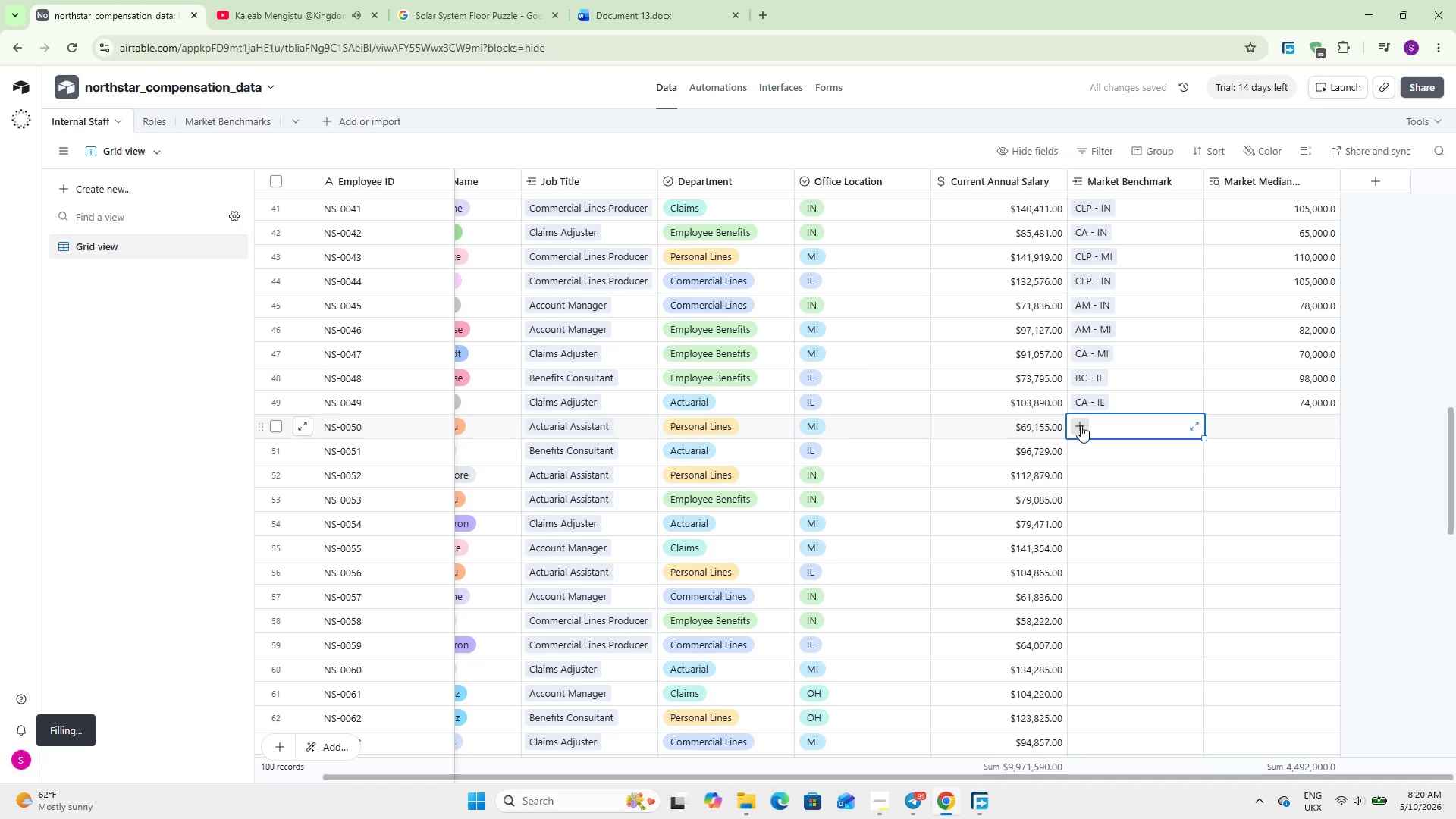 
type(AA)
 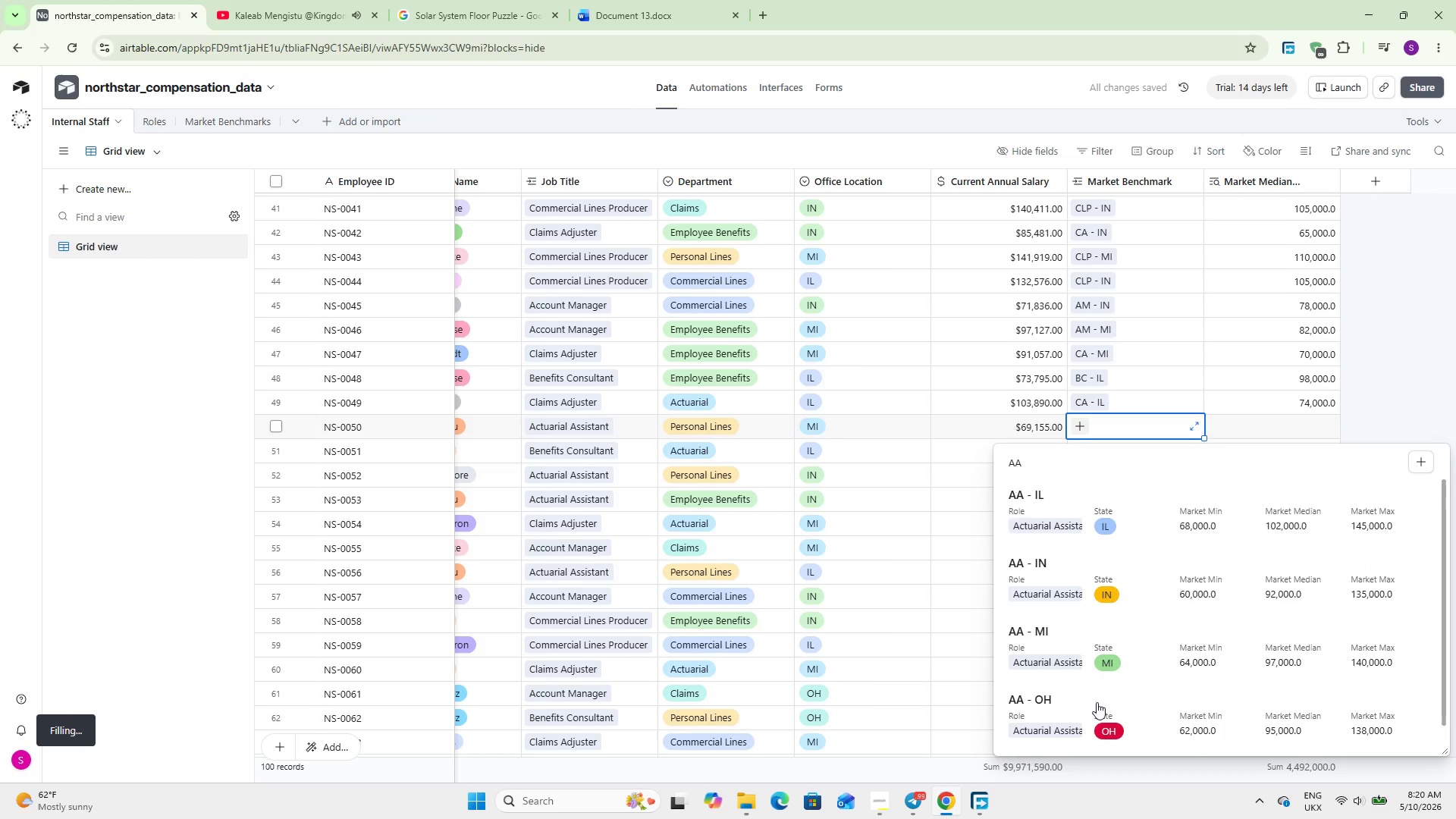 
left_click([1071, 645])
 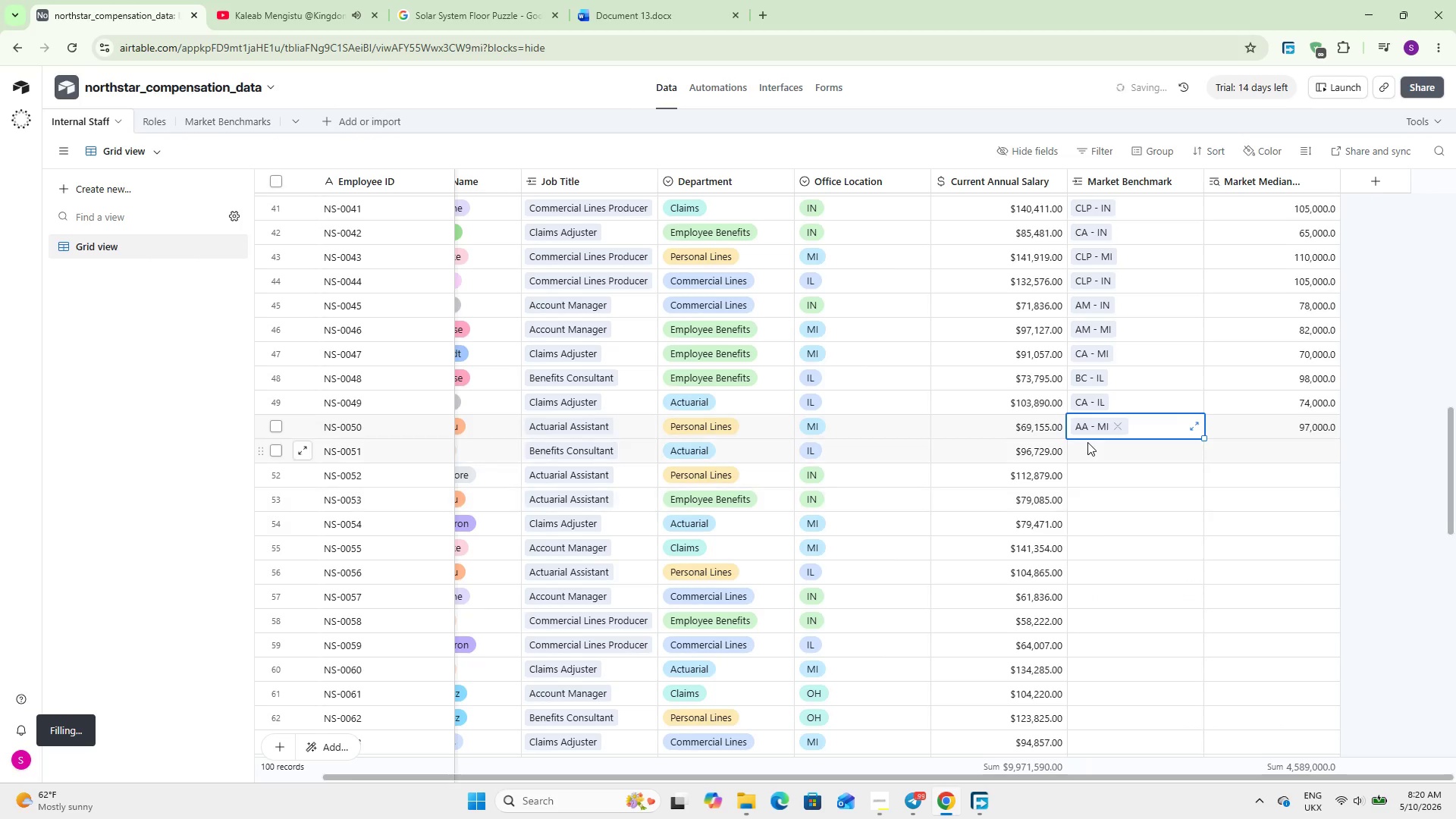 
left_click([1092, 443])
 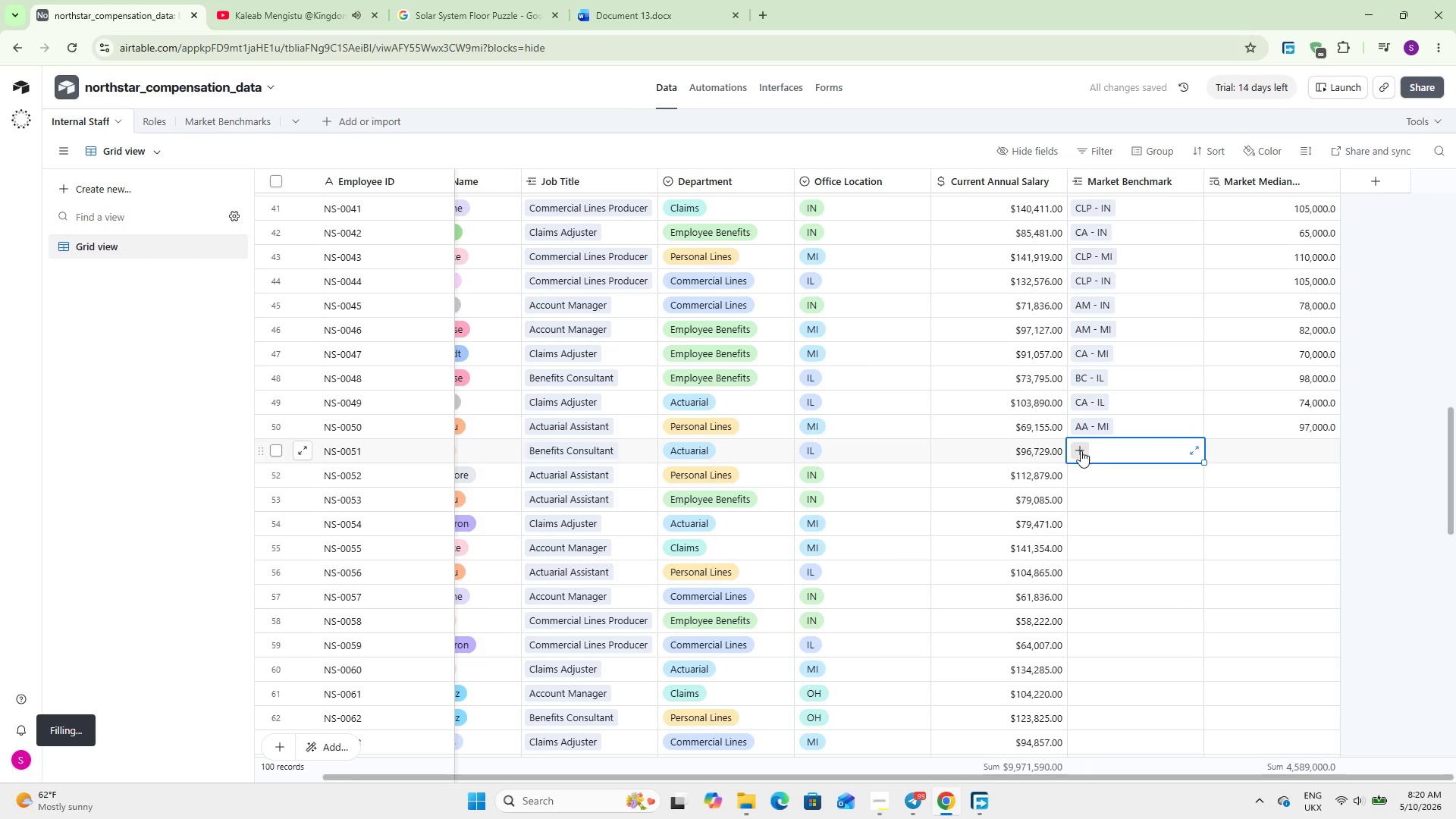 
left_click([1080, 451])
 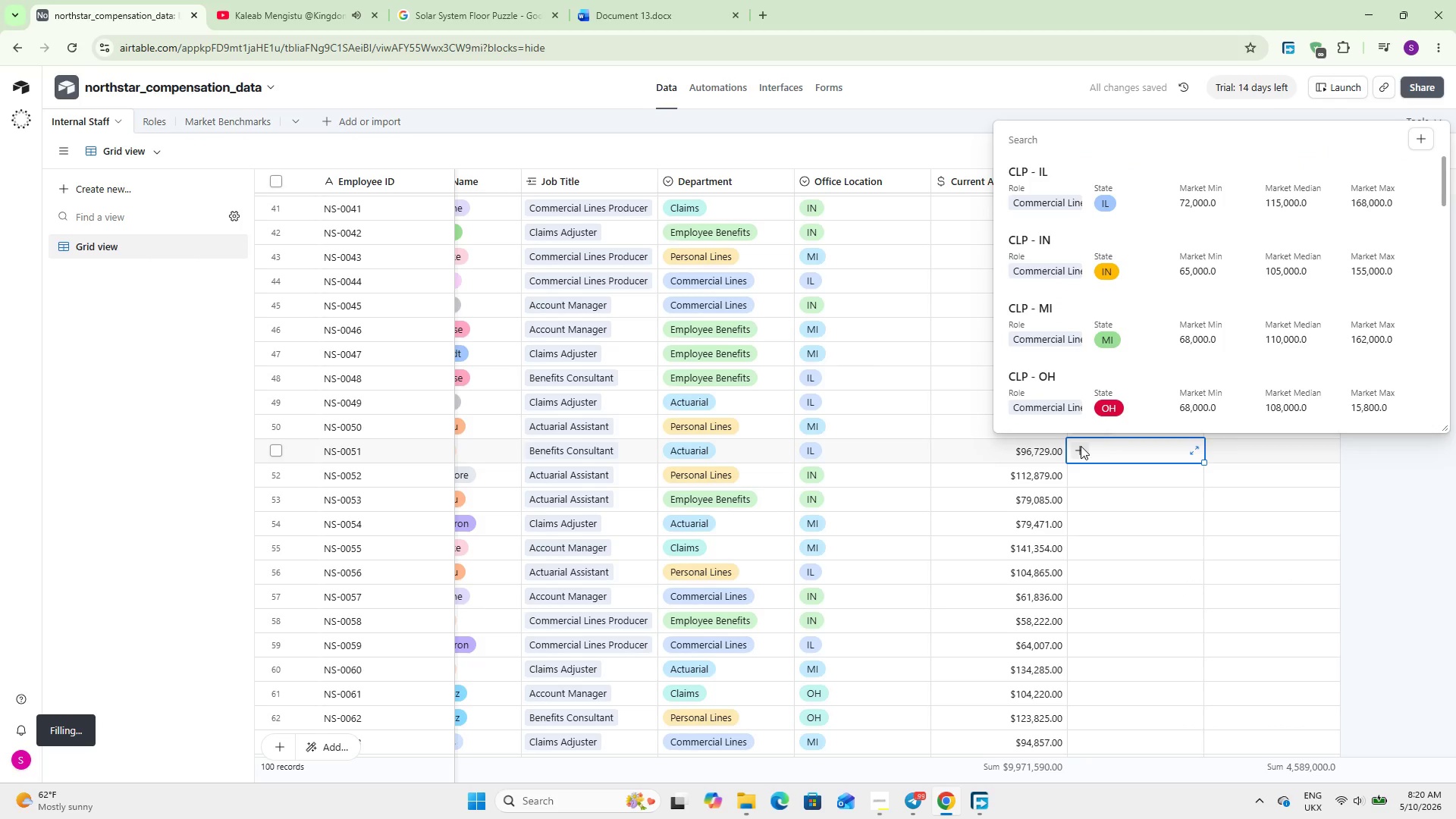 
type(BC)
 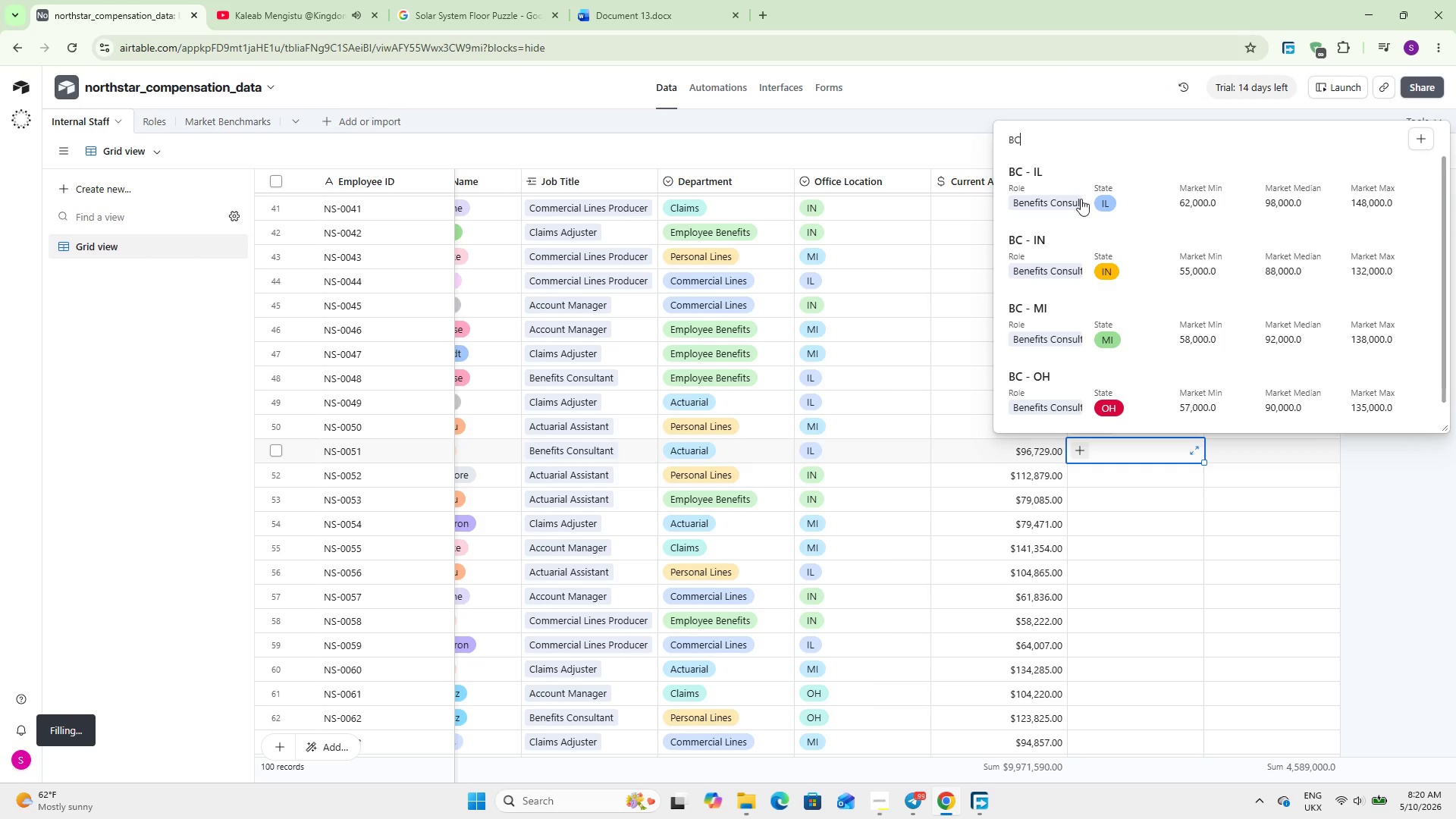 
left_click([1080, 196])
 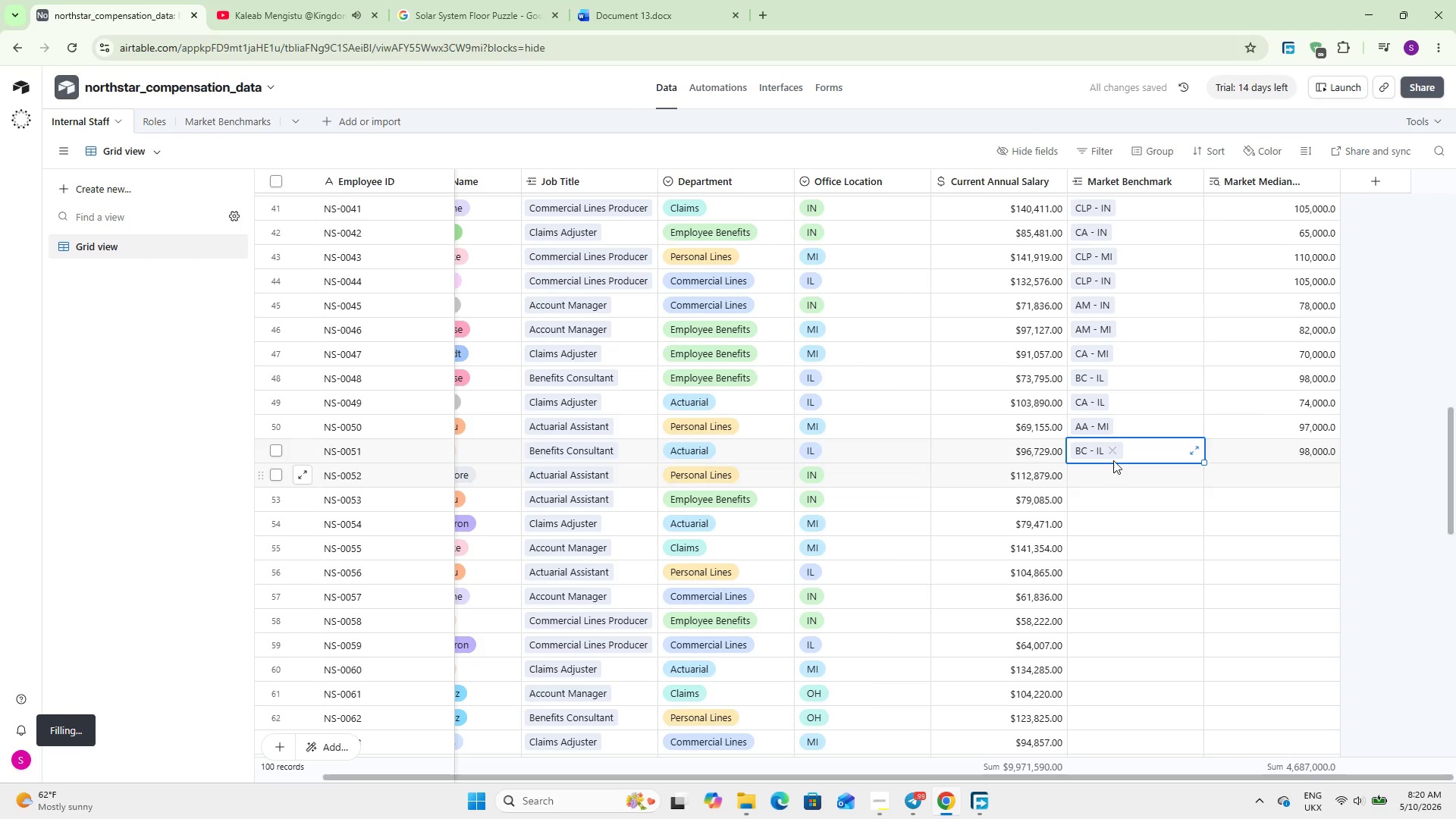 
left_click([1106, 481])
 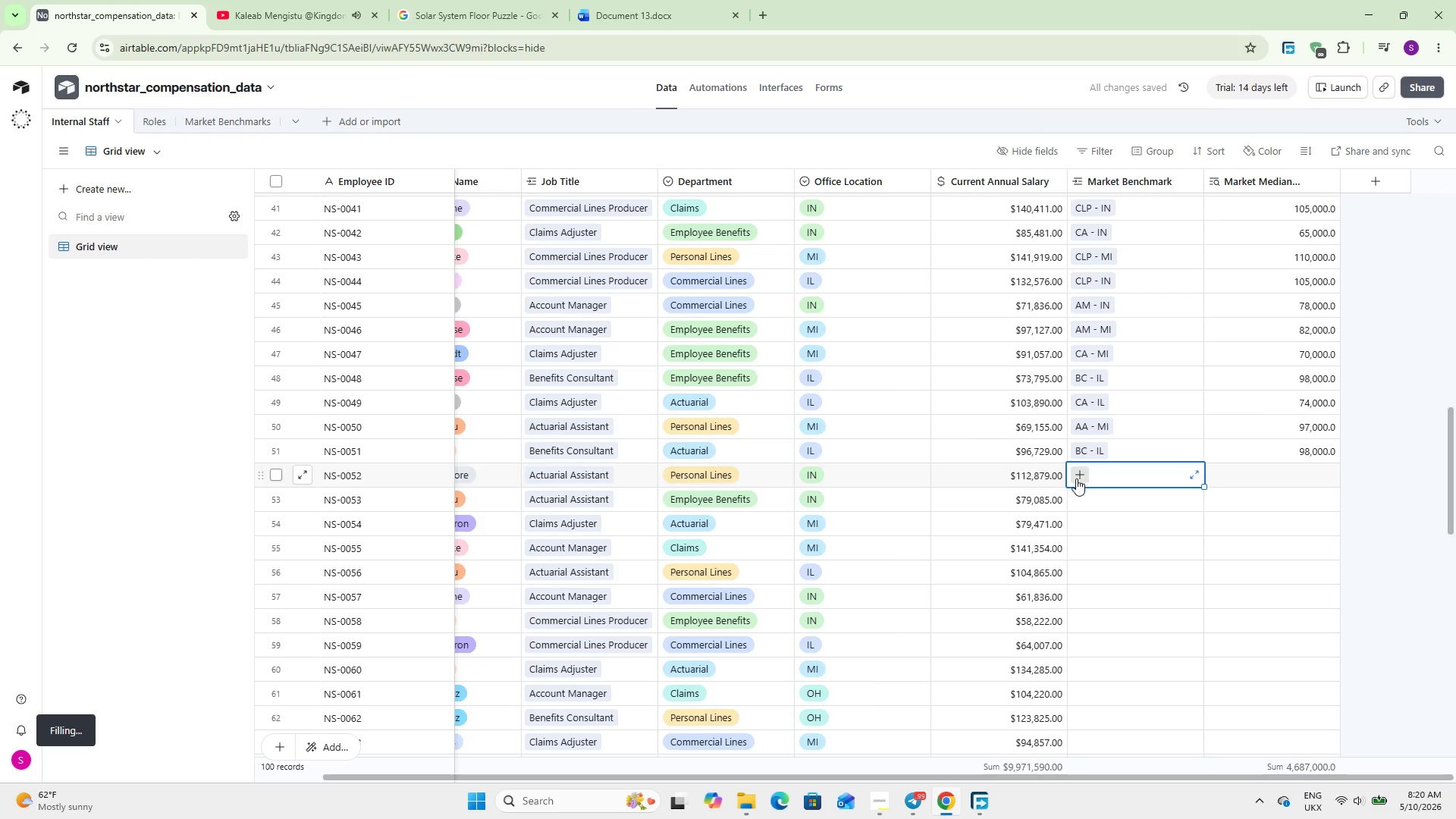 
left_click([1076, 479])
 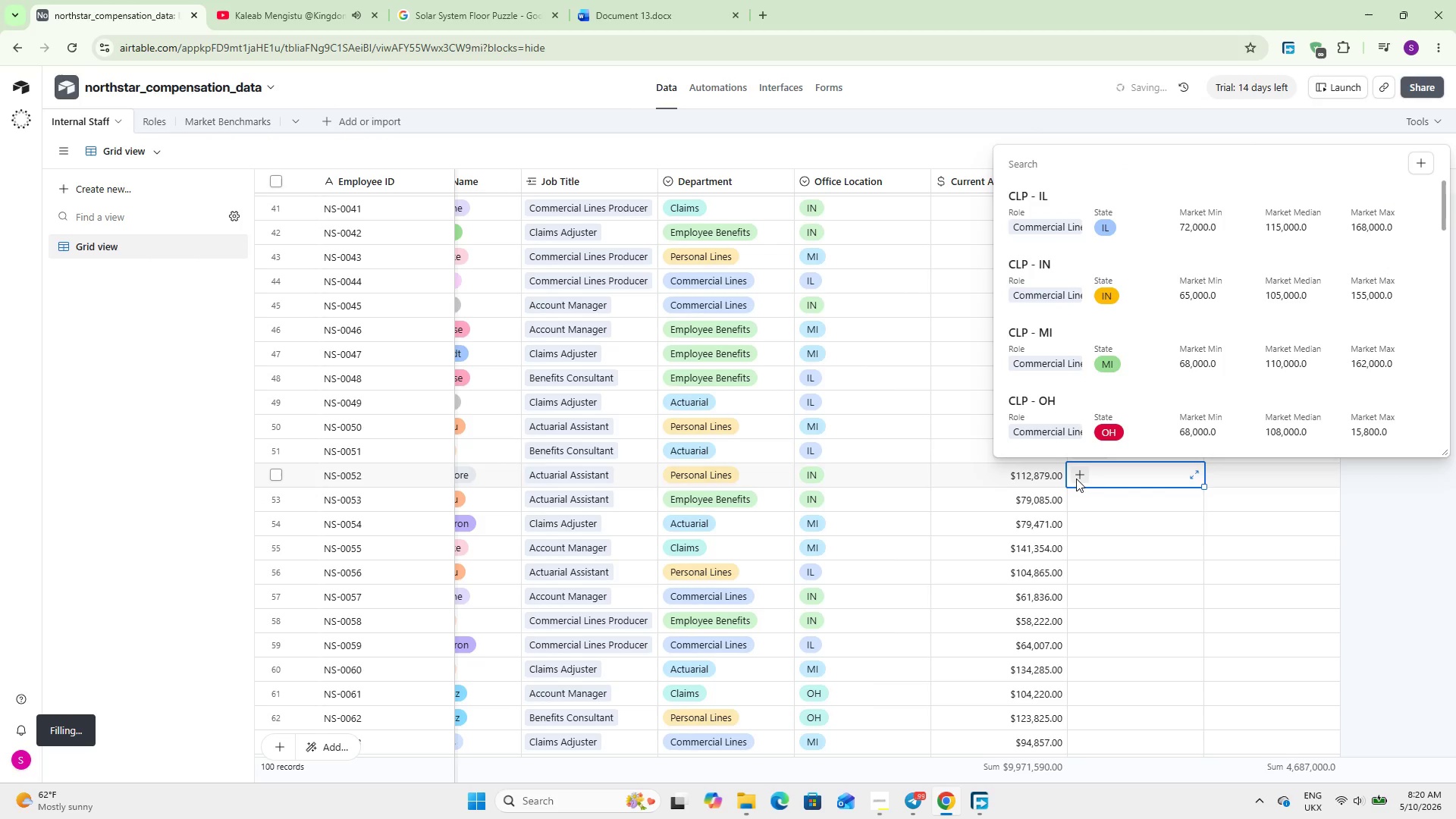 
type(AA)
 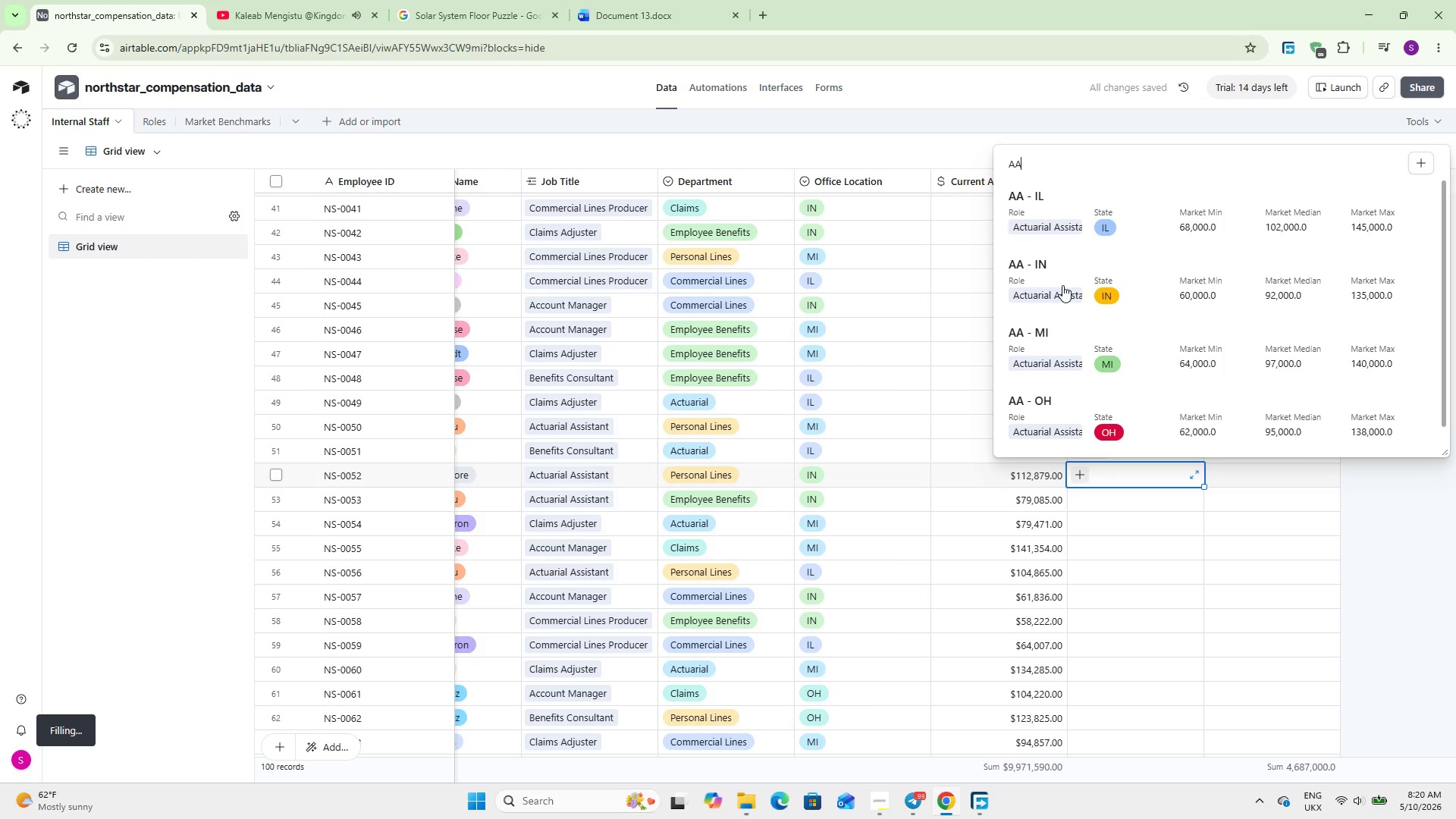 
left_click([1058, 281])
 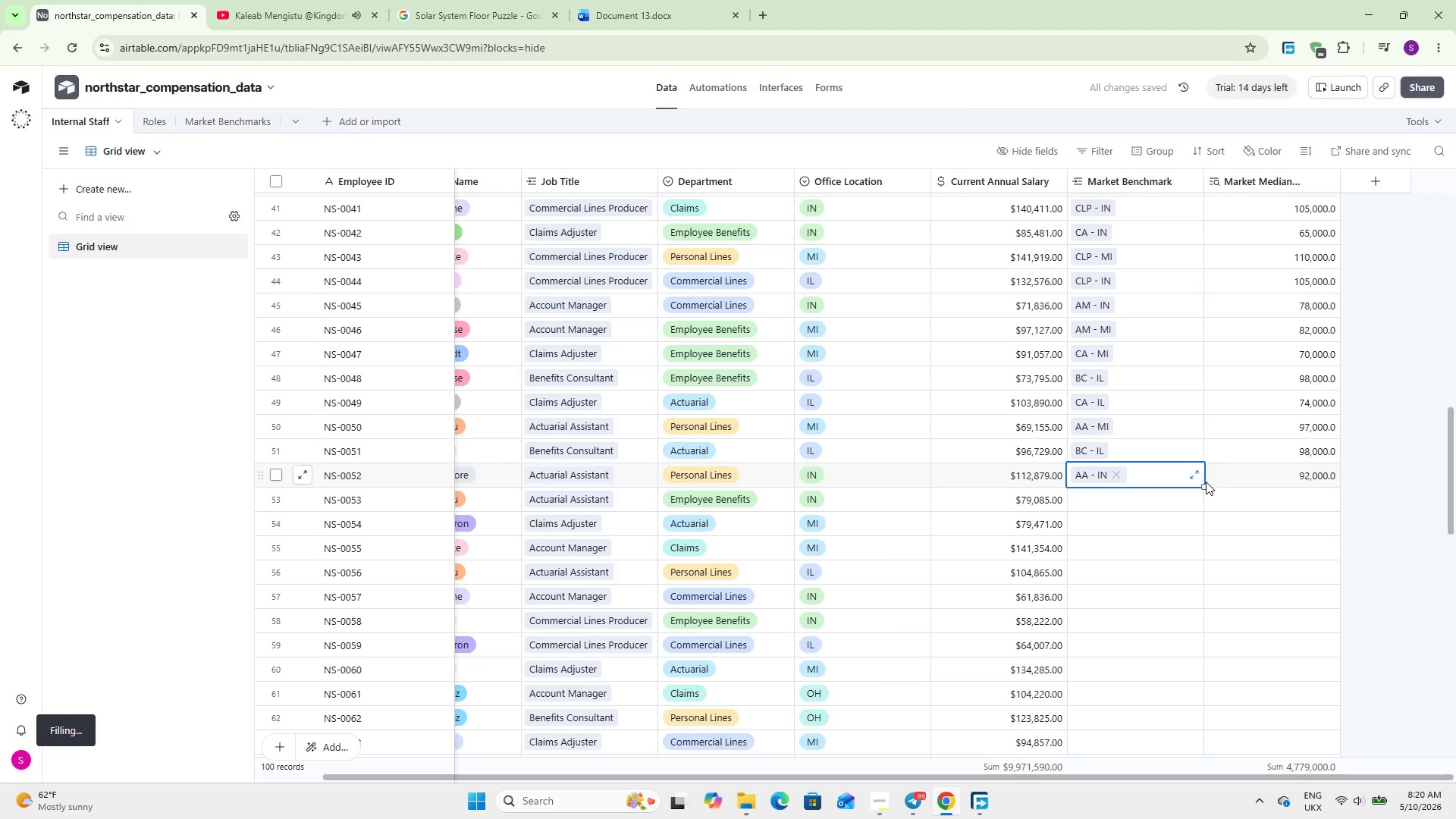 
left_click_drag(start_coordinate=[1205, 485], to_coordinate=[1201, 509])
 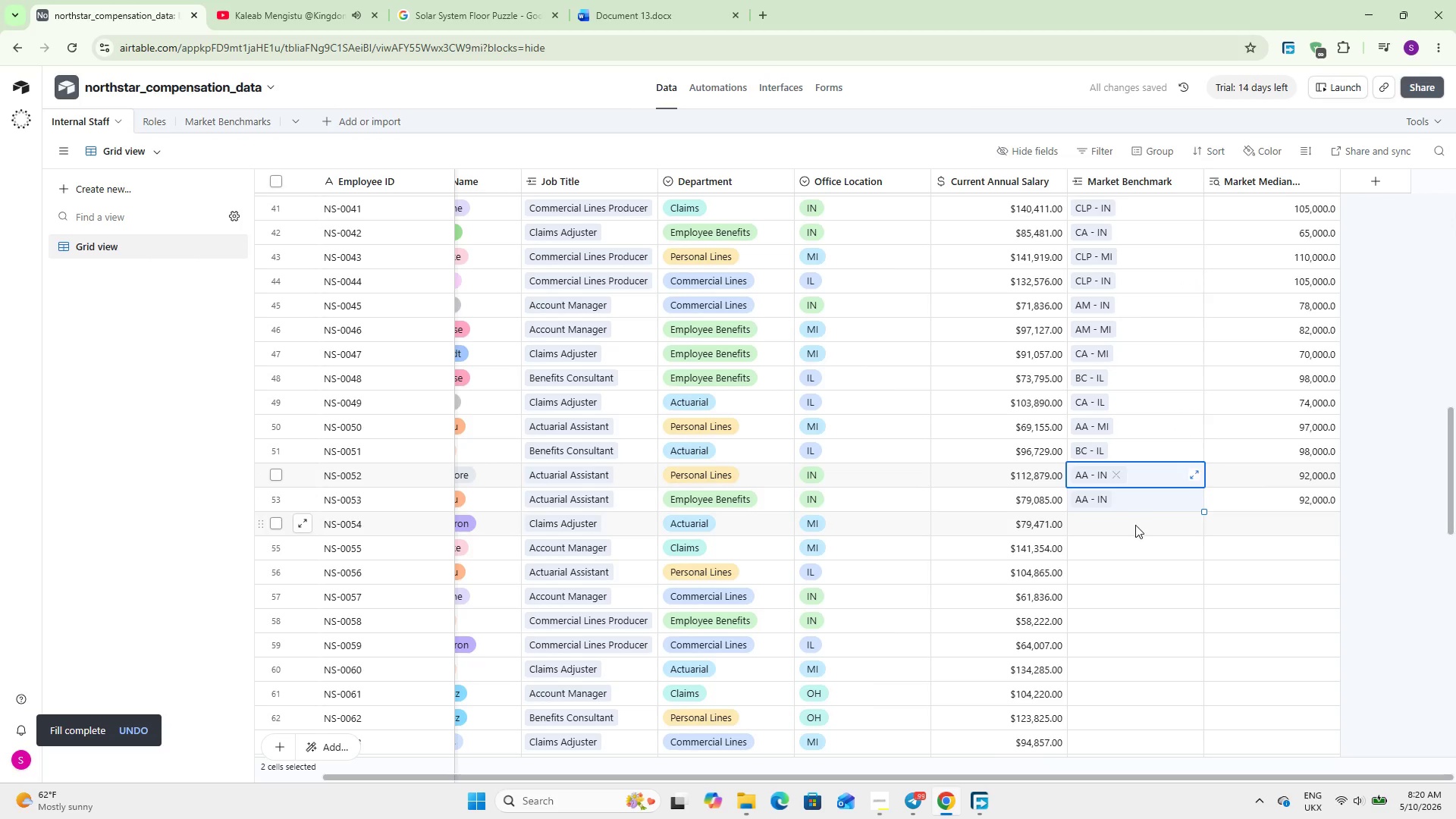 
left_click([1132, 526])
 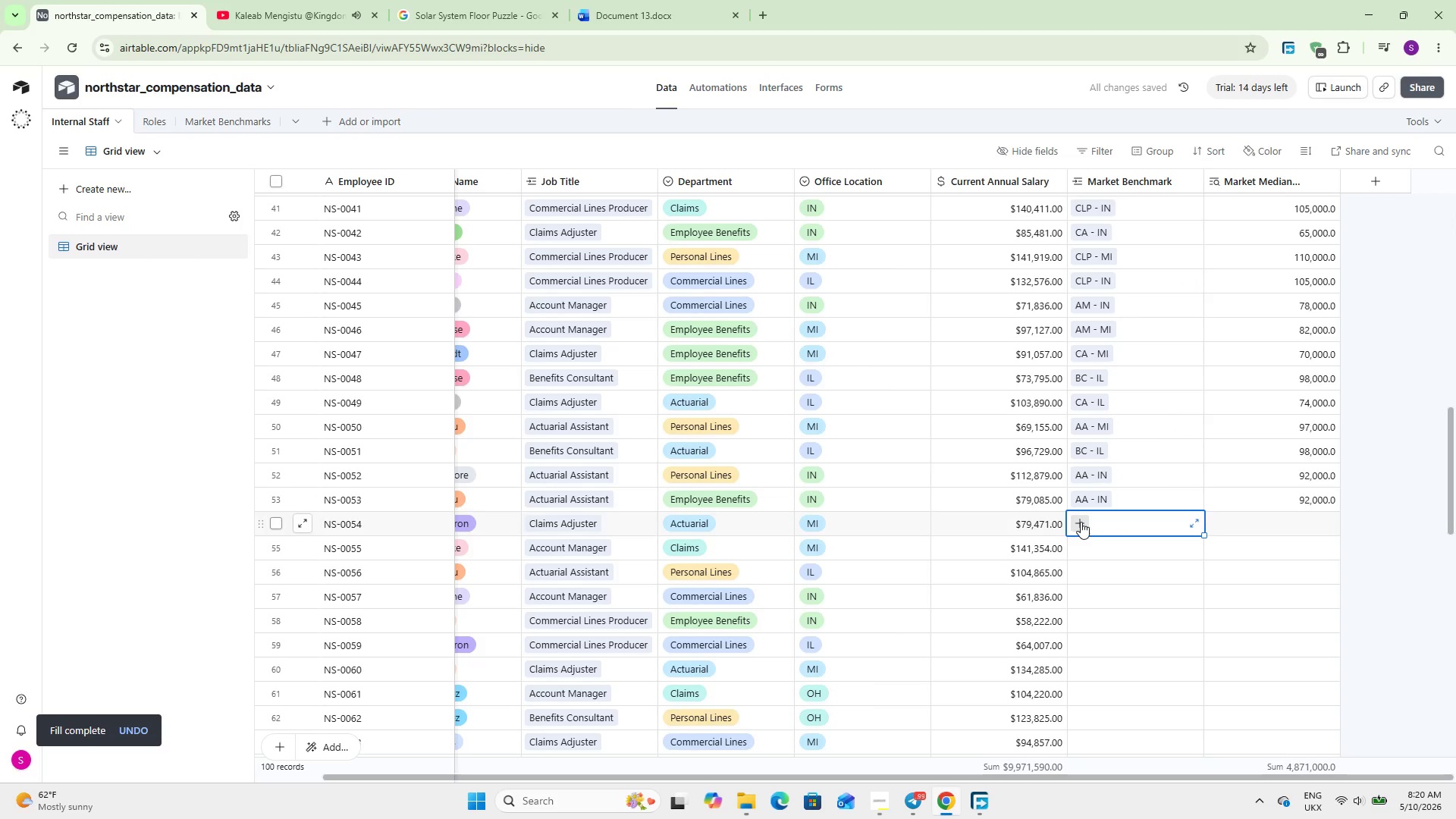 
left_click([1081, 522])
 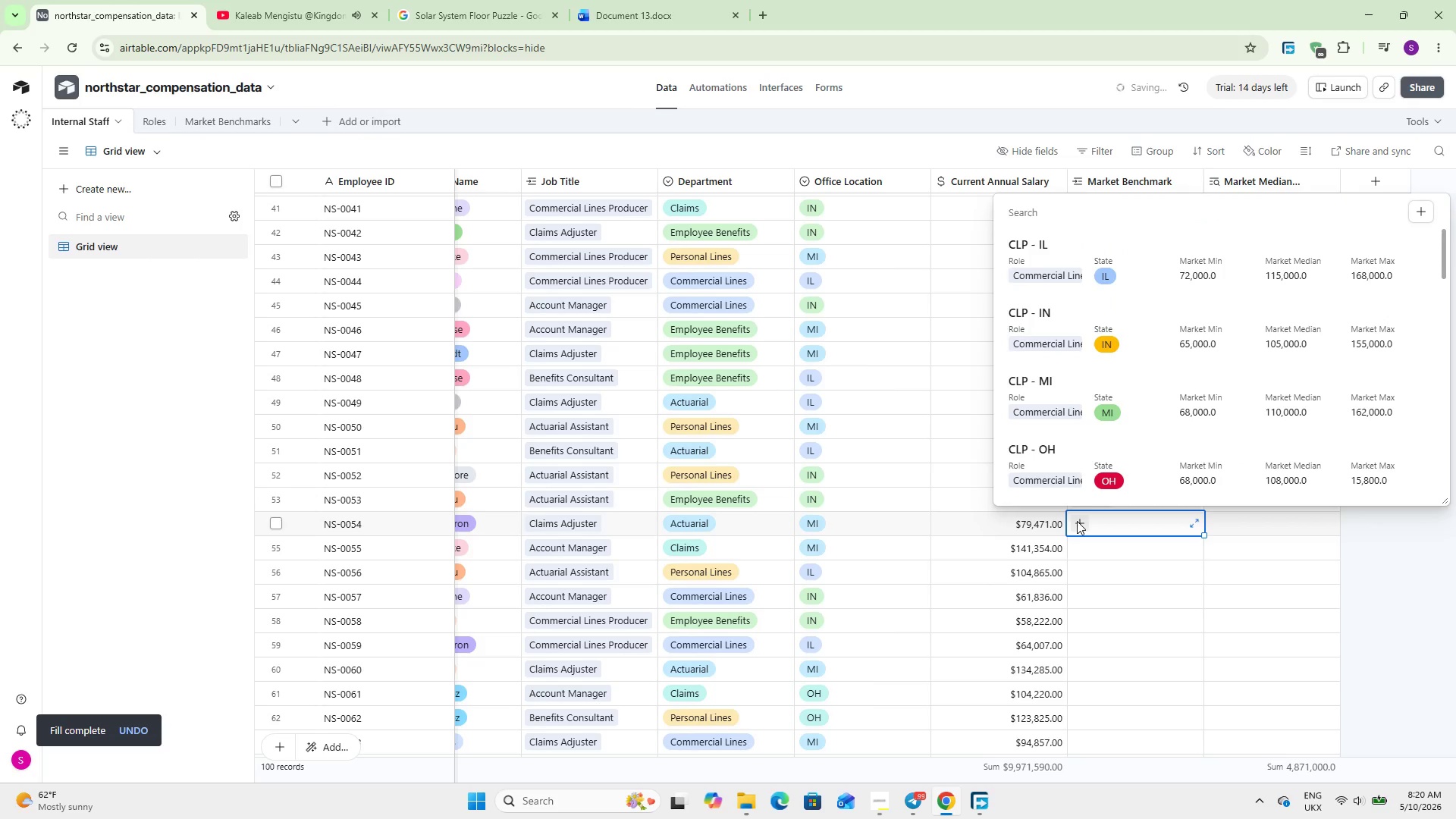 
type(CA)
 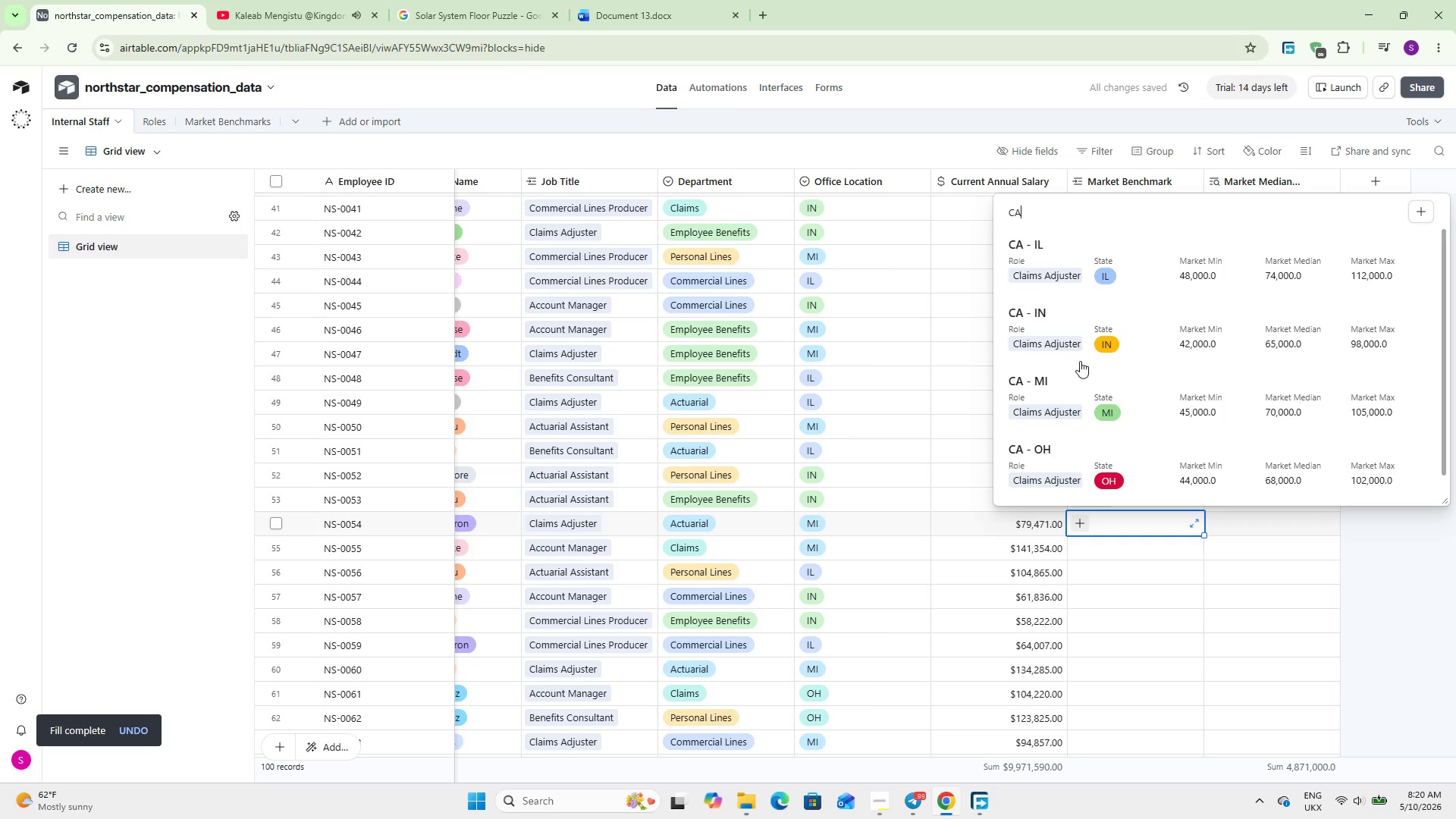 
left_click([1113, 412])
 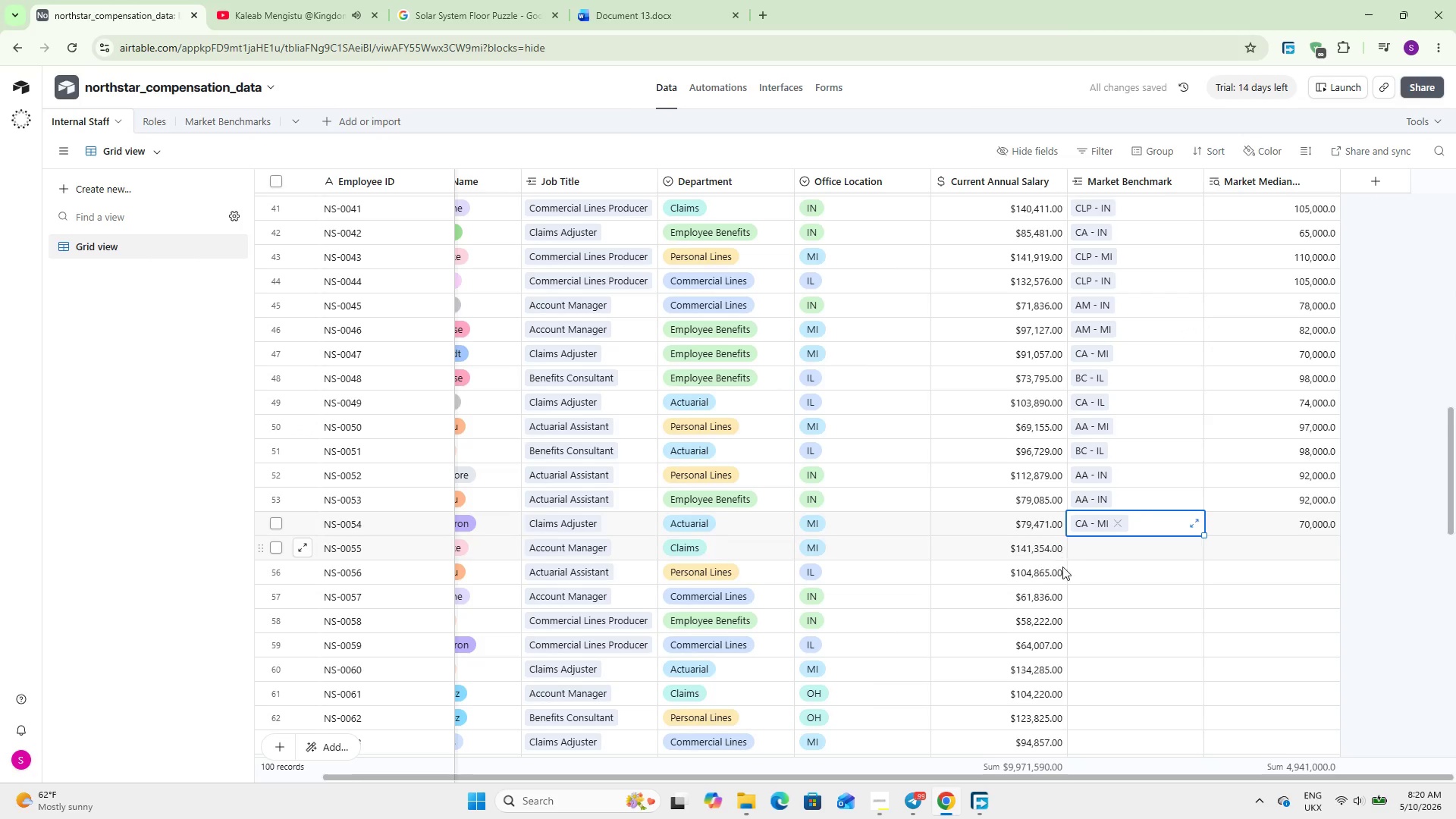 
left_click([1084, 541])
 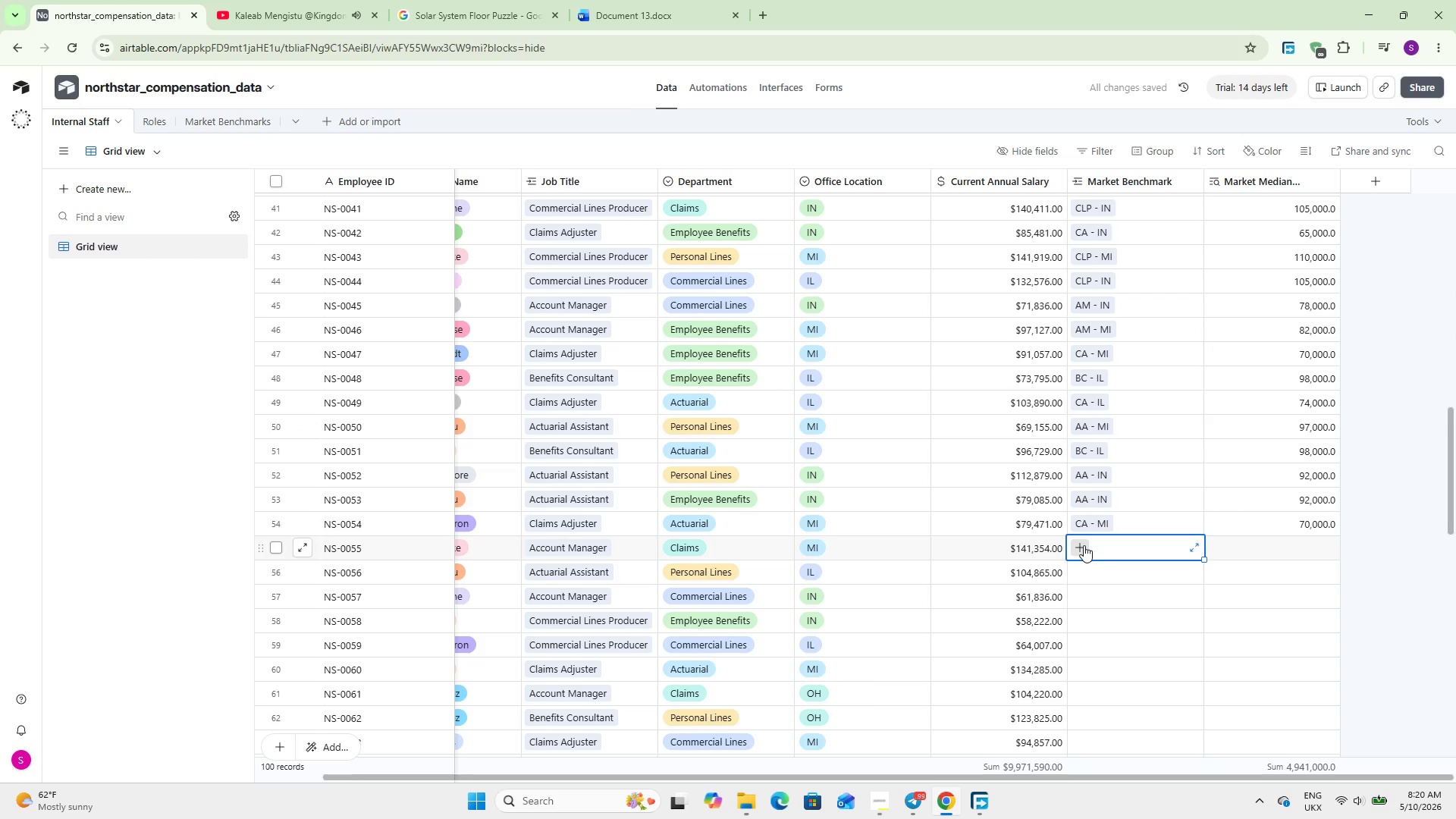 
left_click([1084, 545])
 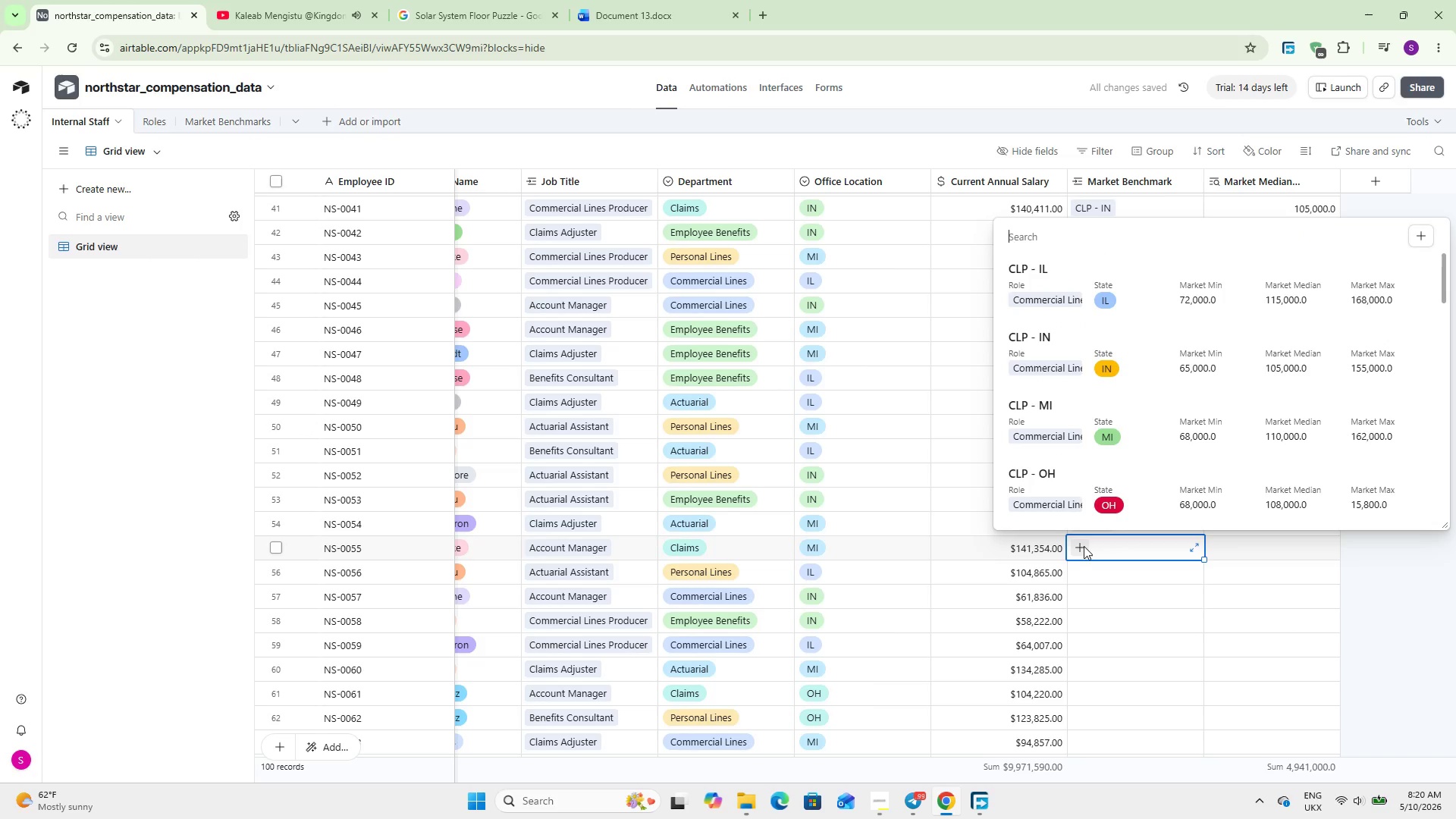 
type(AM)
 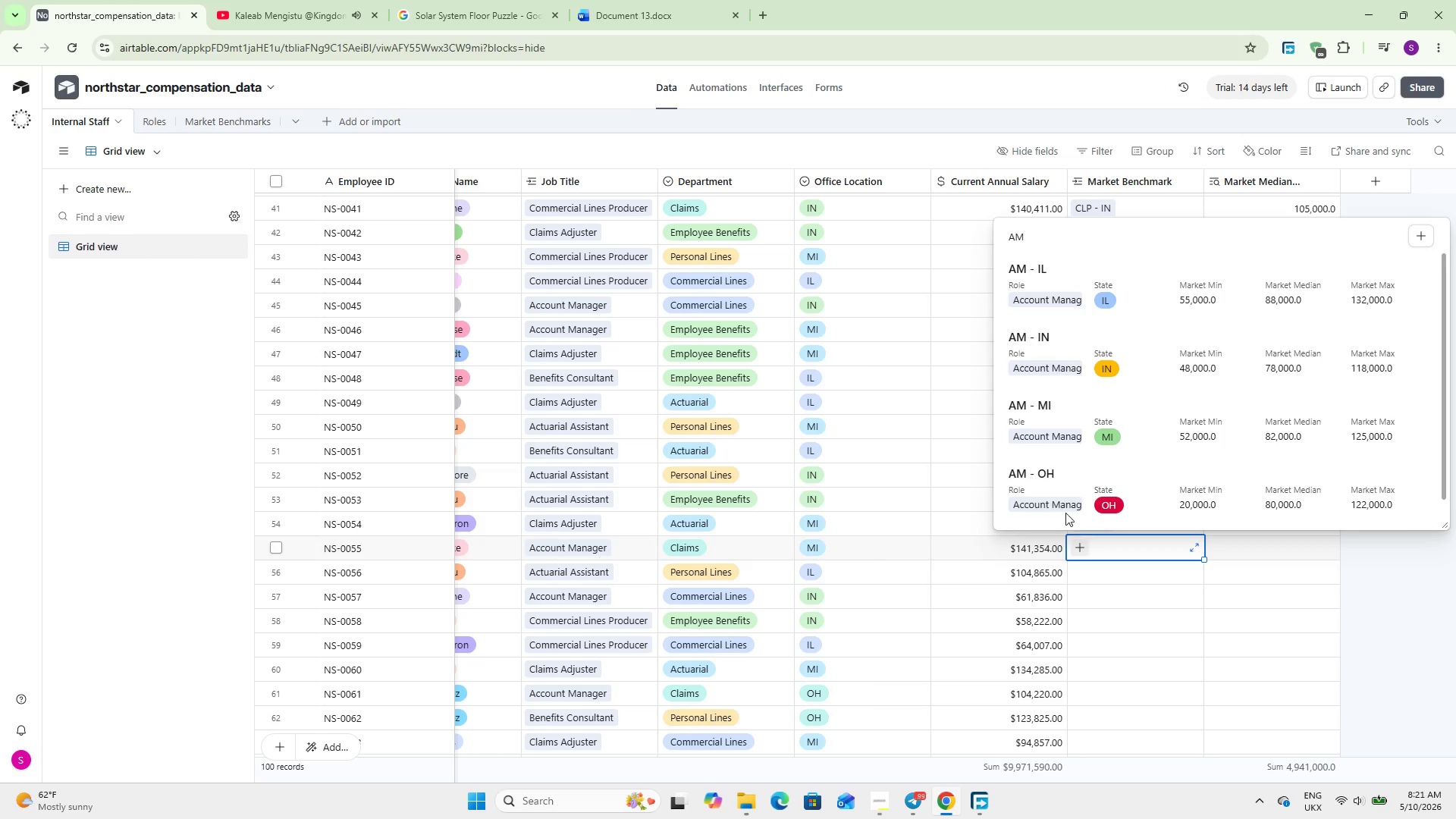 
wait(5.09)
 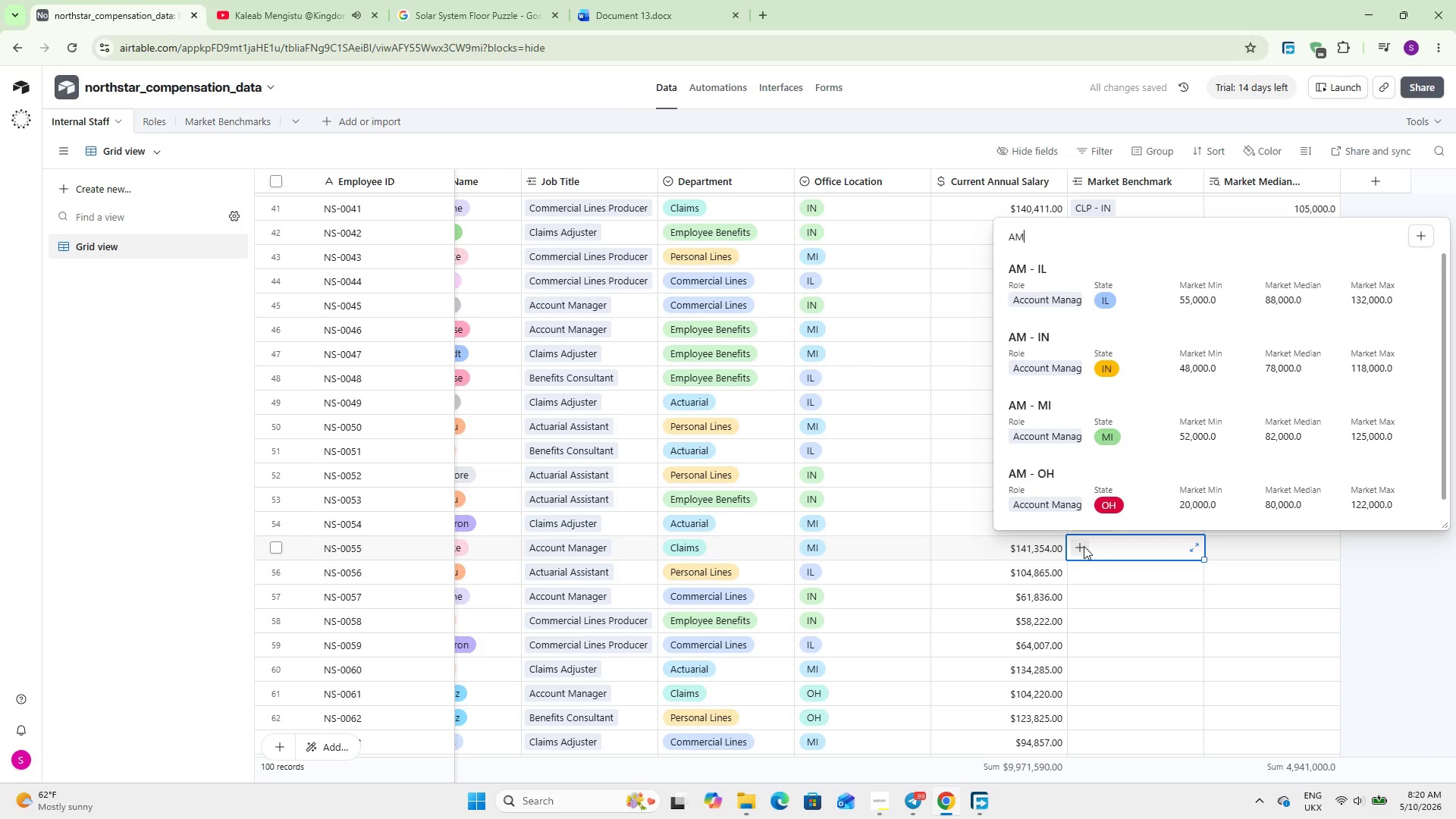 
left_click([1055, 425])
 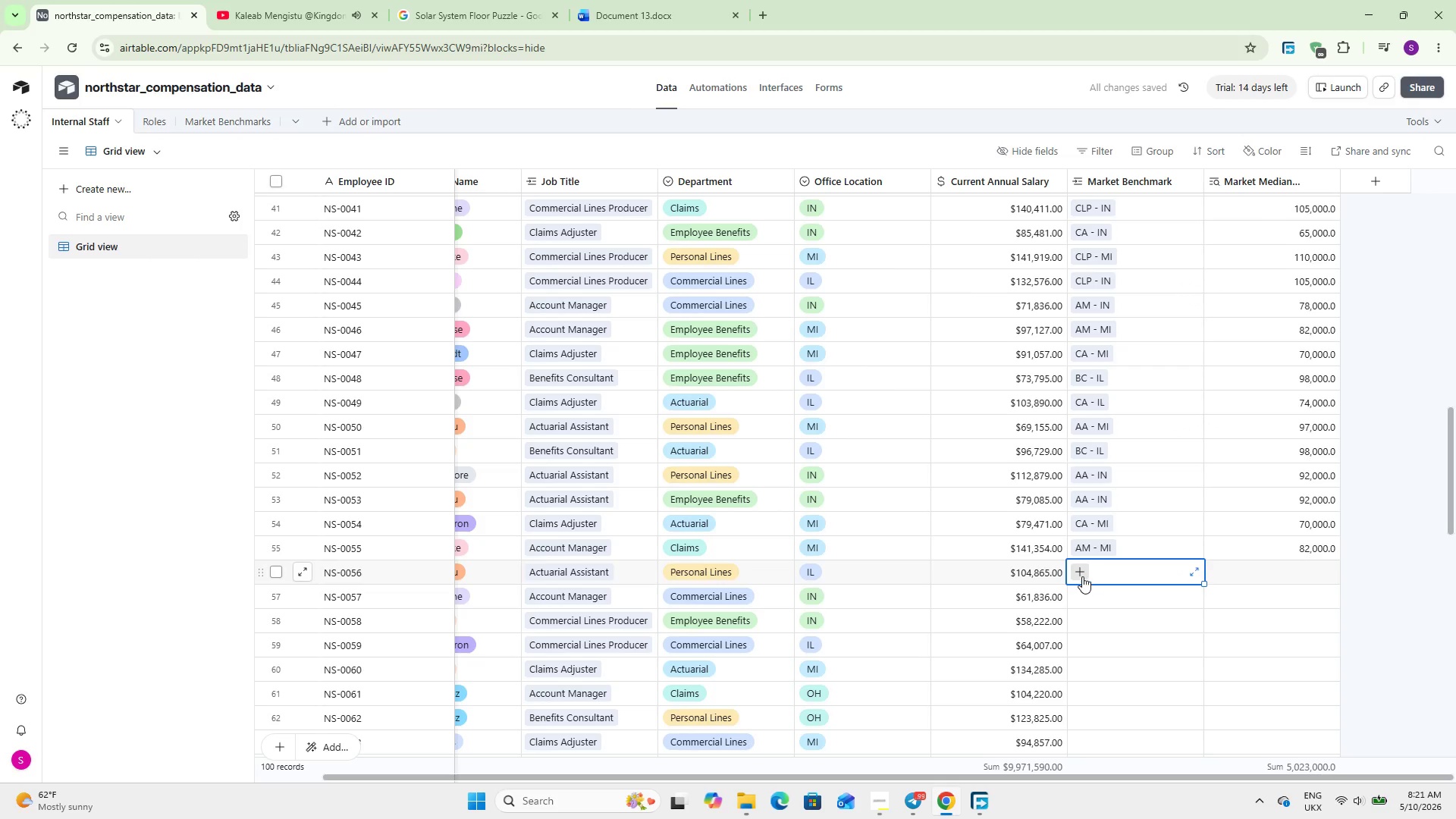 
left_click([1081, 575])
 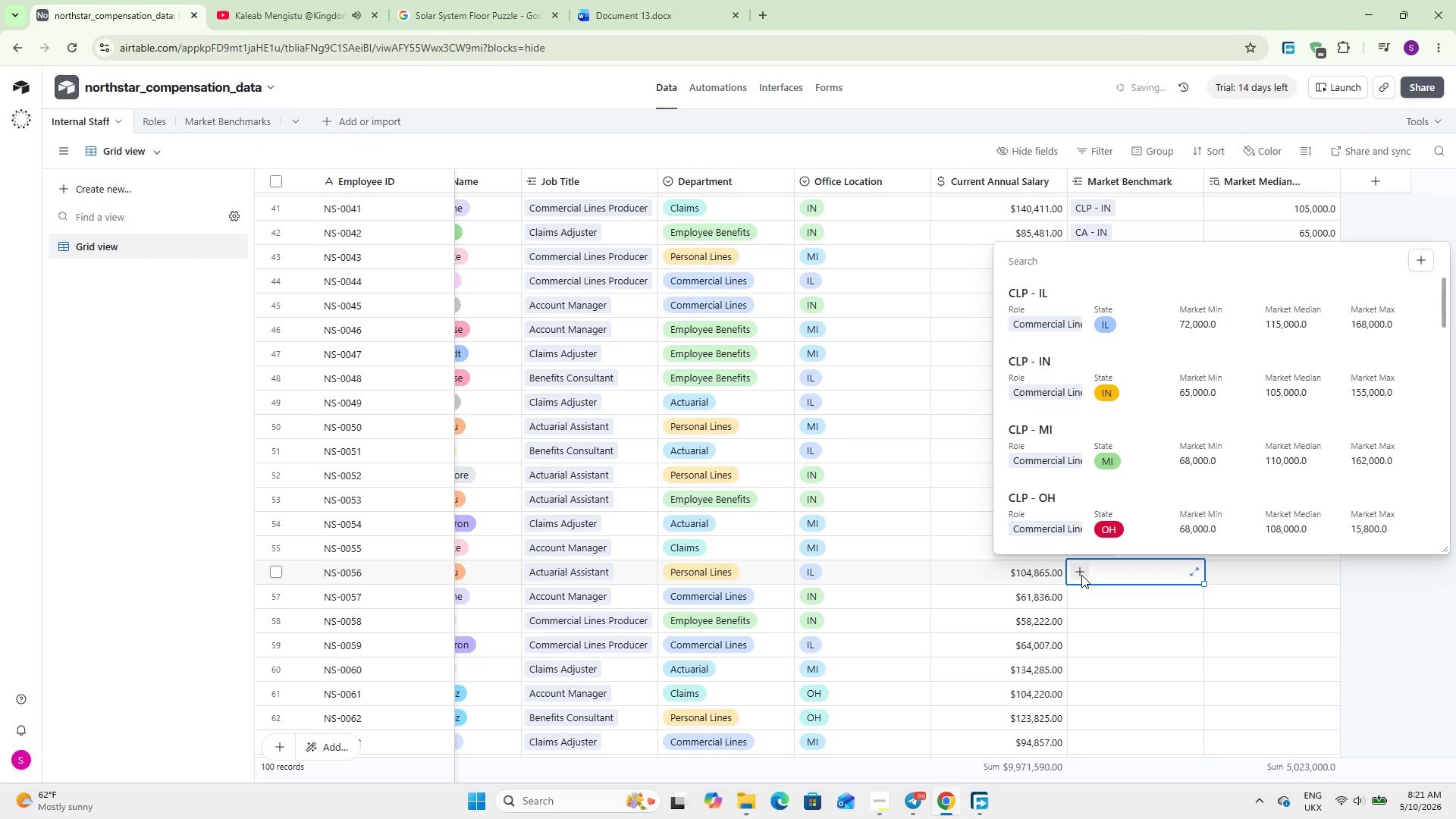 
type(AA)
 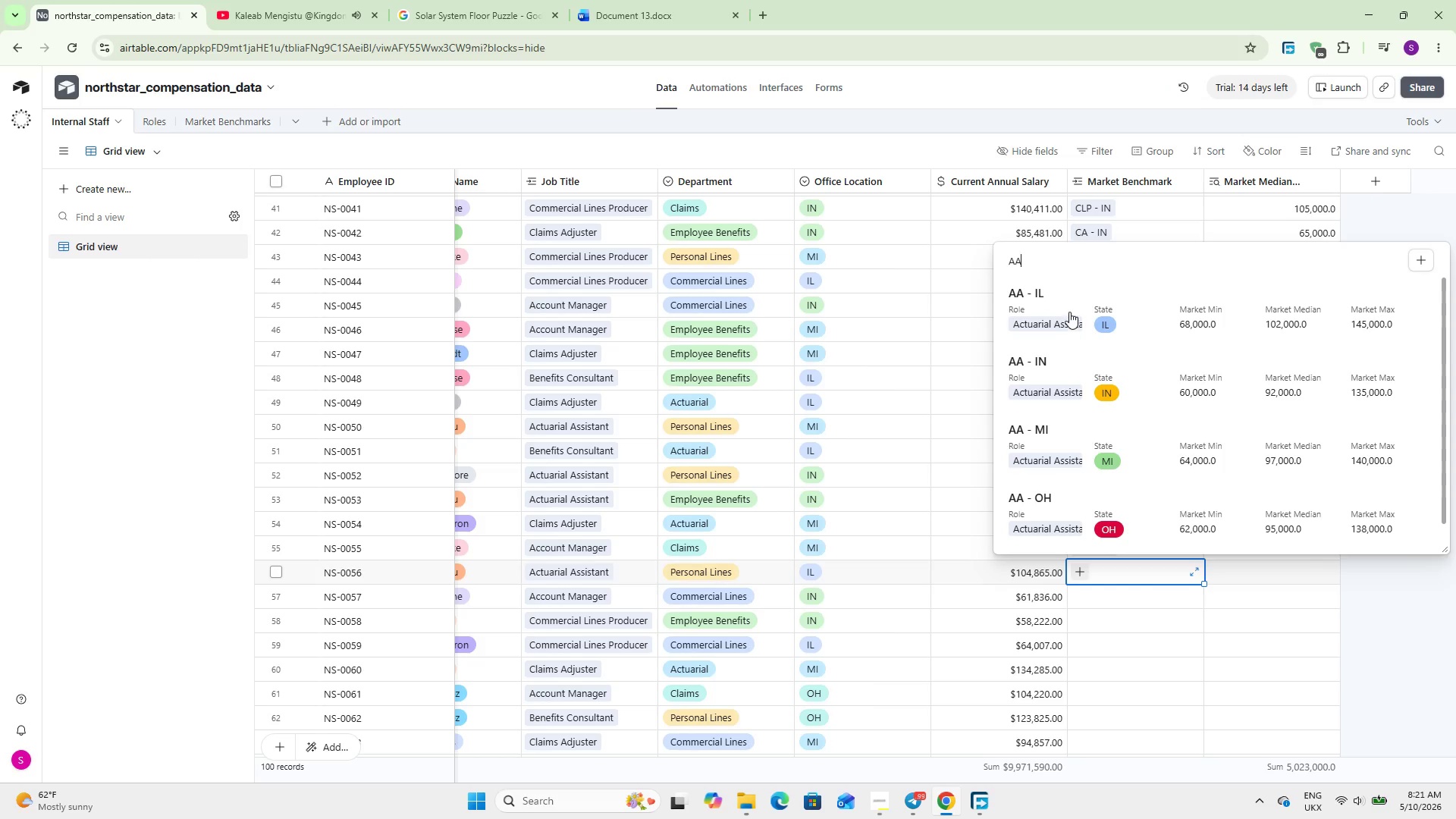 
left_click([1113, 604])
 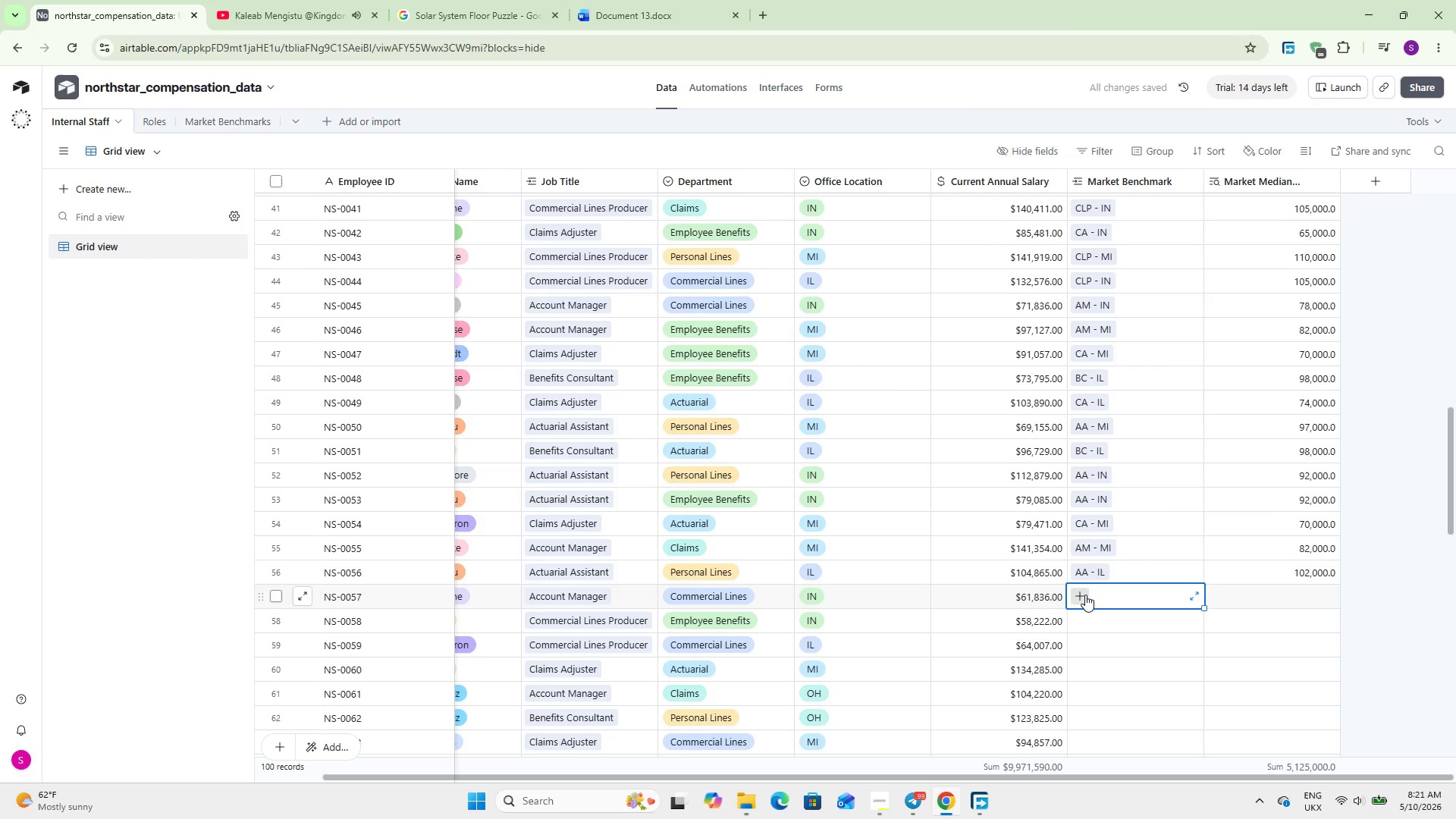 
left_click([1085, 595])
 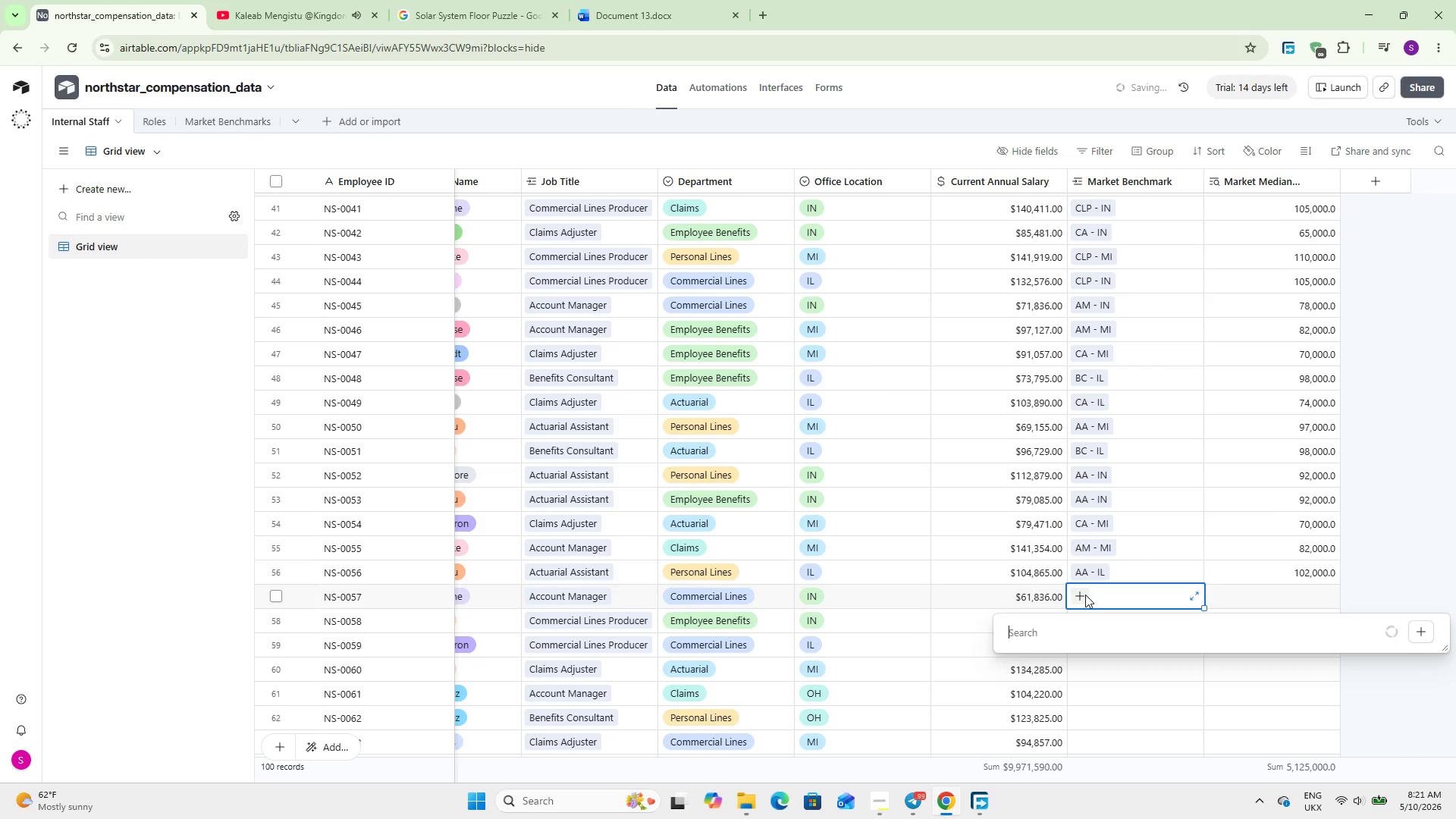 
type(AM)
 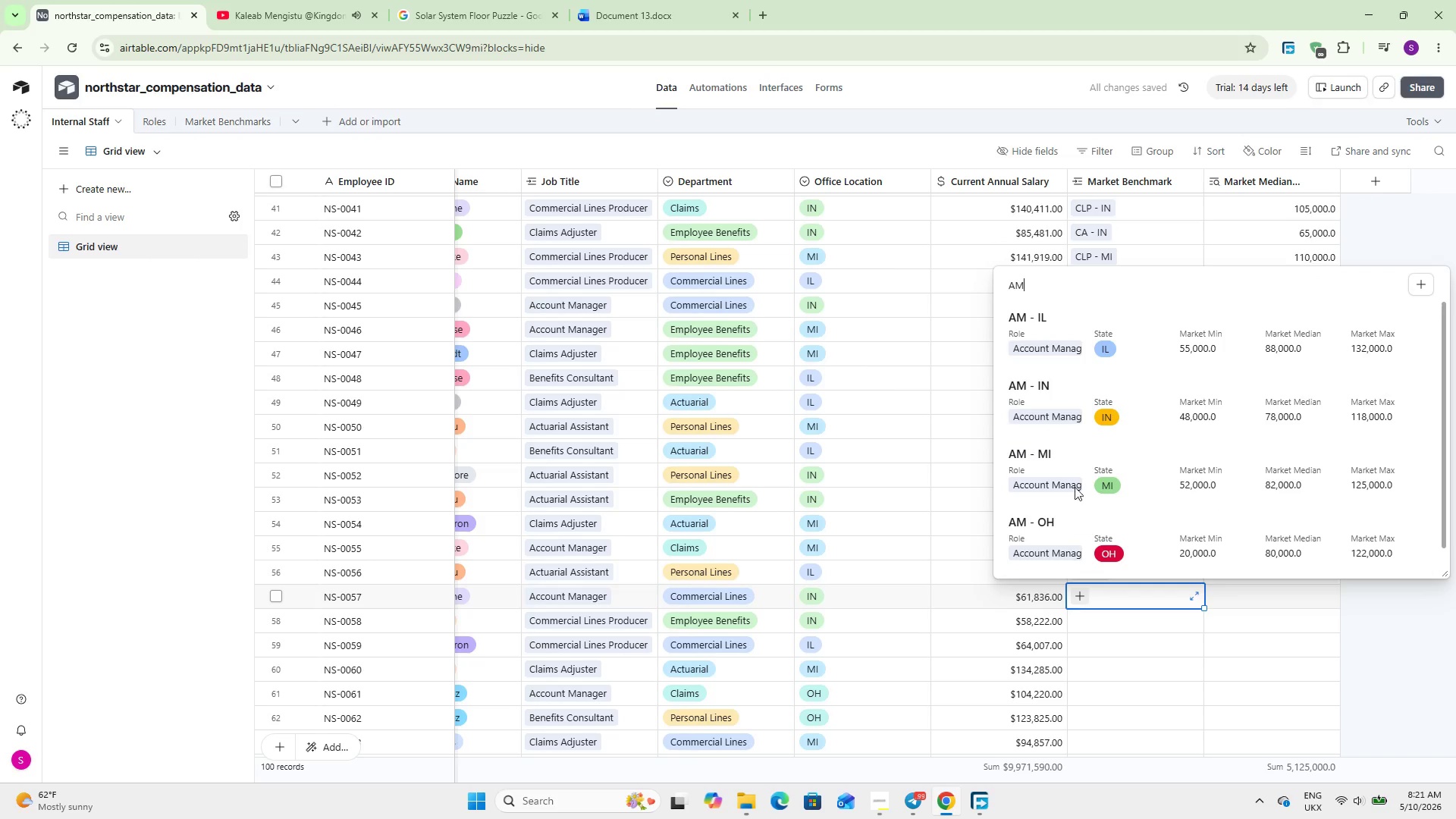 
left_click([1084, 410])
 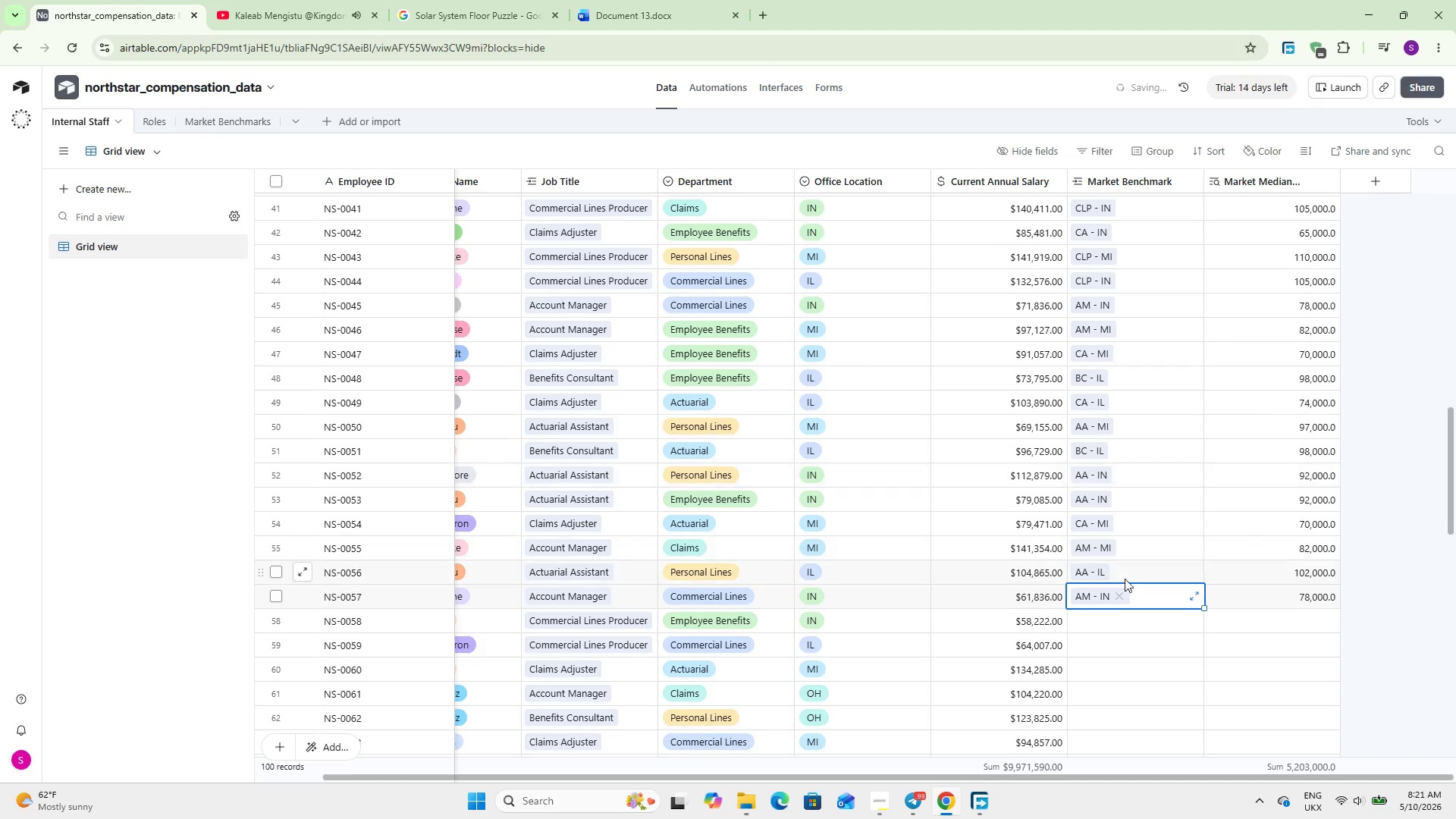 
scroll: coordinate [1103, 553], scroll_direction: down, amount: 2.0
 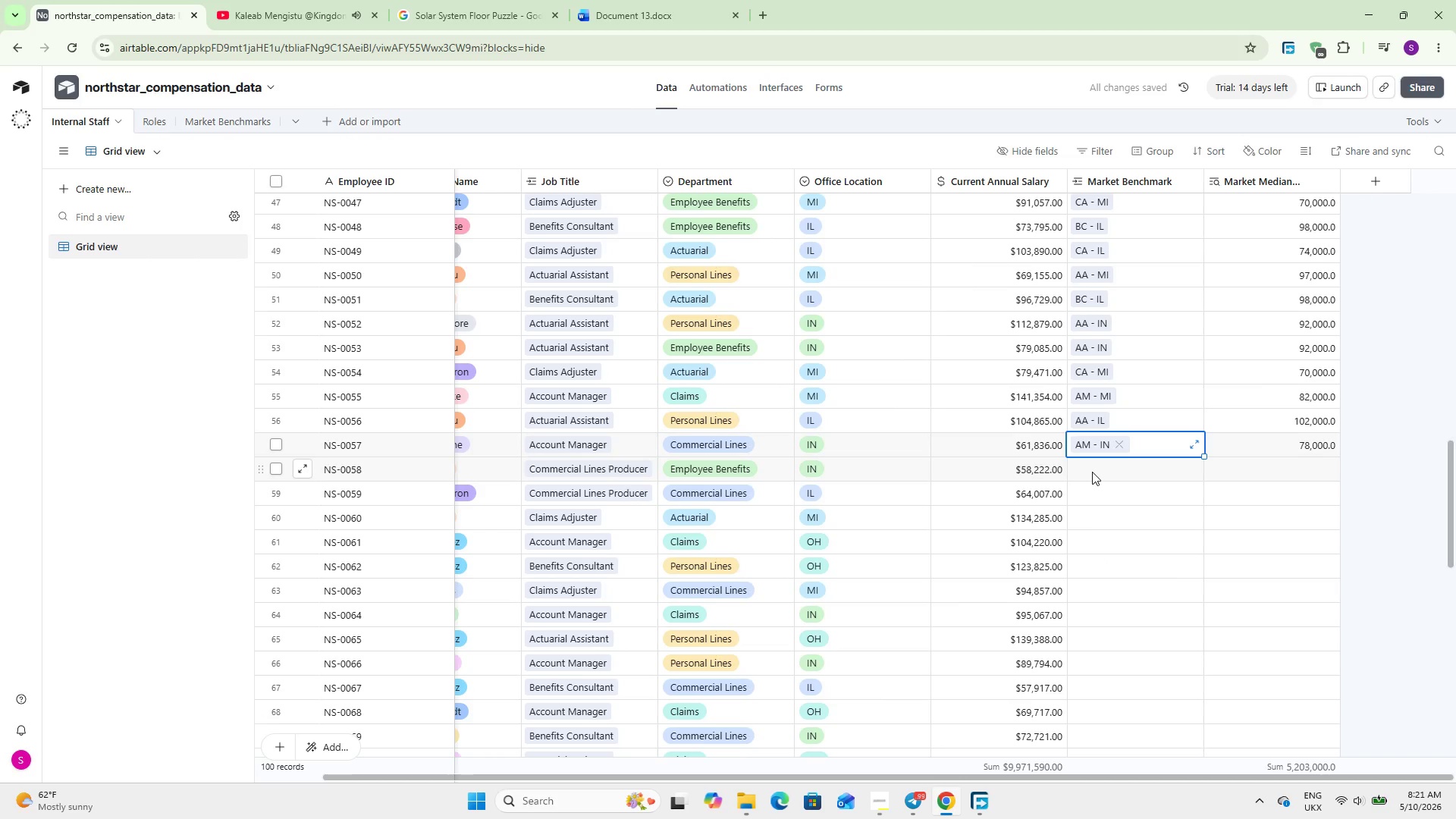 
left_click([1092, 472])
 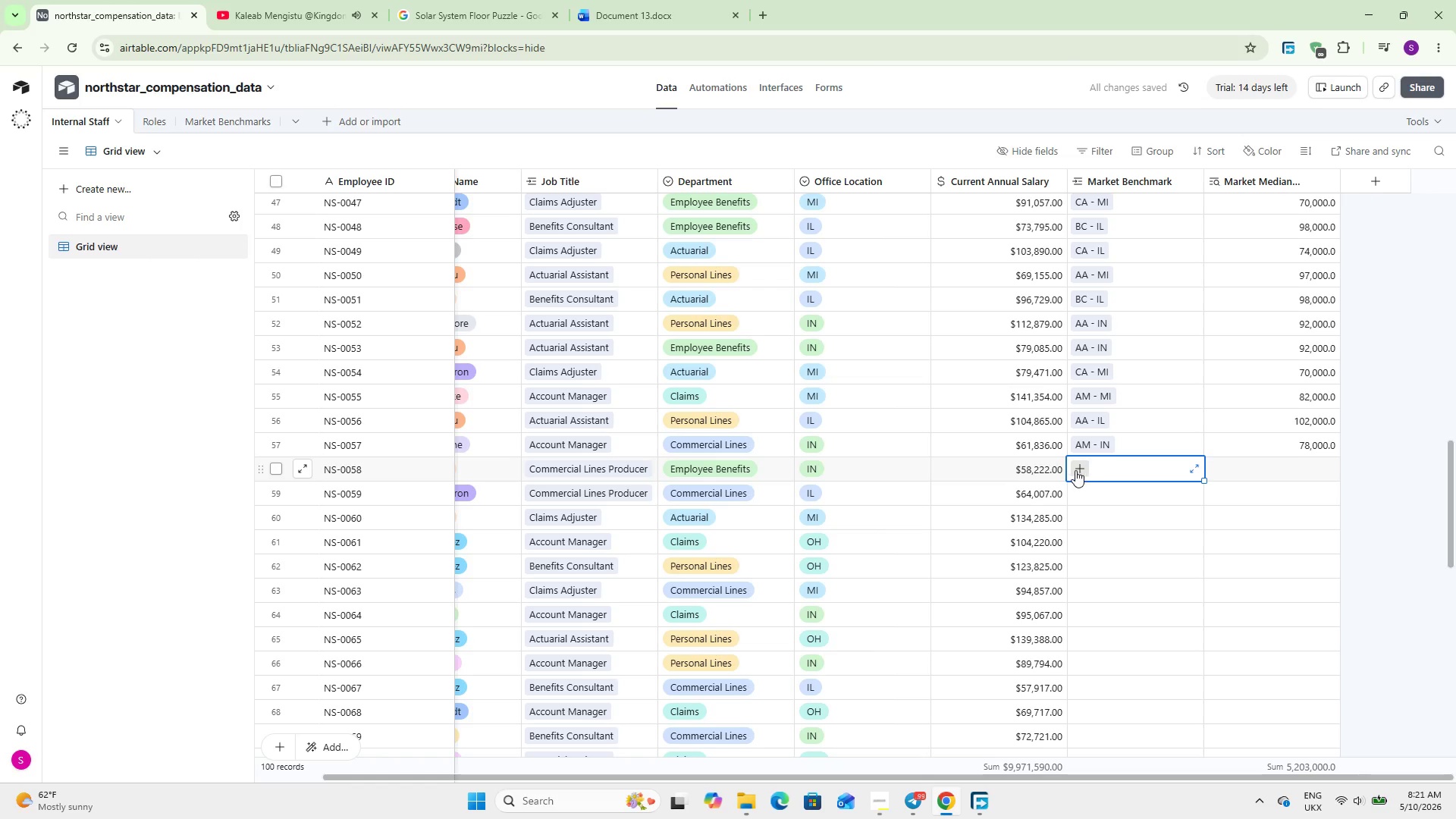 
left_click([1075, 470])
 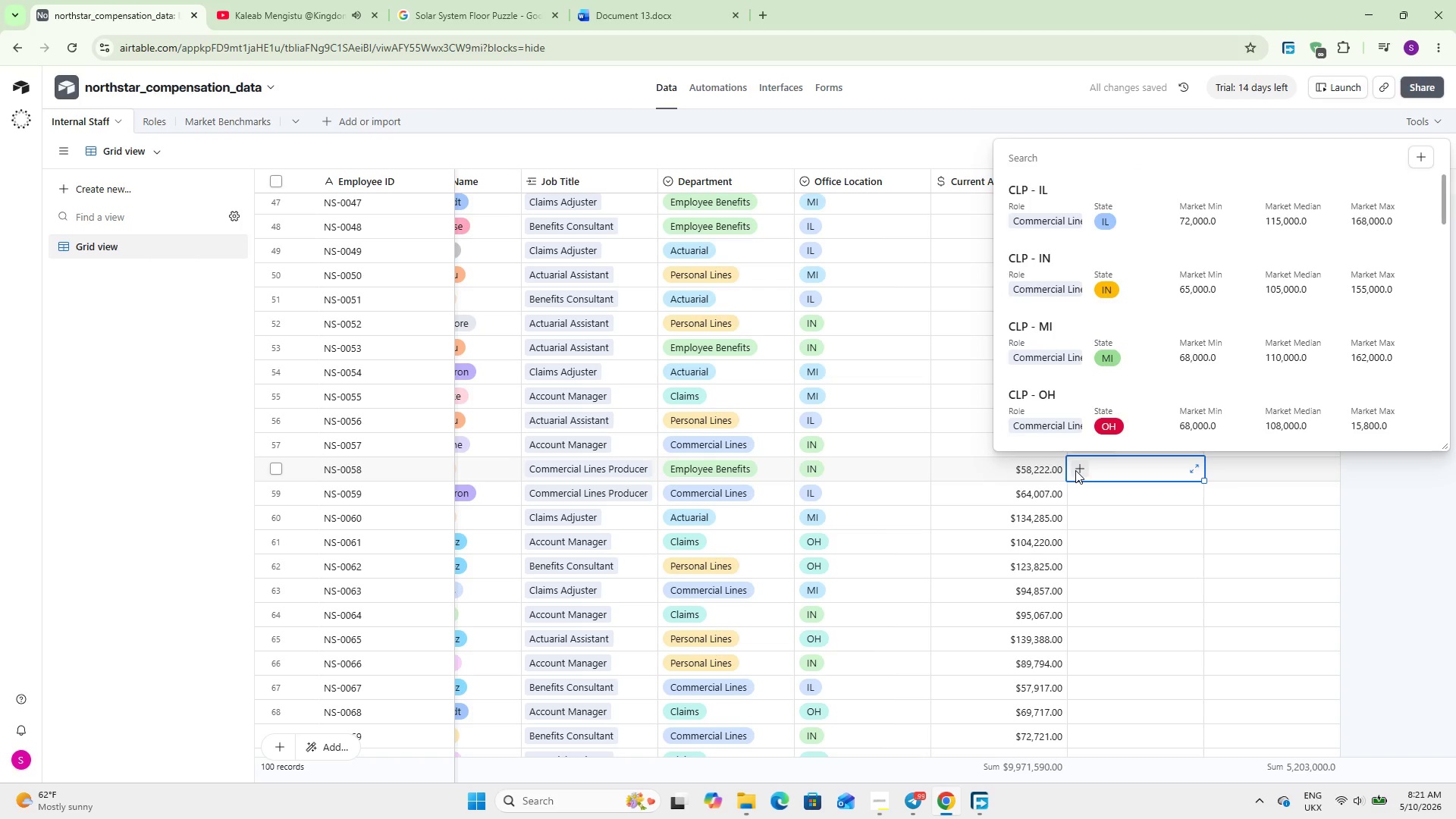 
left_click([1065, 275])
 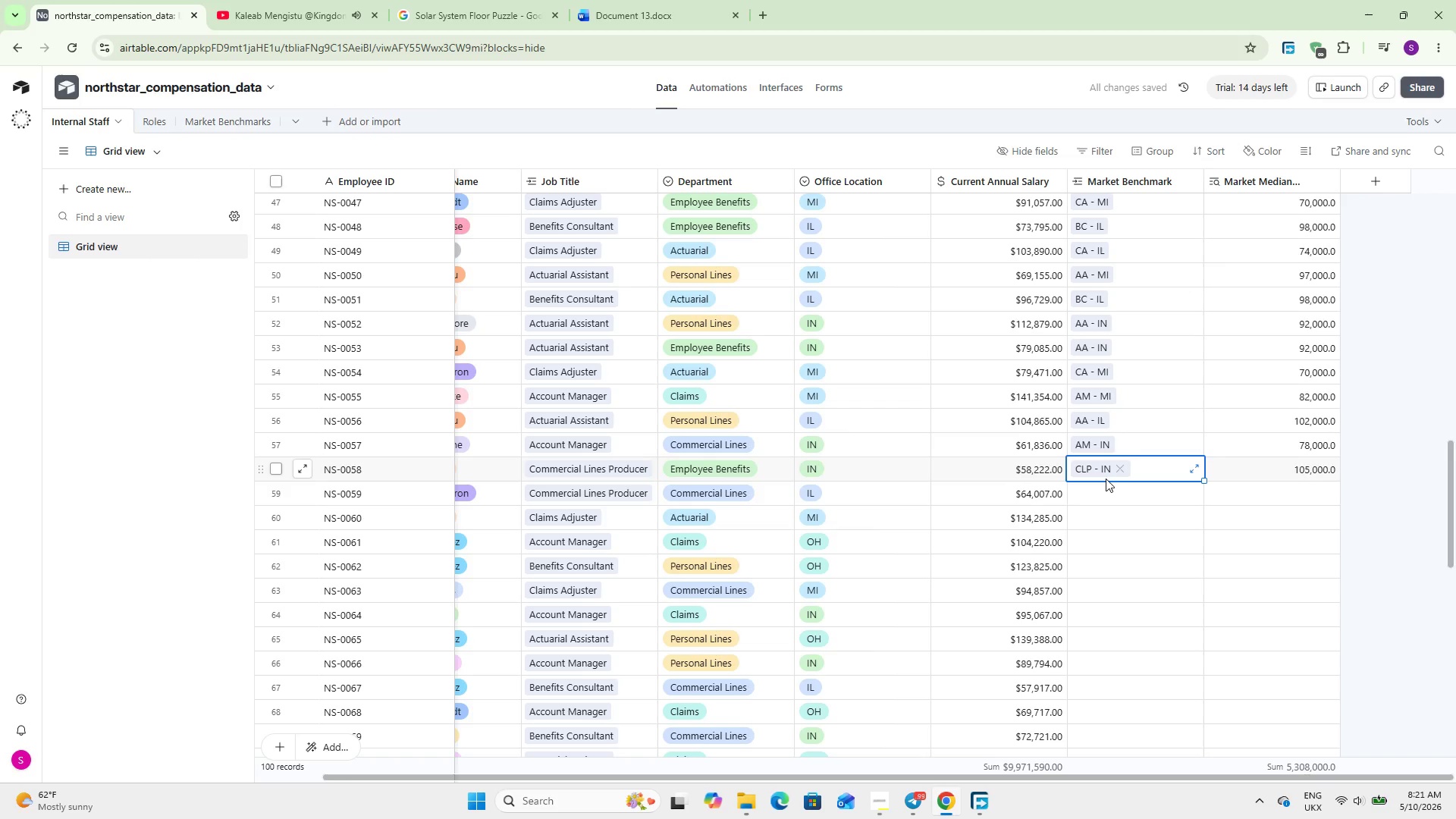 
left_click([1106, 488])
 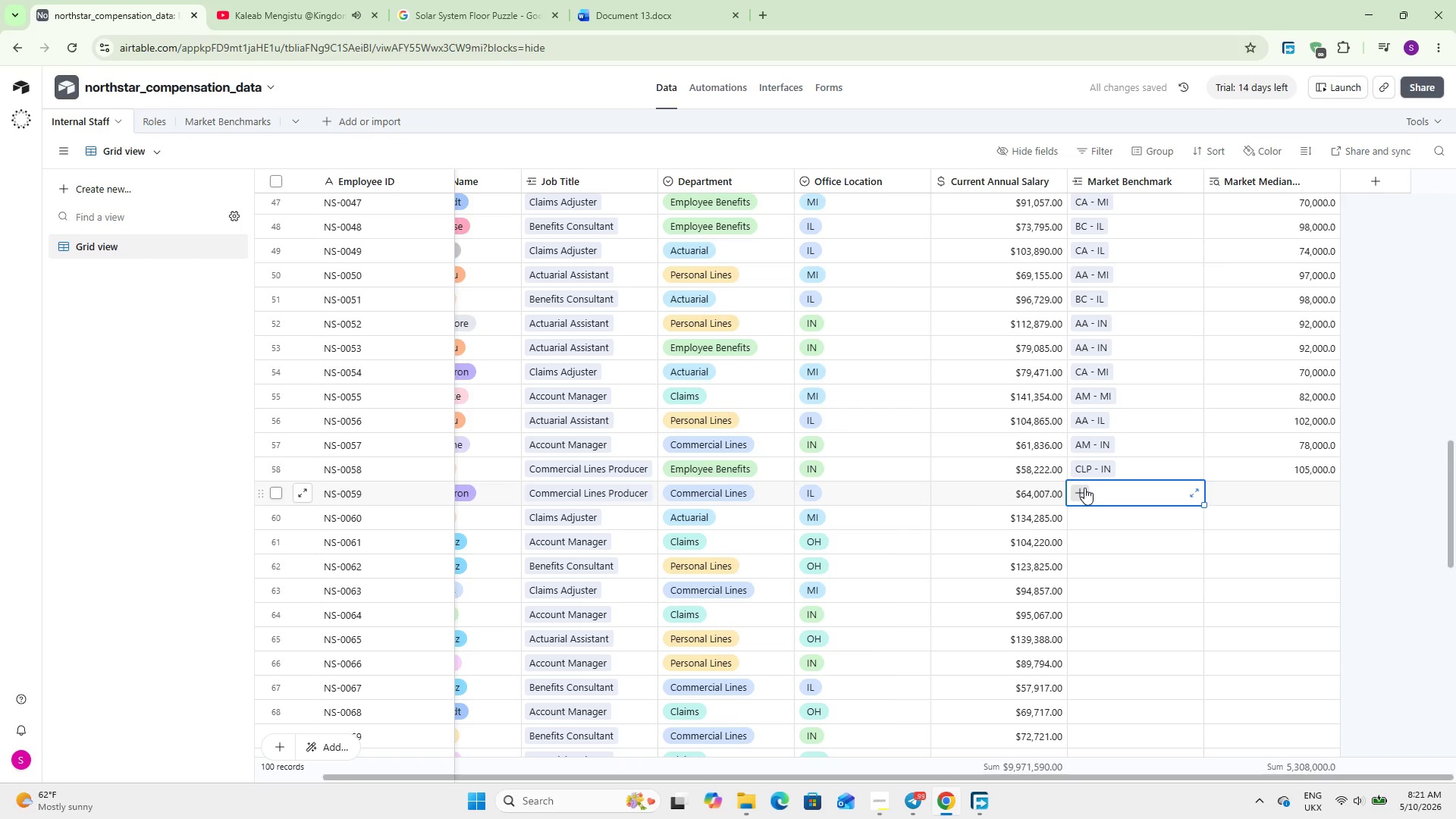 
left_click([1084, 488])
 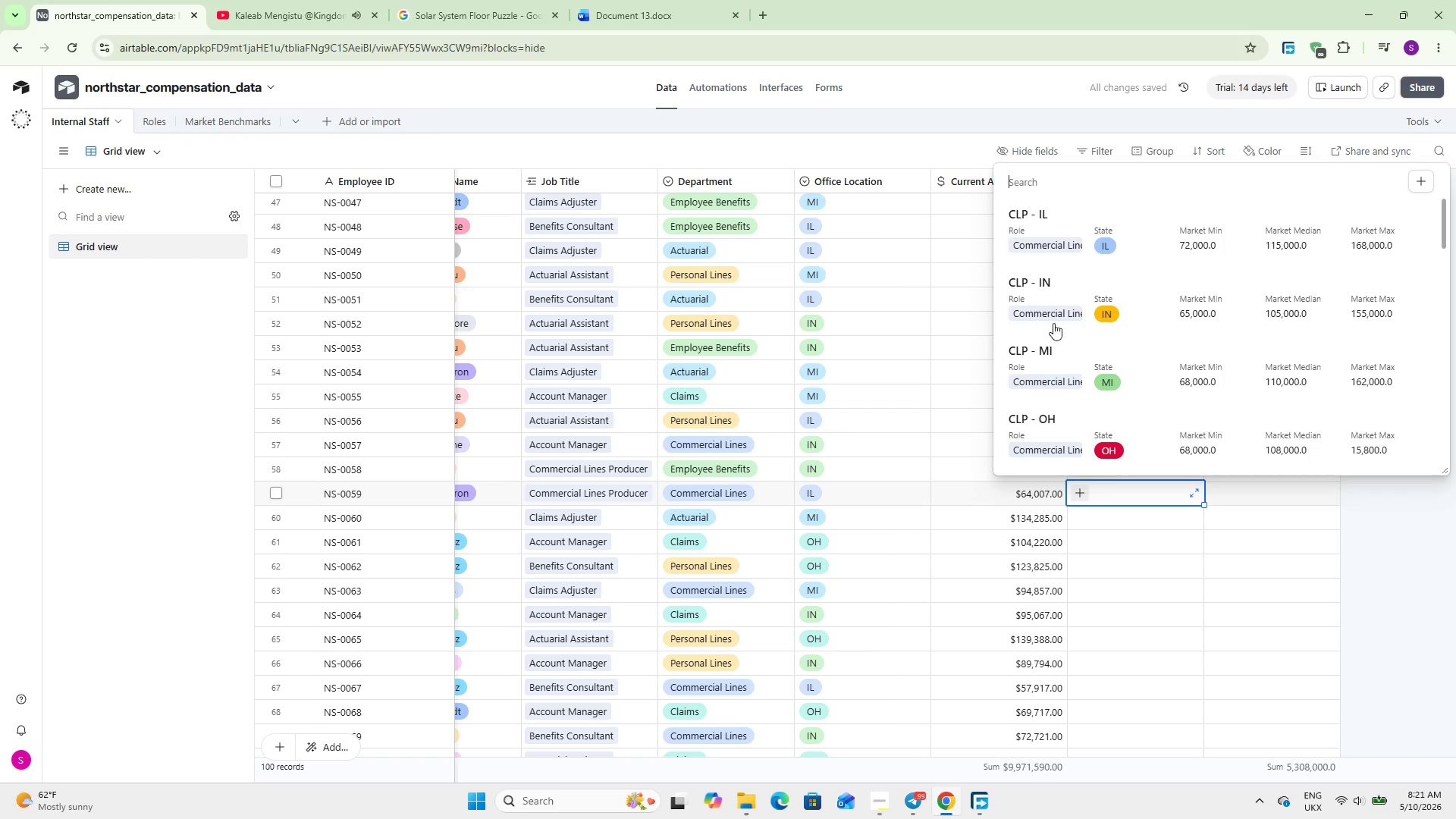 
left_click([1112, 206])
 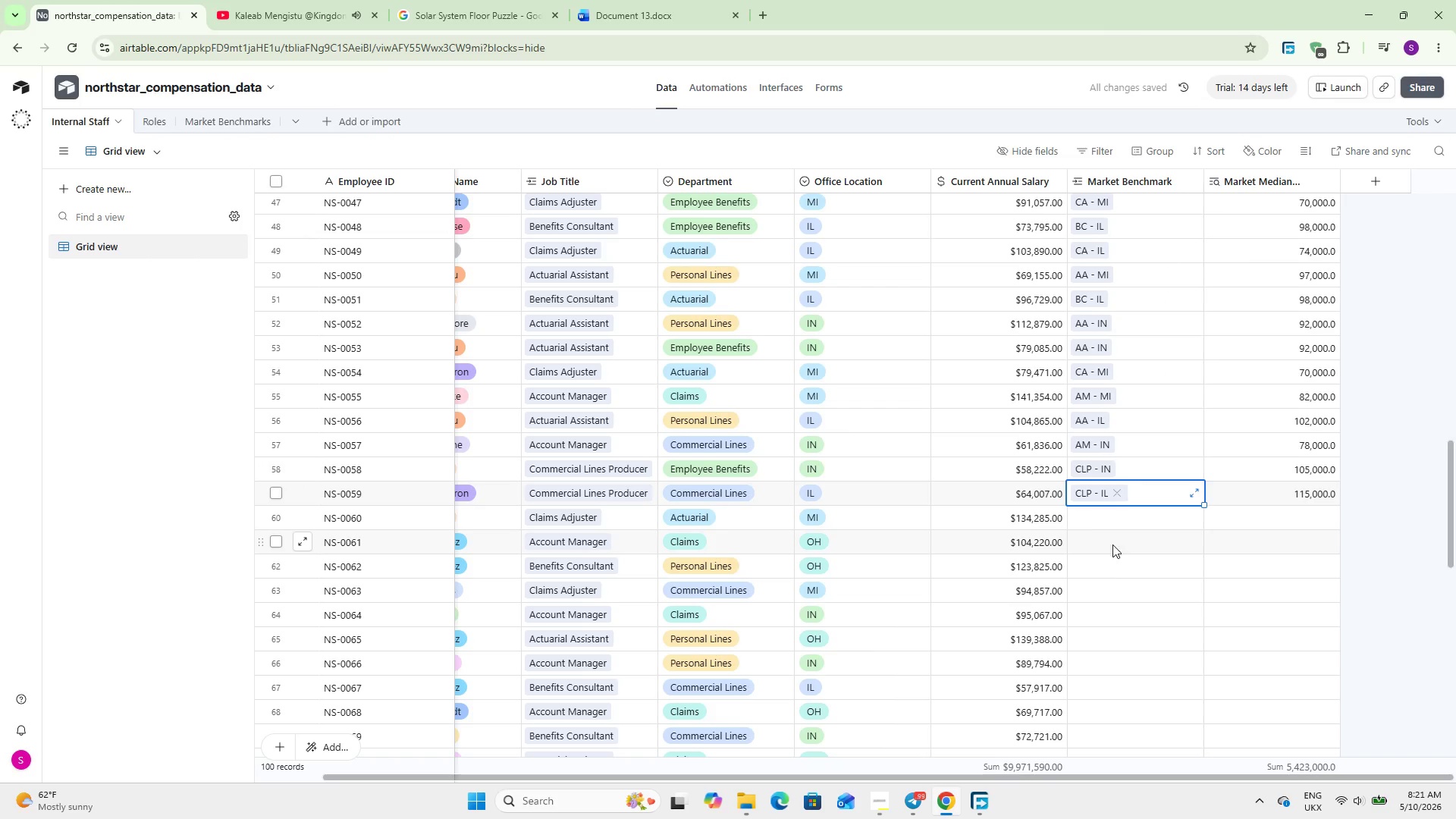 
mouse_move([1086, 525])
 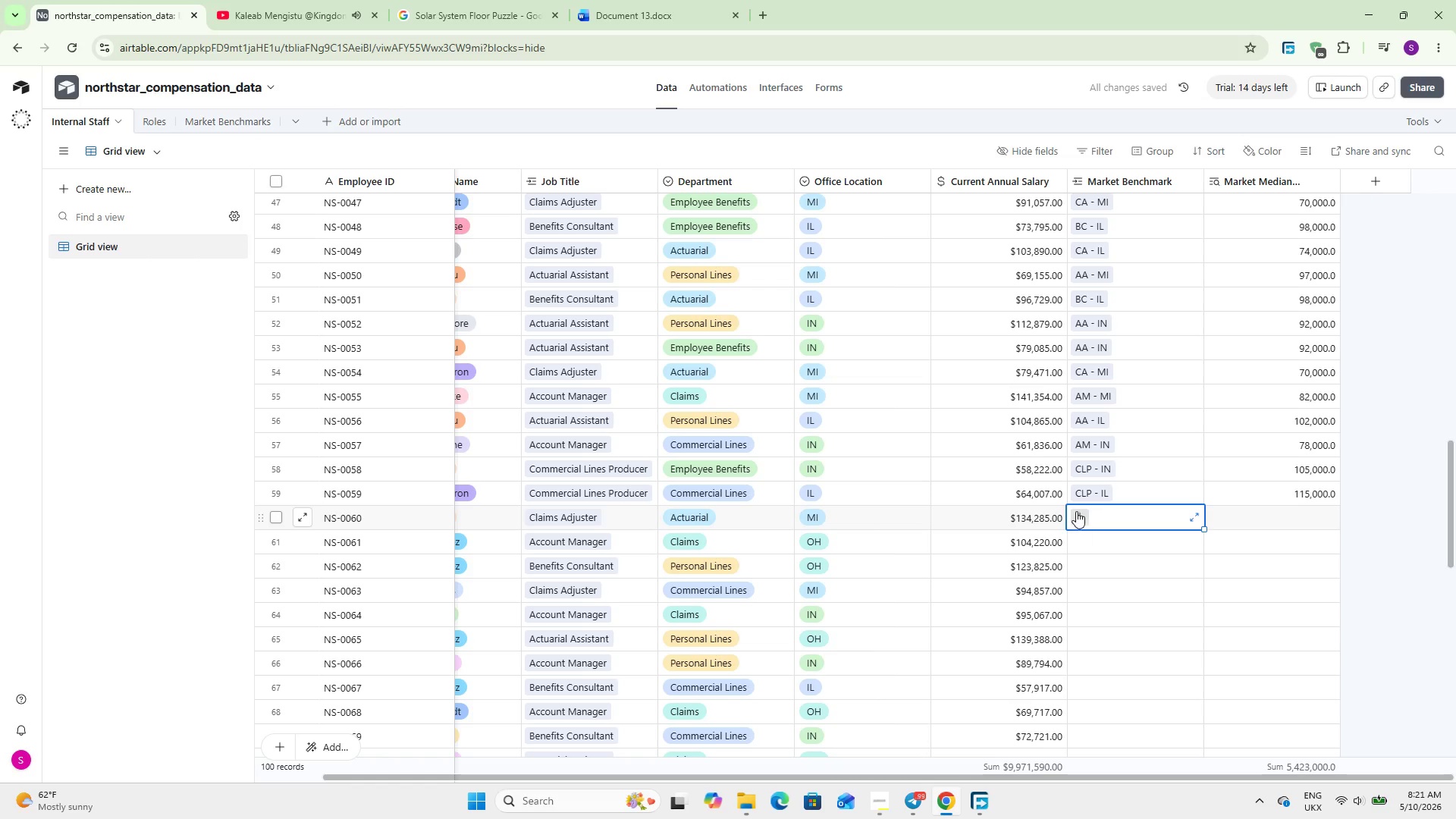 
left_click([1076, 511])
 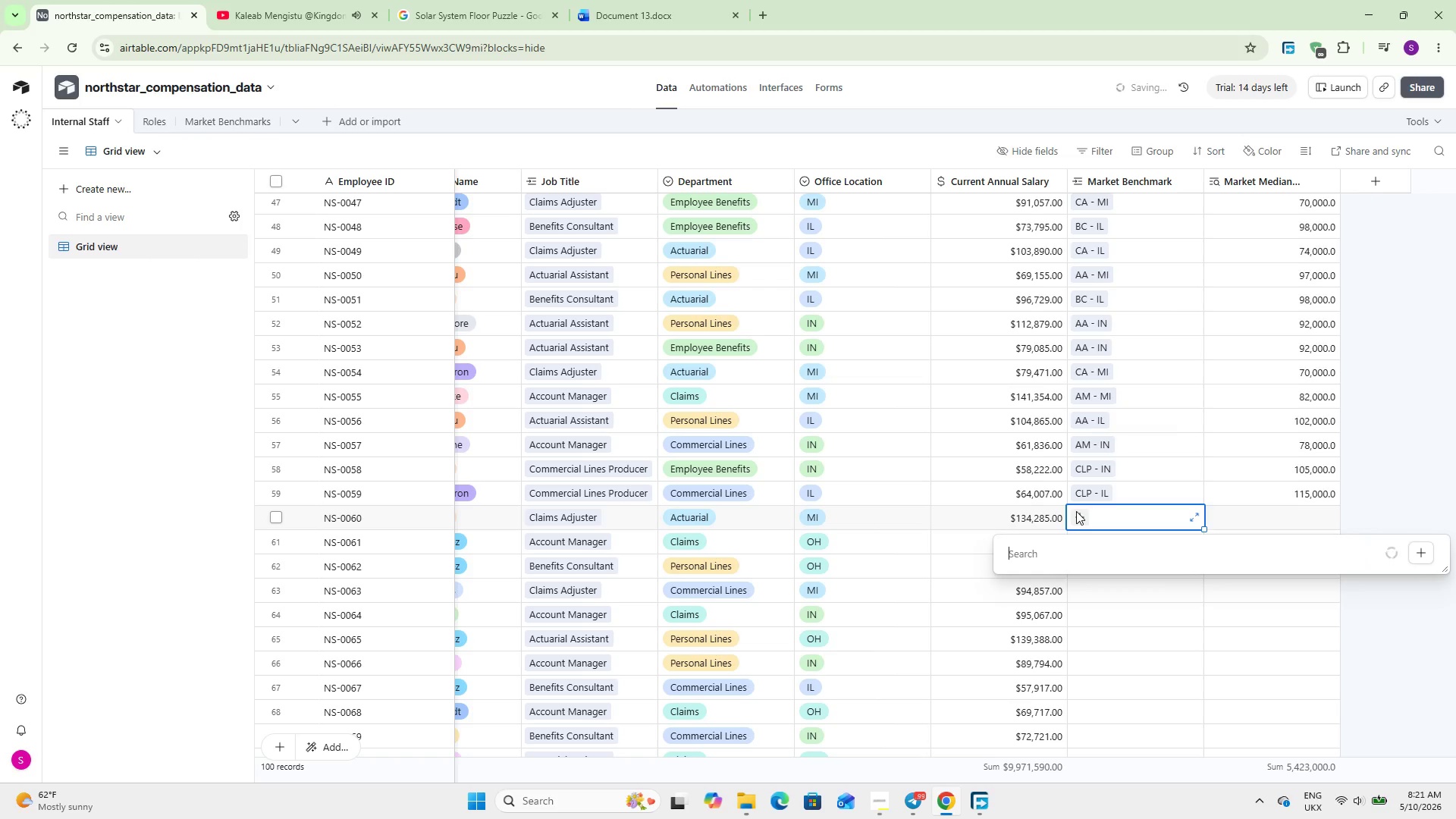 
type(CA)
 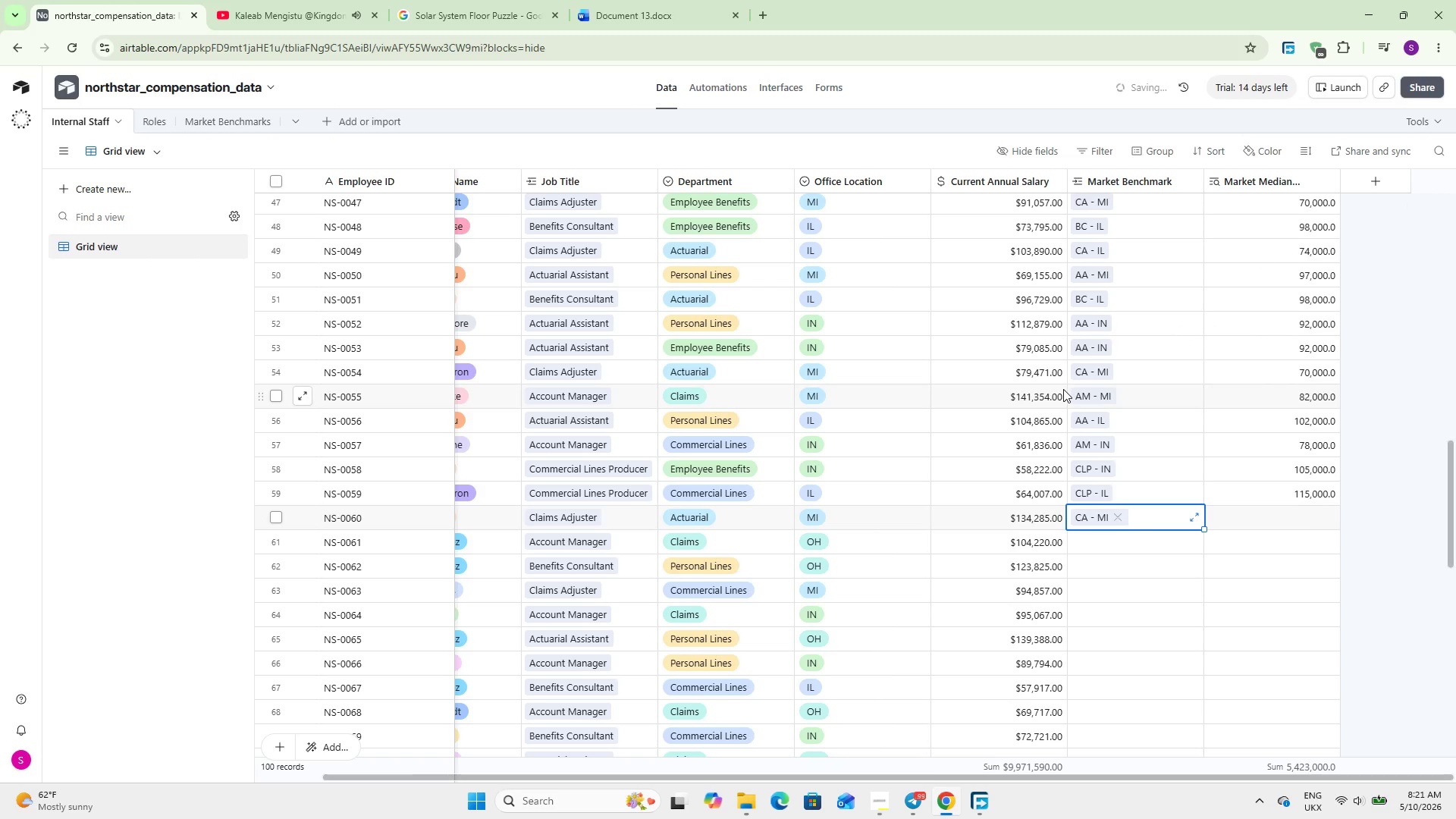 
left_click([1103, 545])
 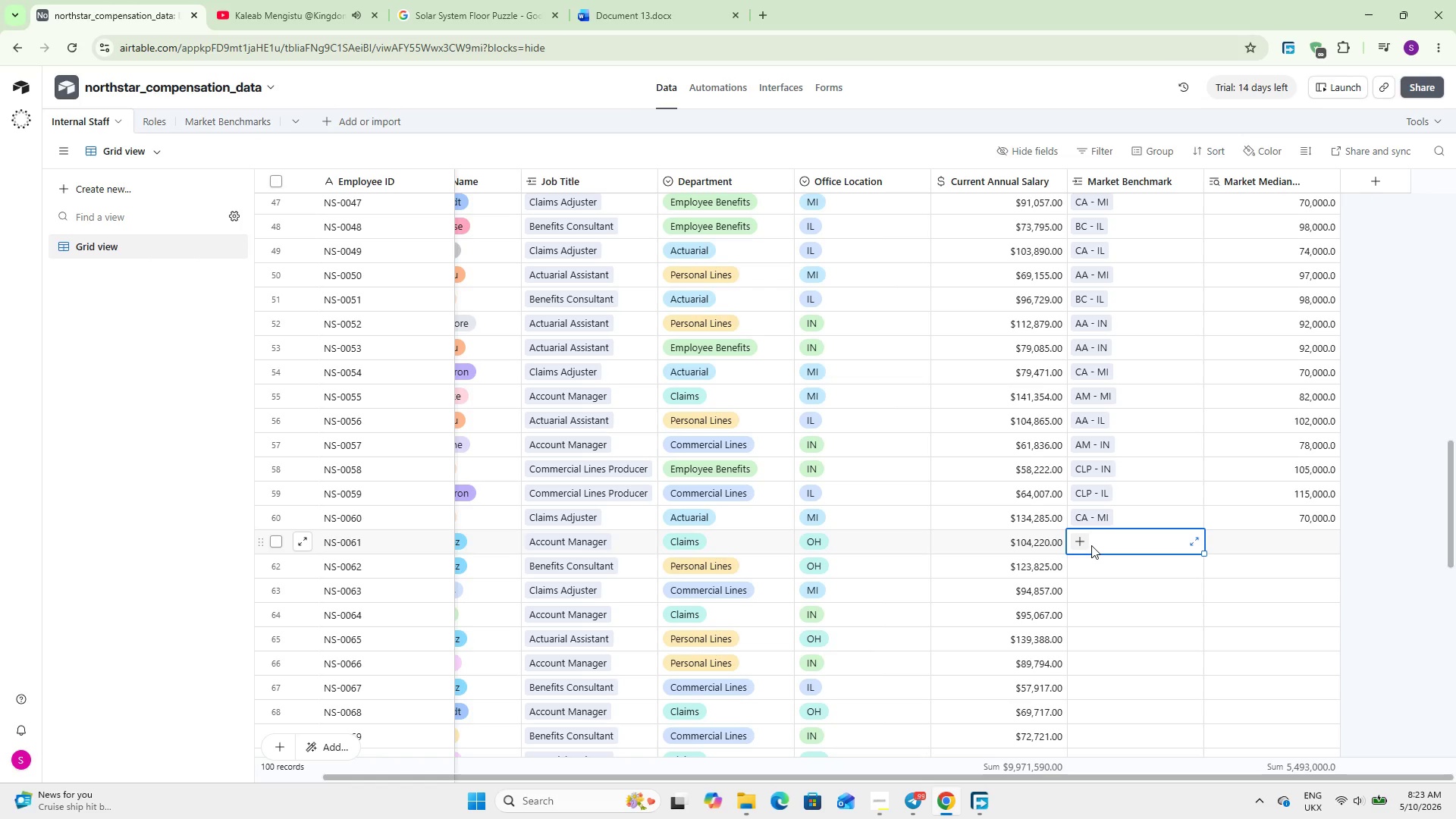 
wait(114.38)
 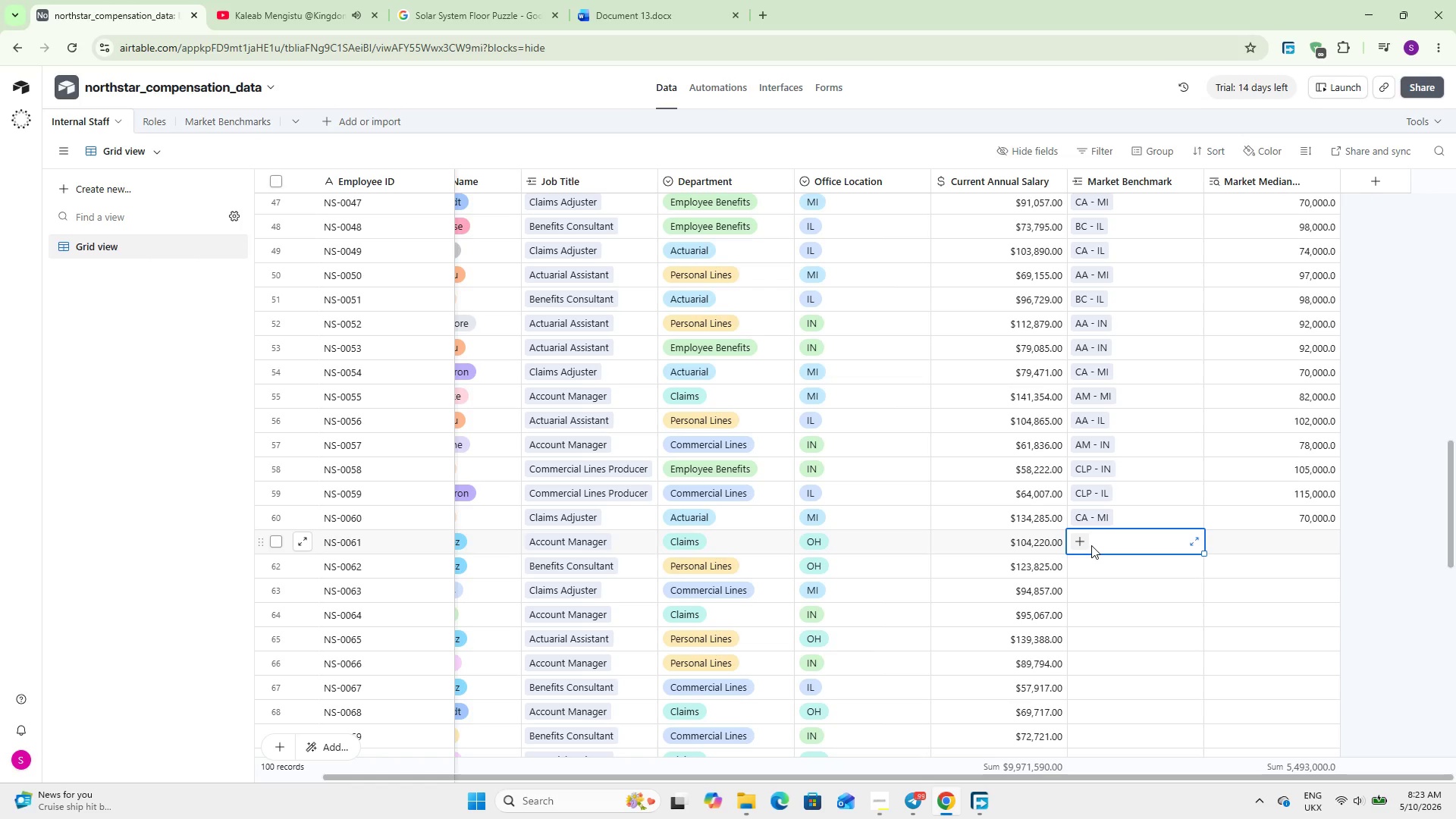 
left_click([1079, 545])
 